 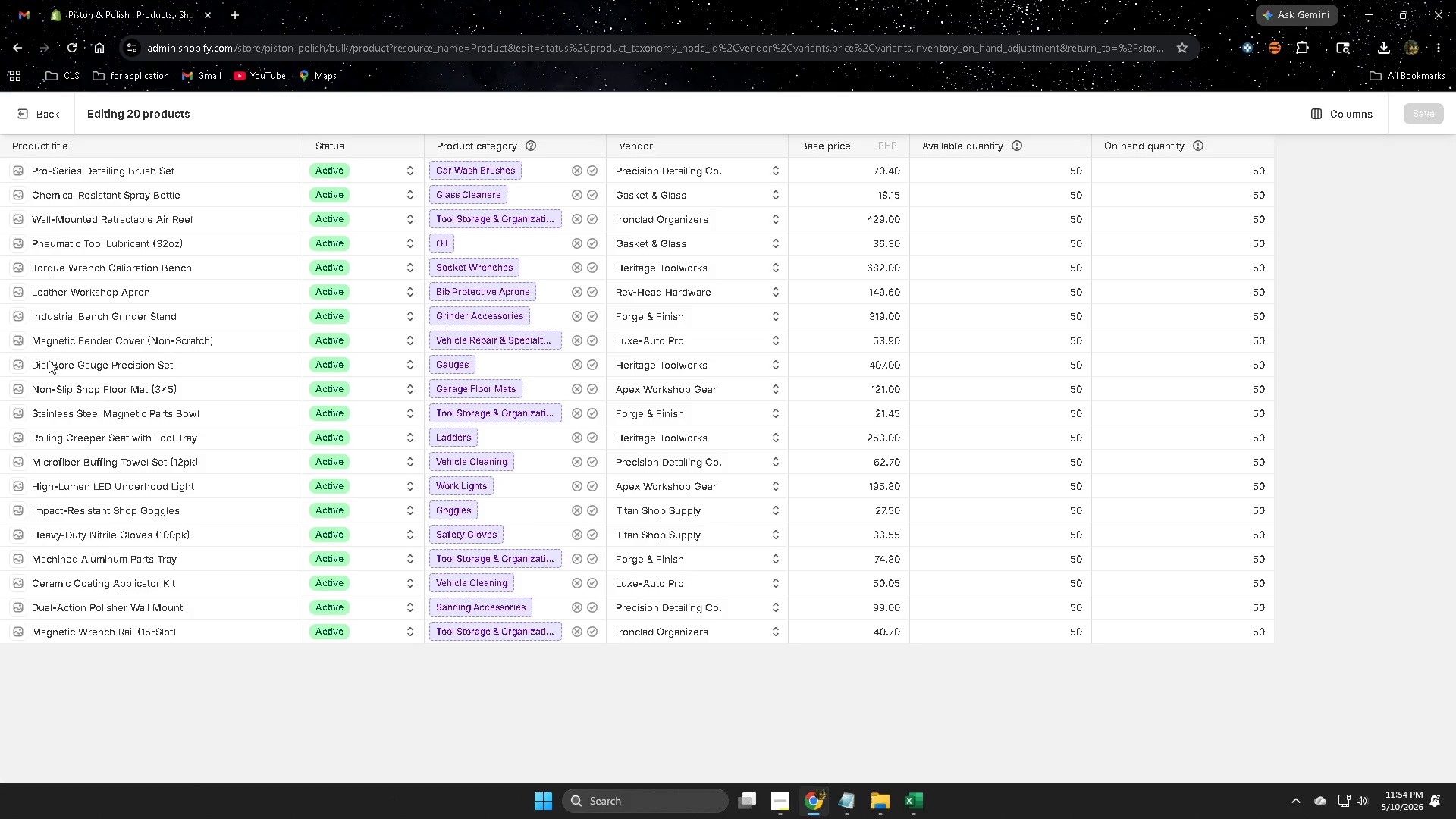 
left_click([1359, 115])
 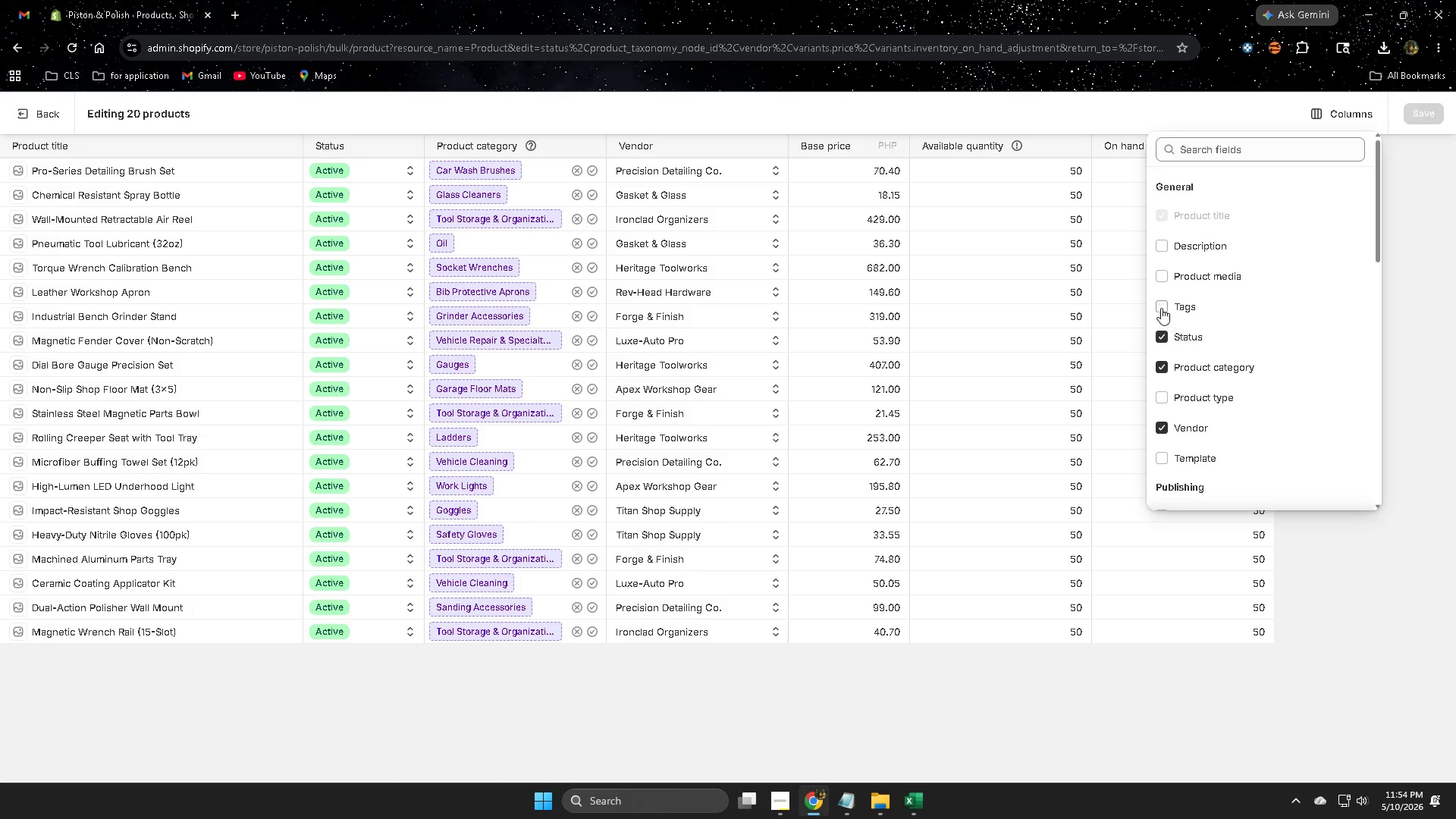 
left_click([1160, 306])
 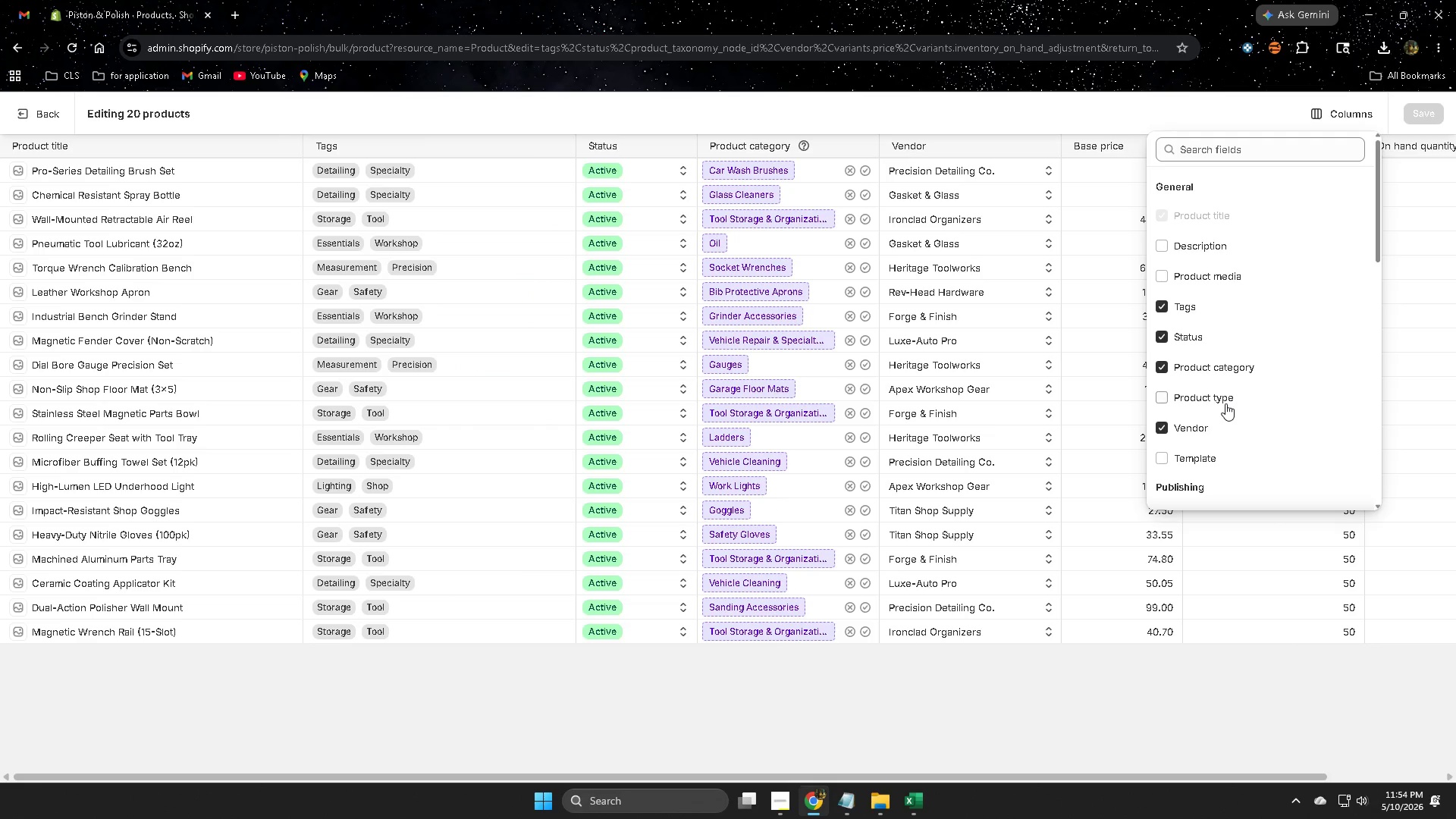 
wait(5.06)
 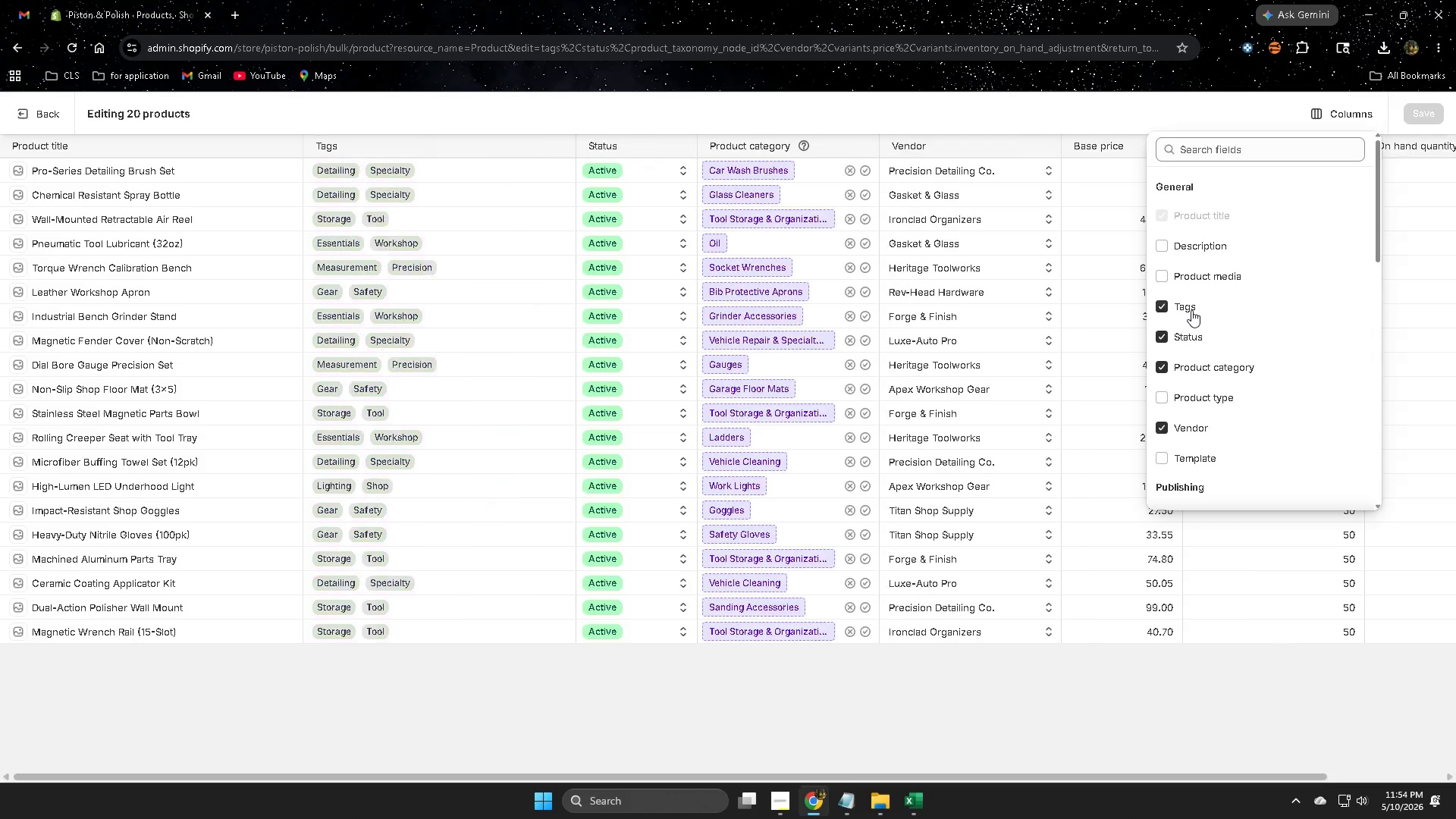 
scroll: coordinate [1225, 403], scroll_direction: down, amount: 2.0
 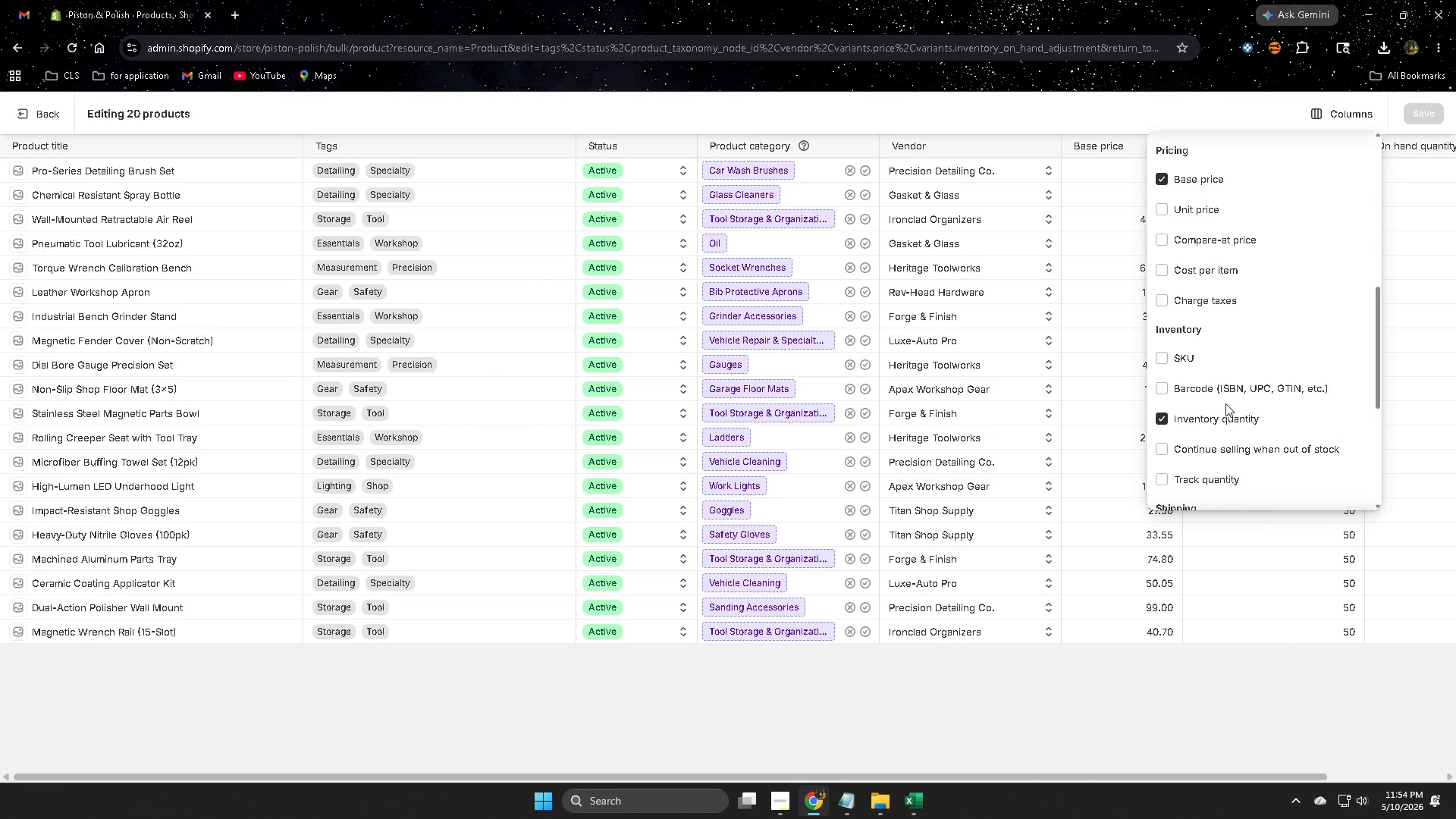 
scroll: coordinate [1225, 403], scroll_direction: up, amount: 2.0
 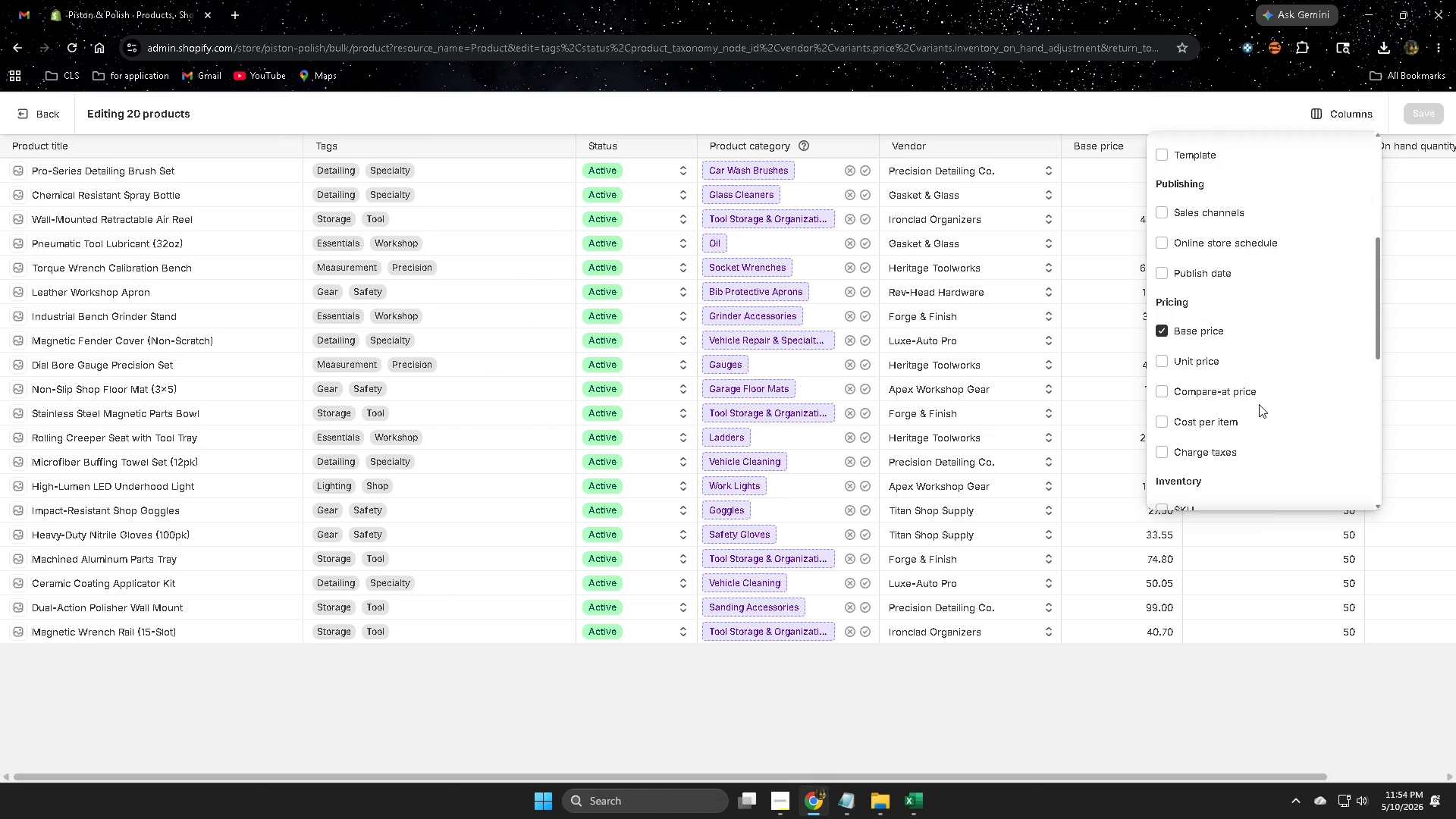 
scroll: coordinate [1259, 404], scroll_direction: down, amount: 4.0
 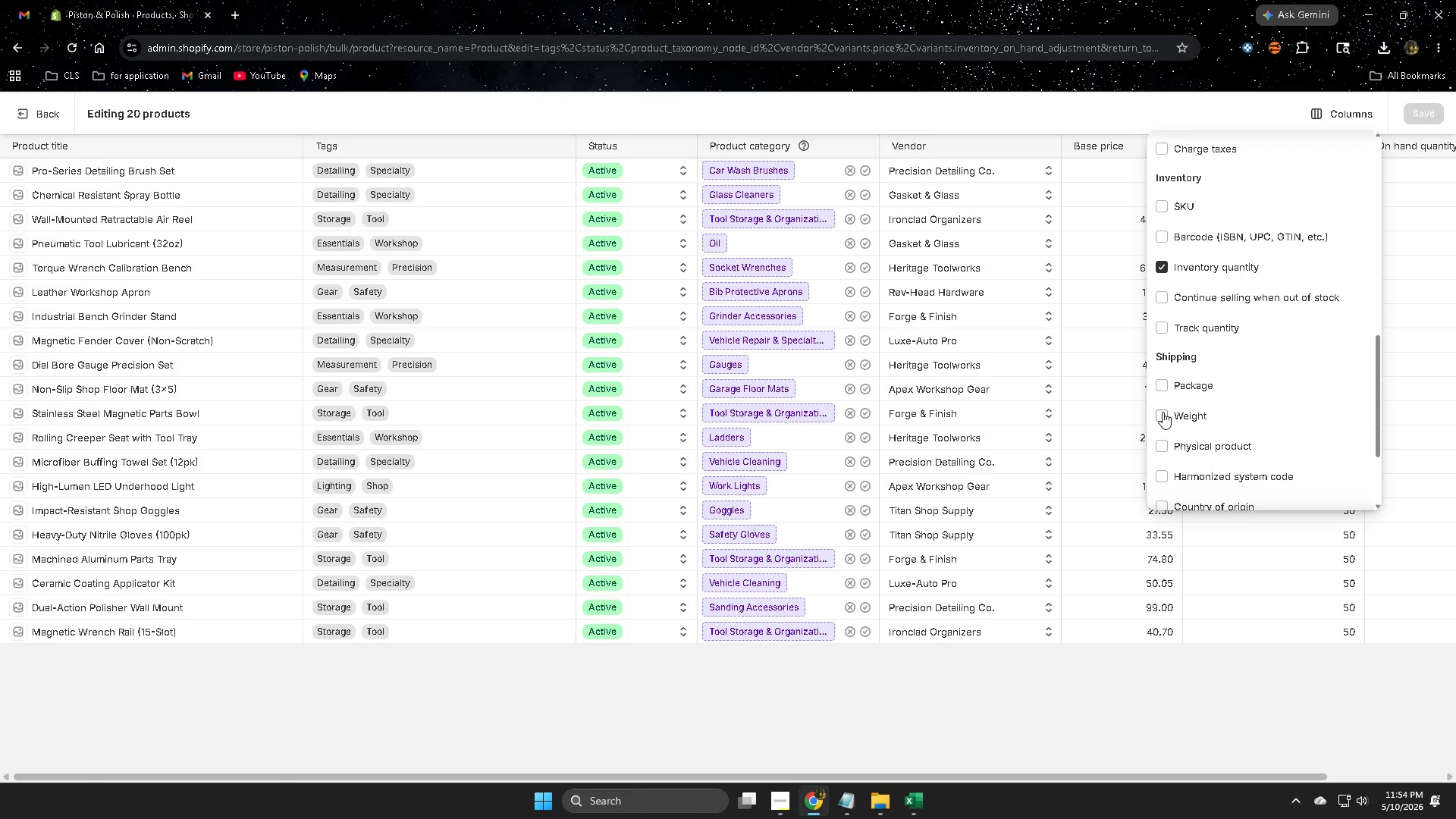 
left_click([1163, 412])
 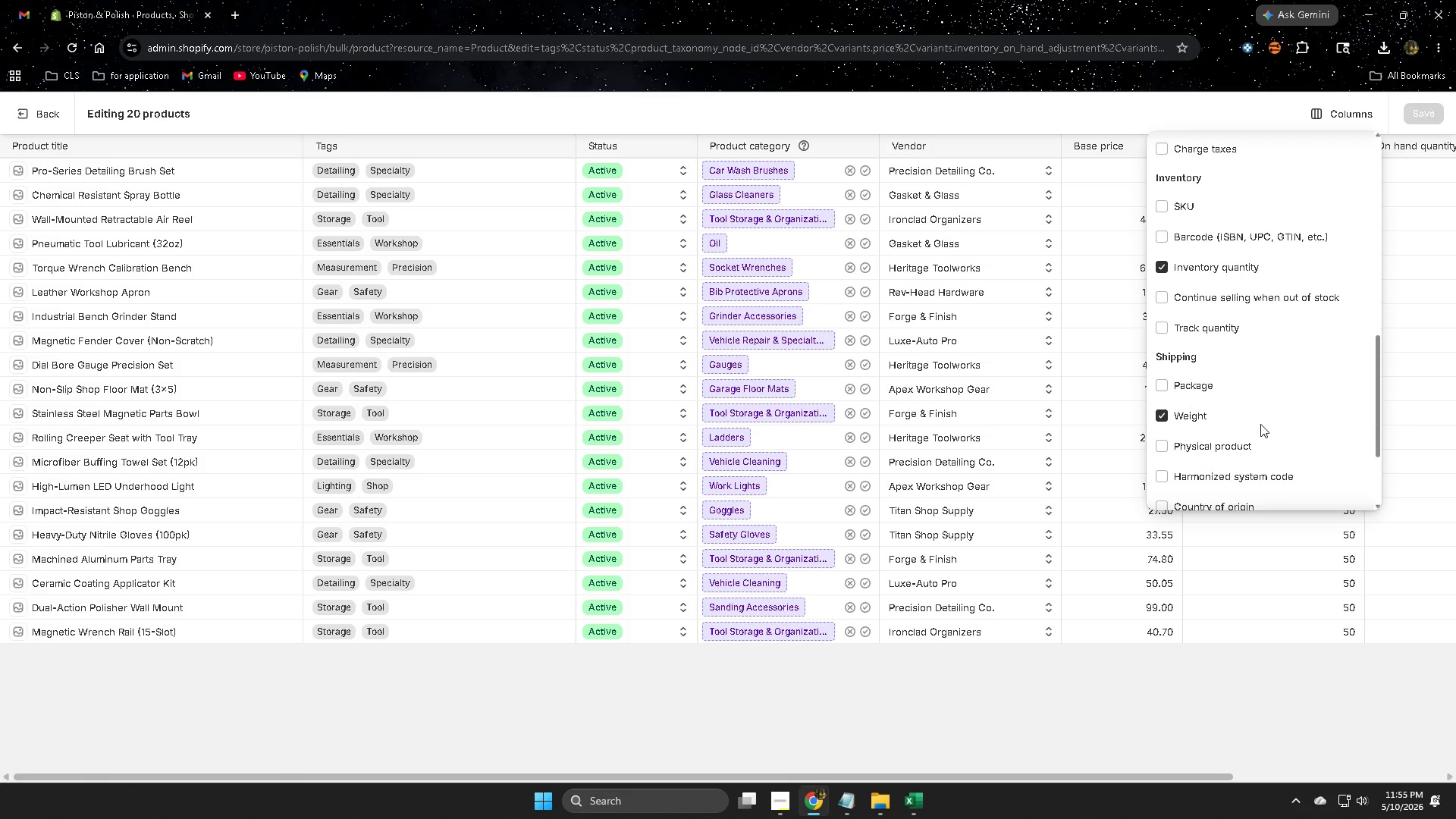 
scroll: coordinate [1260, 424], scroll_direction: up, amount: 2.0
 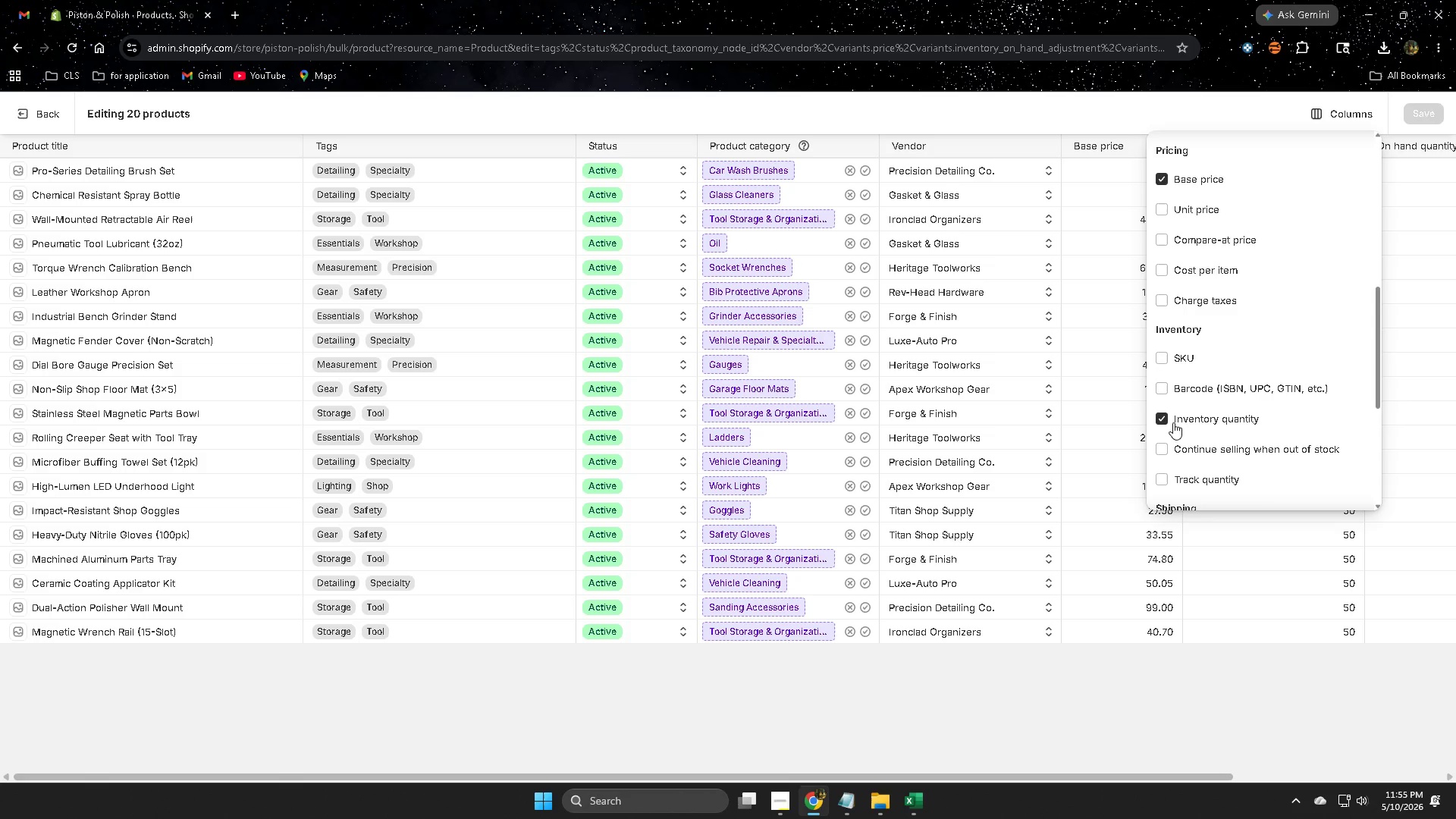 
left_click([1164, 419])
 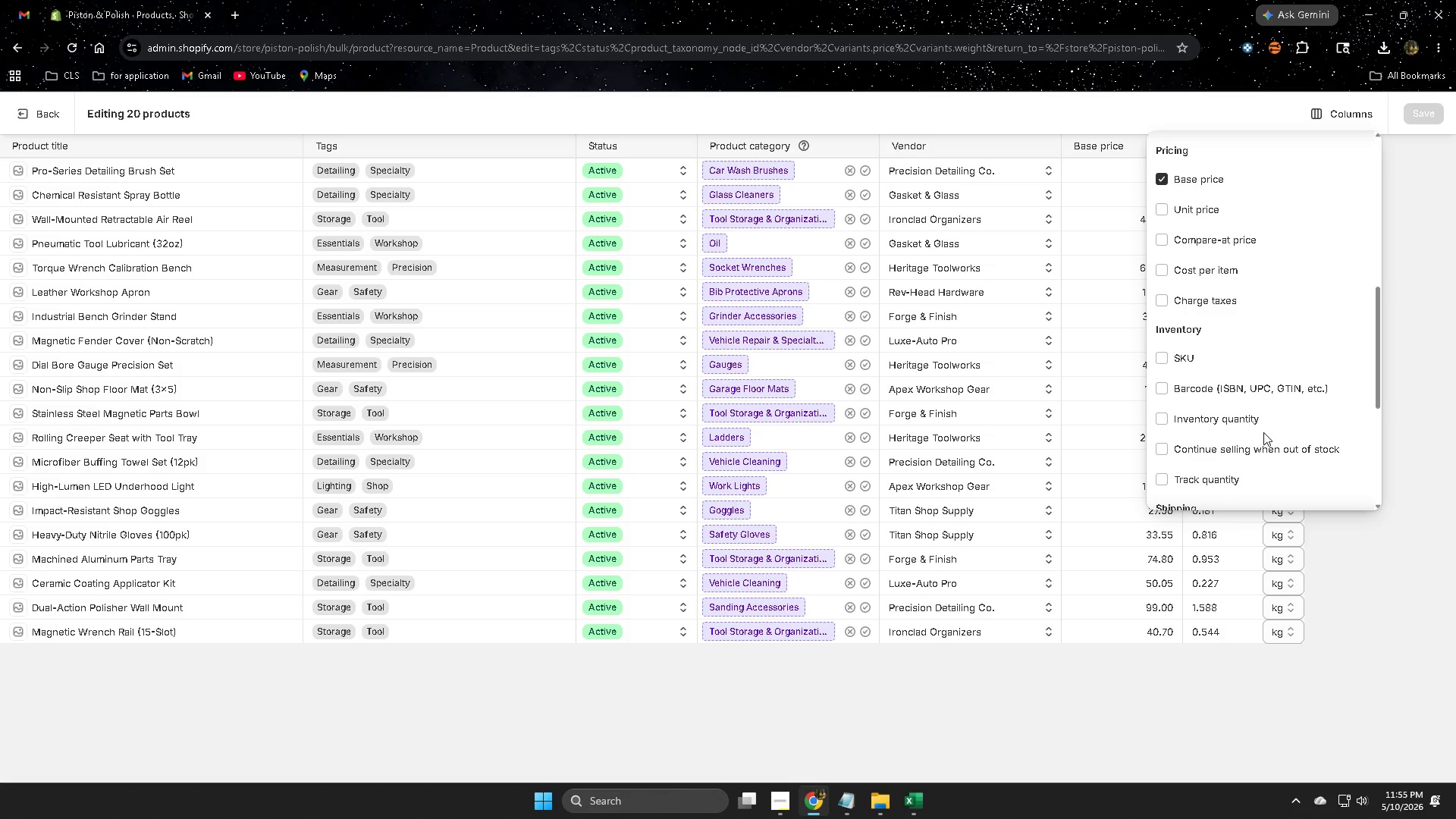 
scroll: coordinate [1263, 430], scroll_direction: up, amount: 6.0
 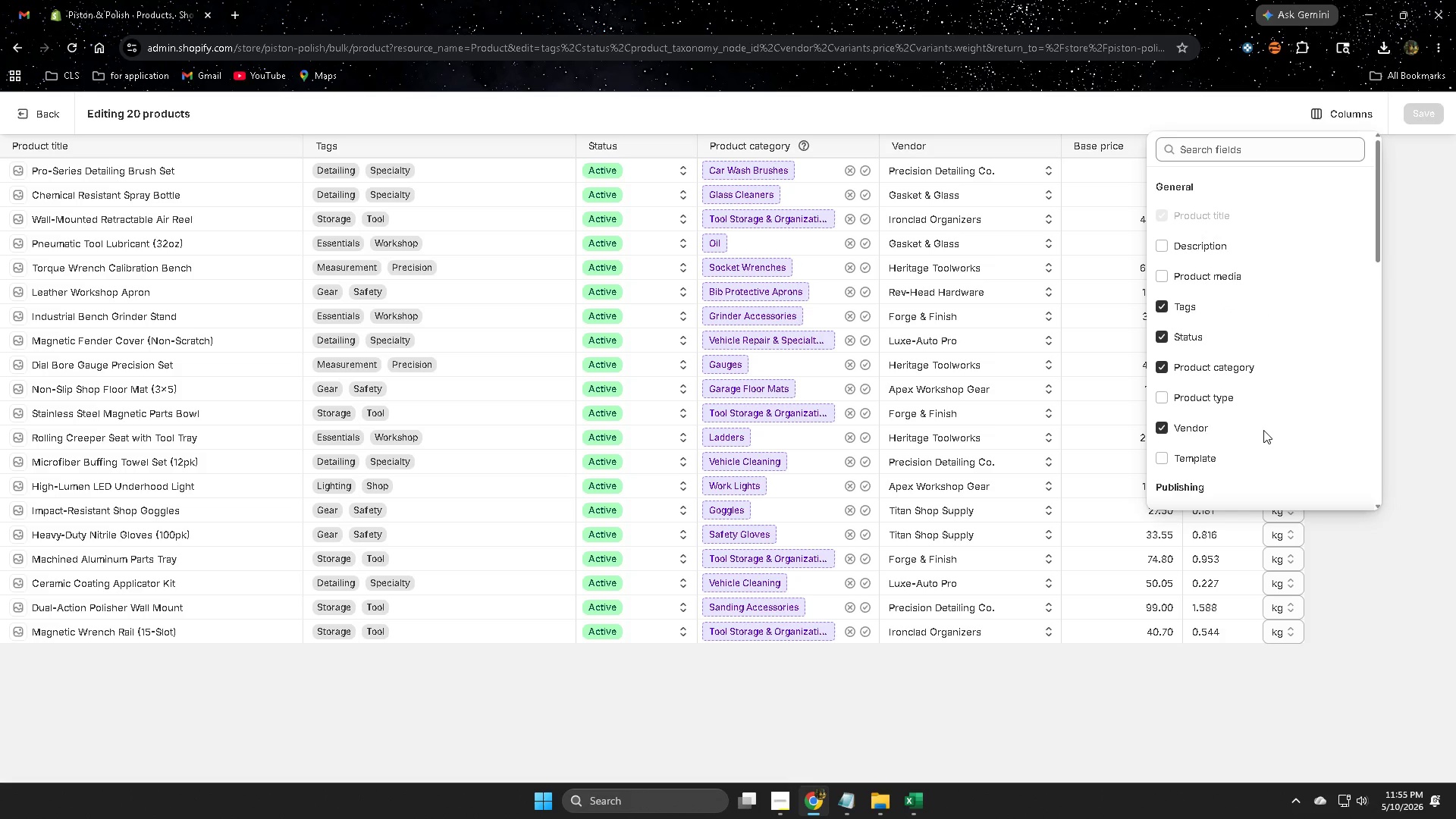 
scroll: coordinate [1263, 429], scroll_direction: down, amount: 1.0
 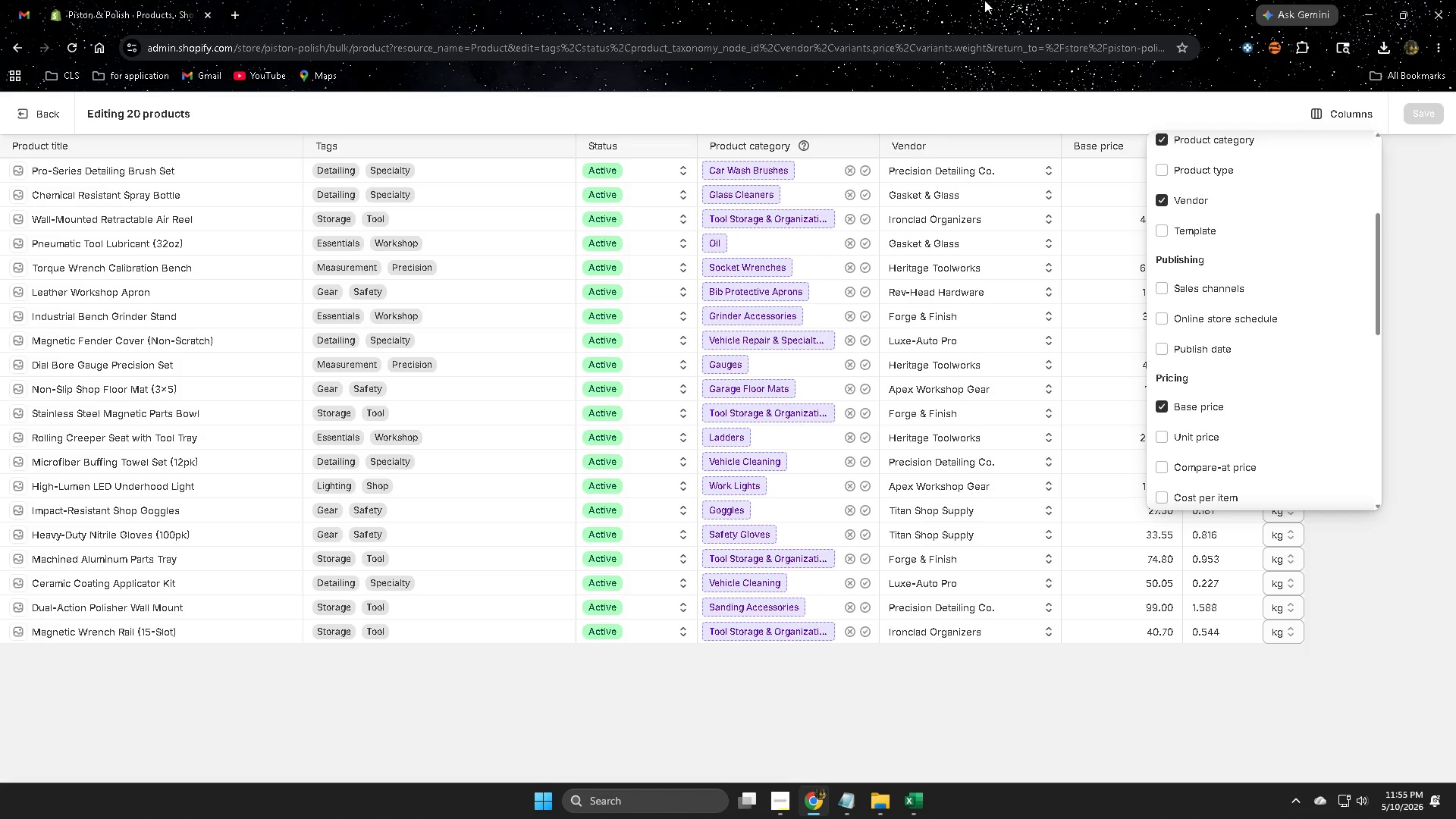 
left_click([984, 0])
 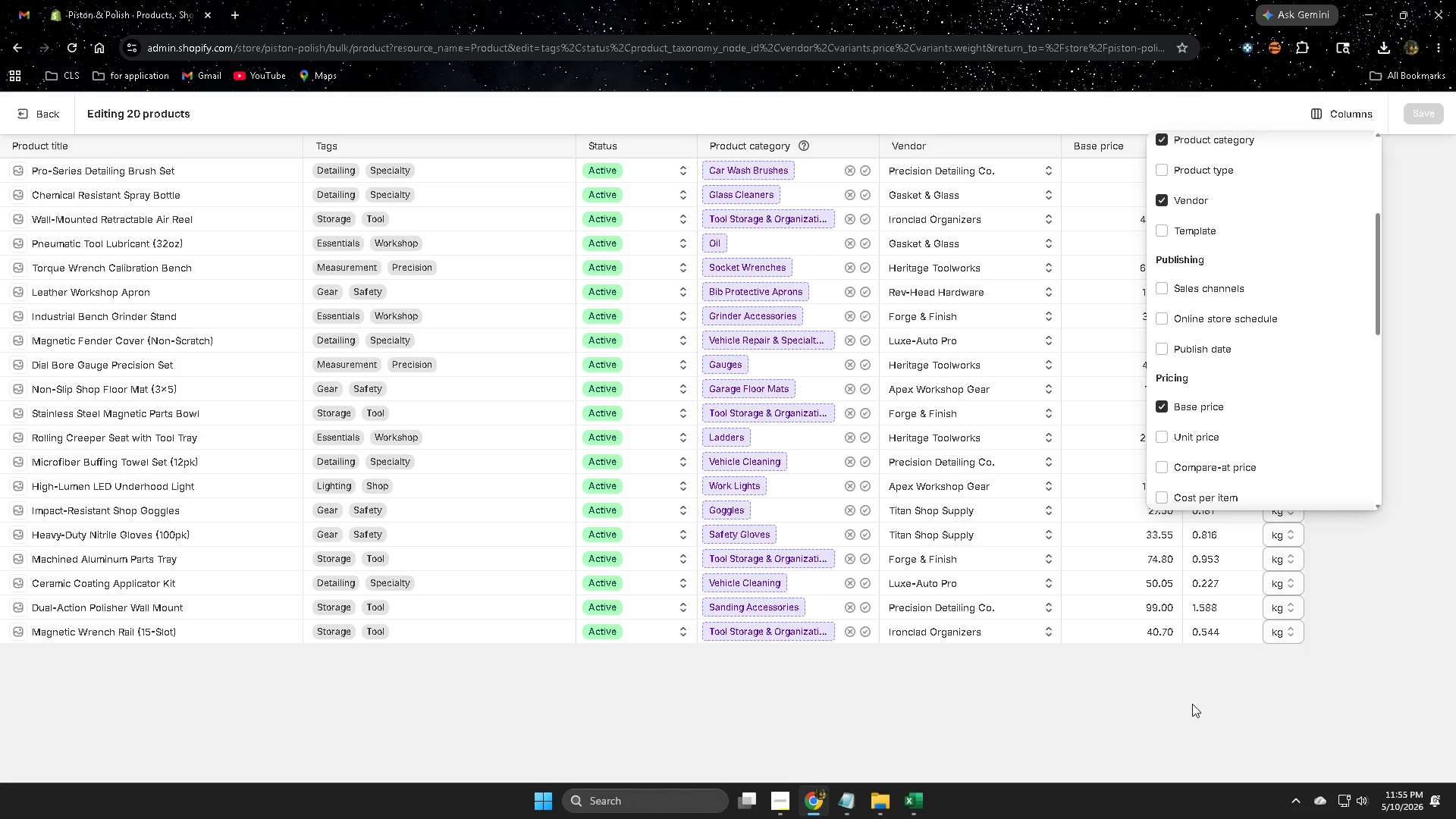 
left_click([1192, 704])
 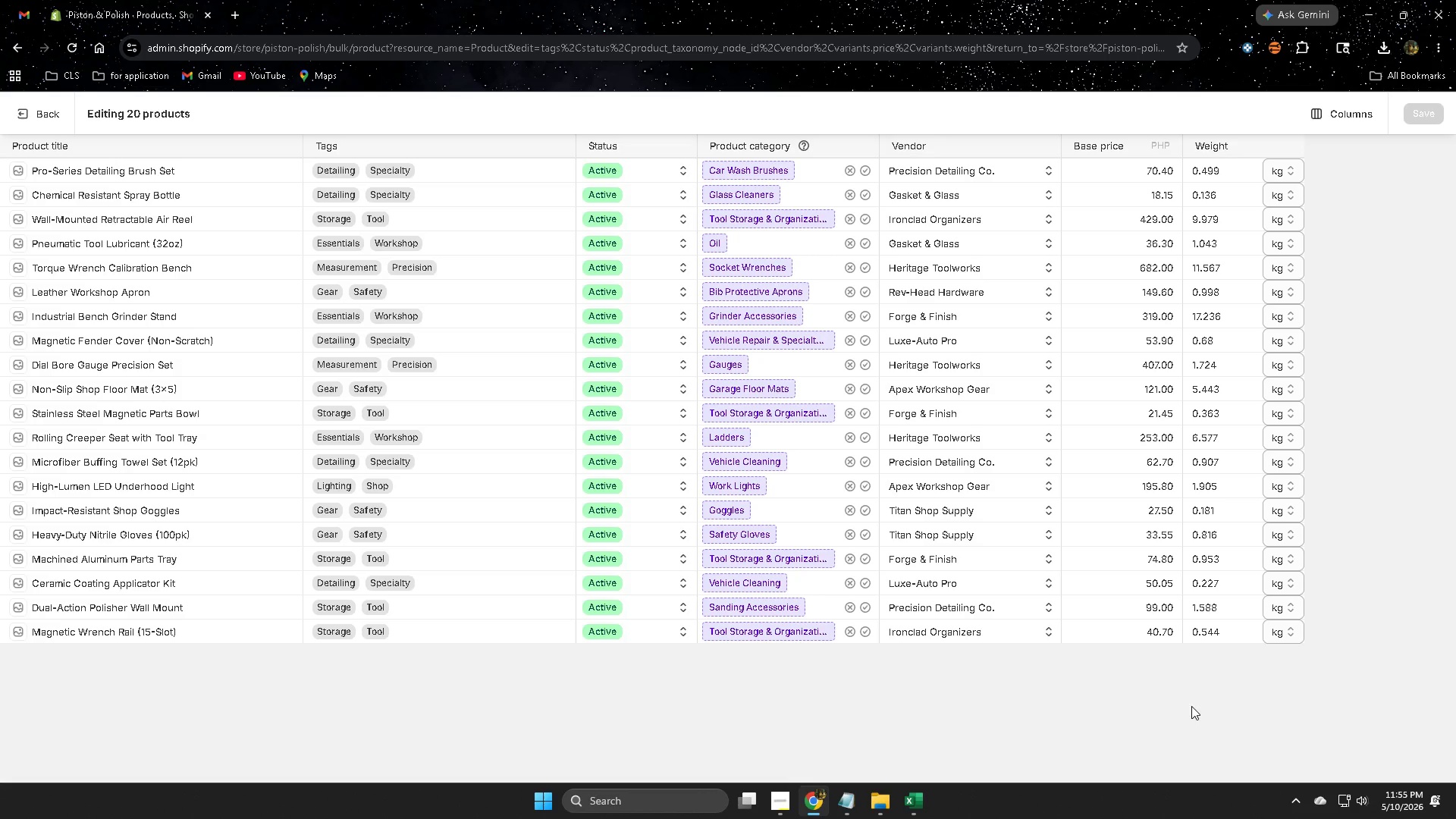 
scroll: coordinate [1185, 696], scroll_direction: up, amount: 1.0
 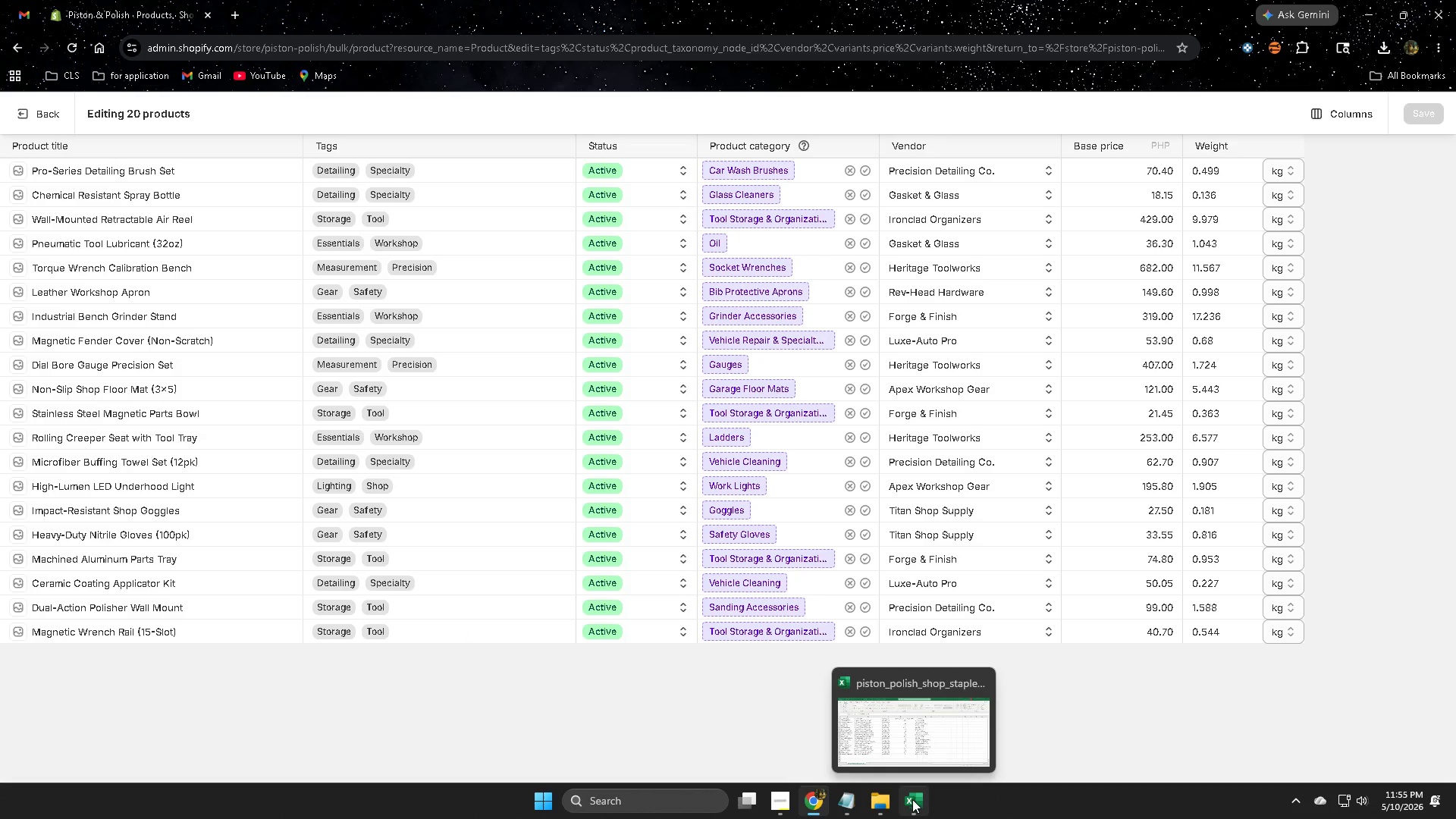 
left_click([780, 803])
 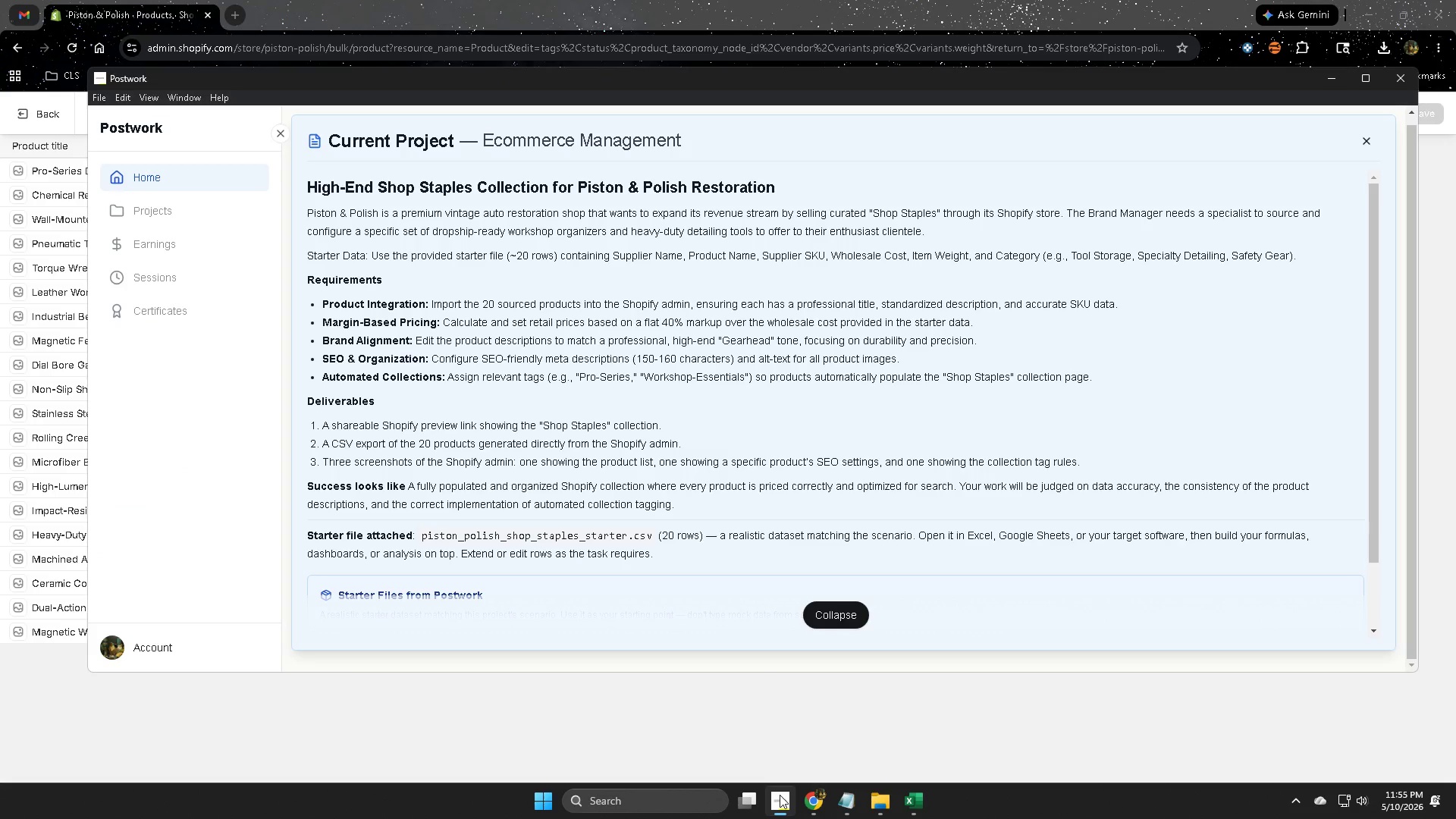 
left_click([913, 802])
 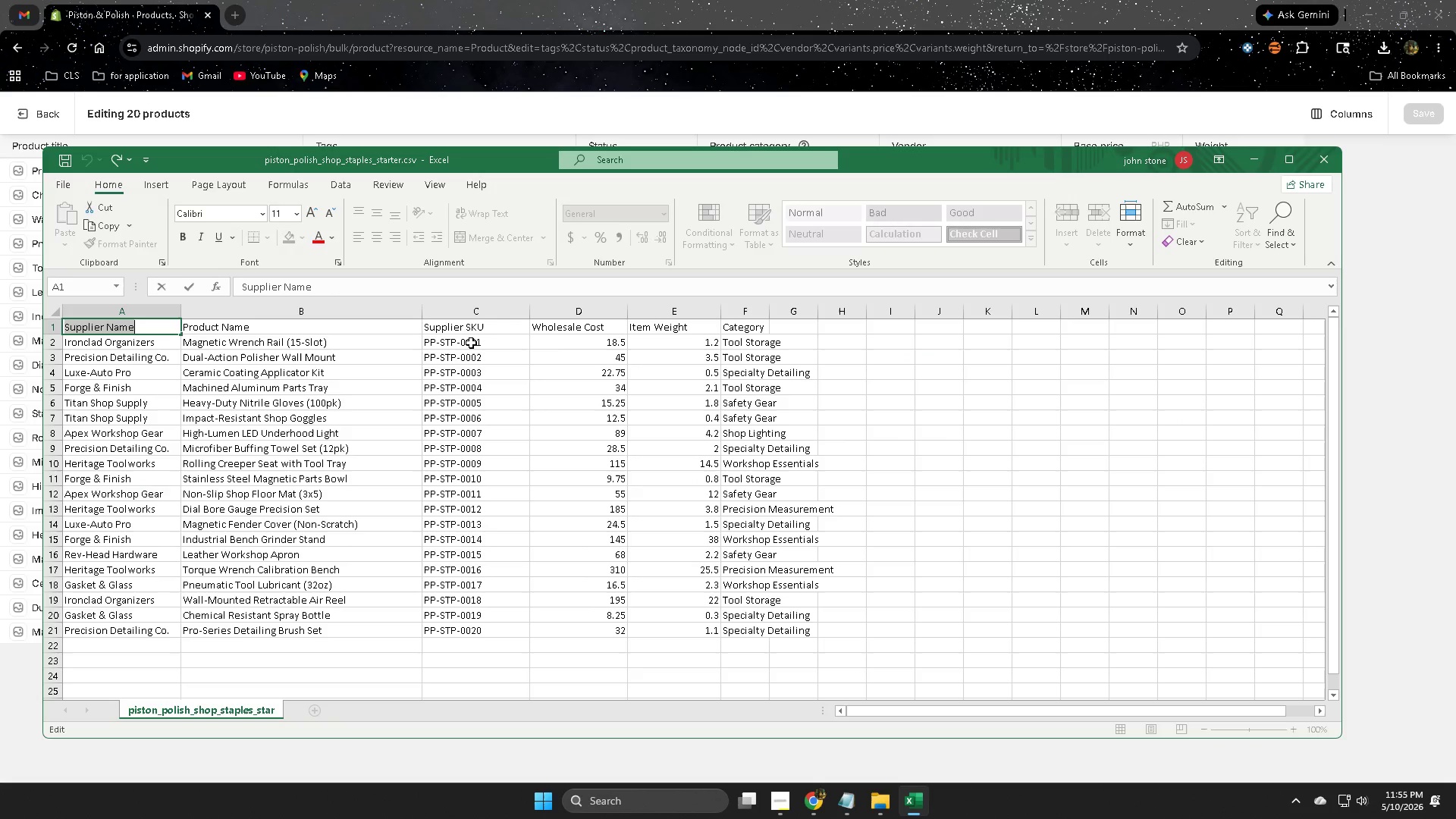 
double_click([498, 340])
 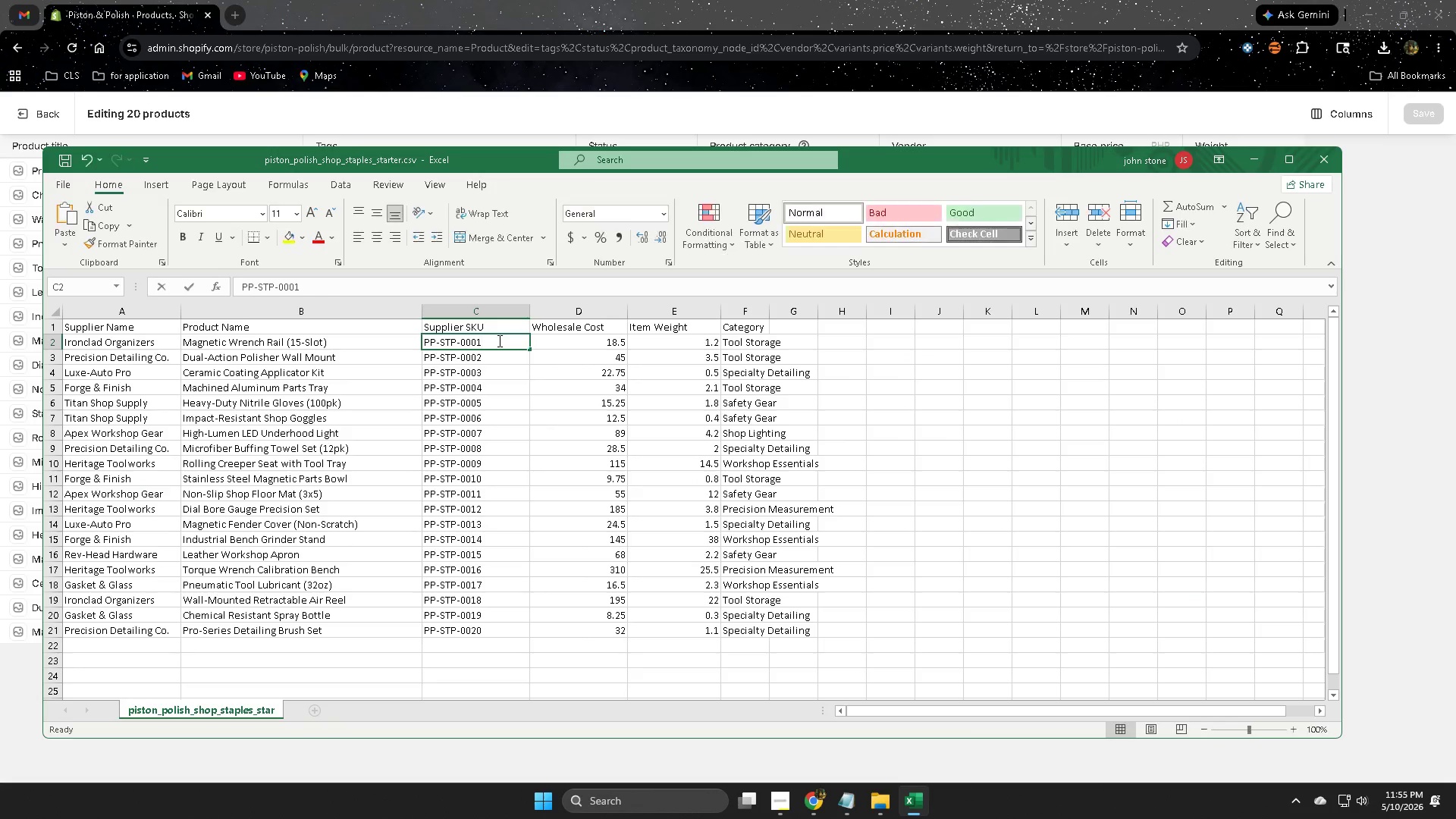 
triple_click([498, 340])
 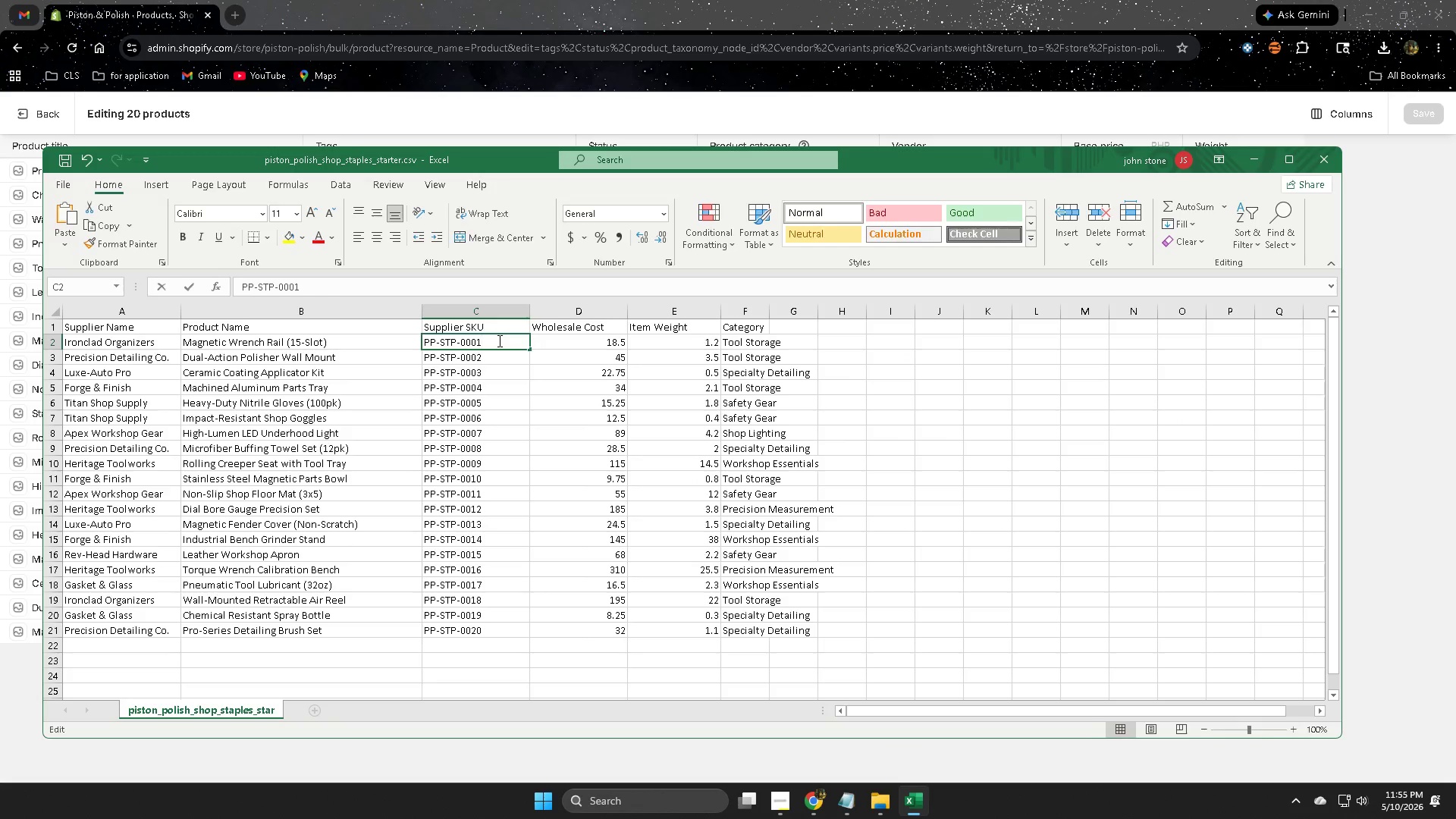 
triple_click([498, 340])
 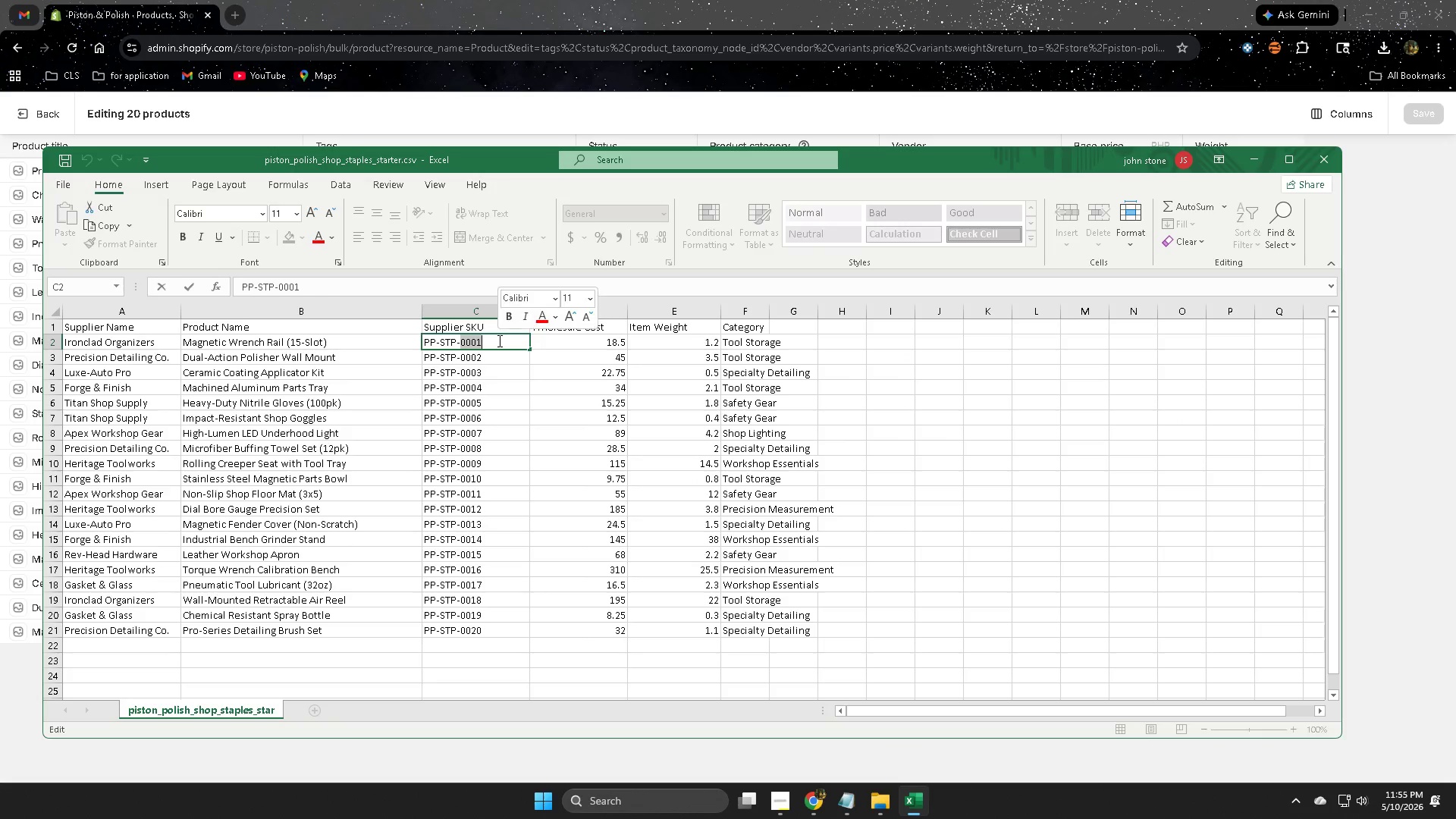 
triple_click([498, 340])
 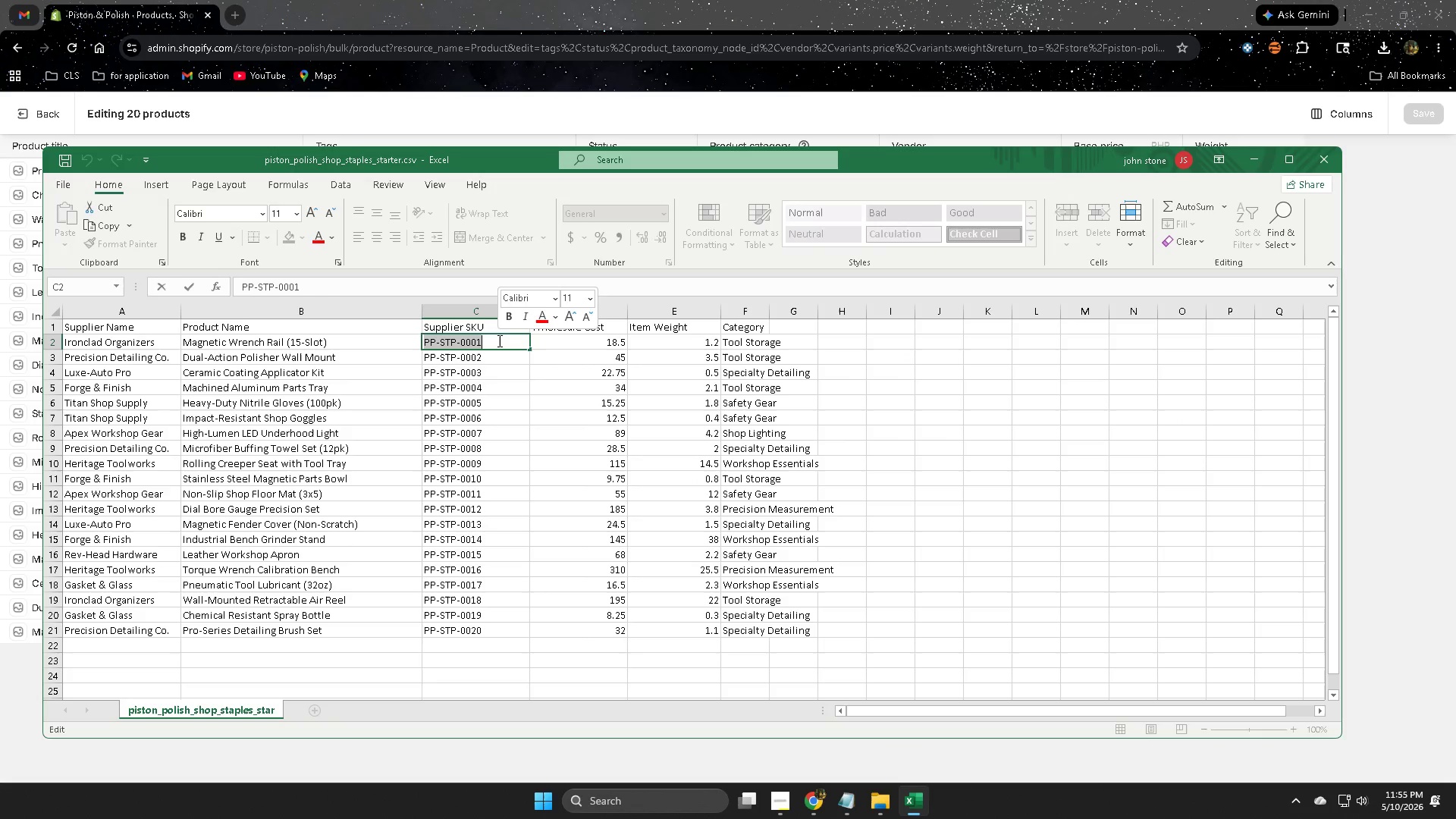 
key(Control+ControlLeft)
 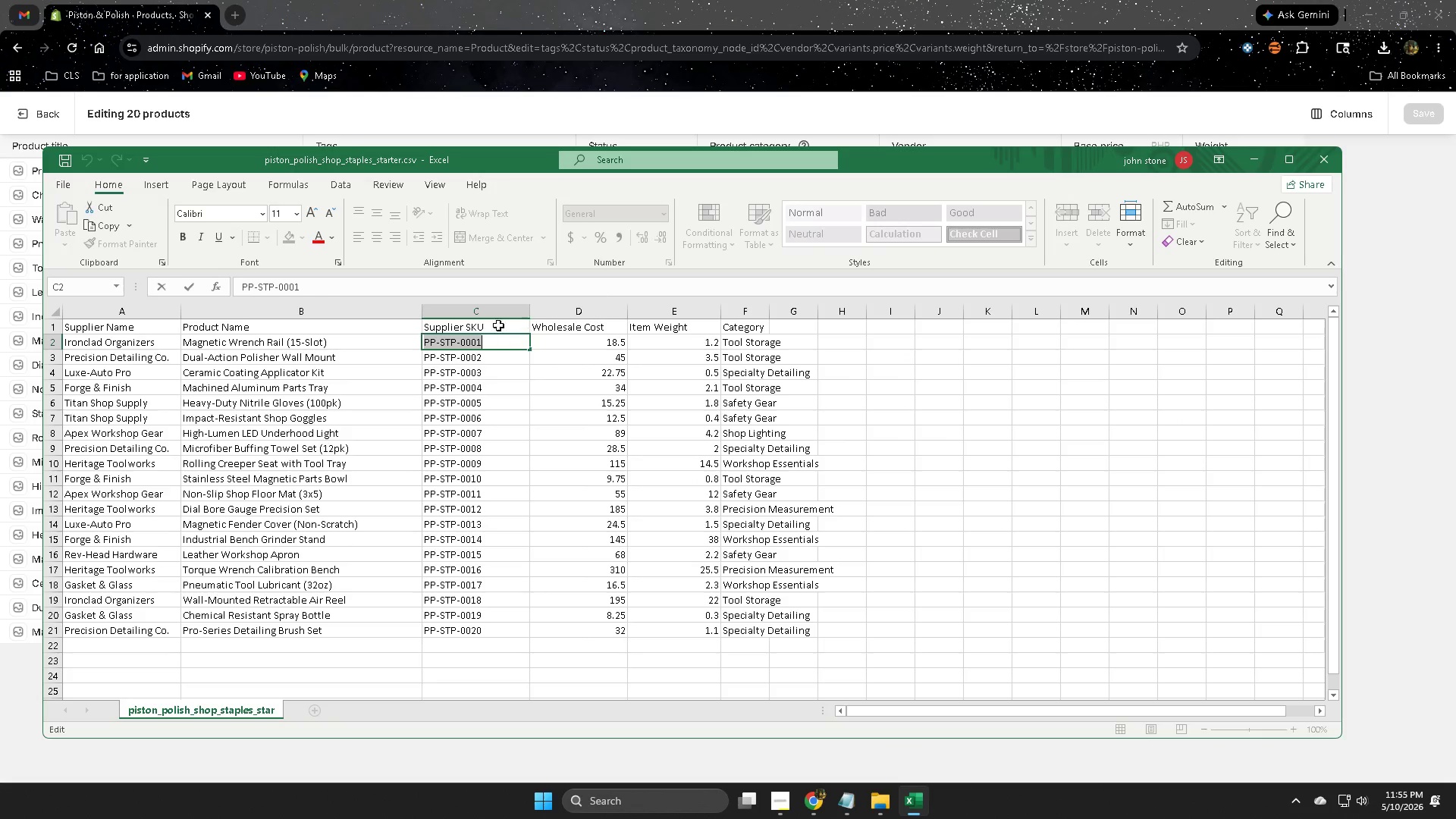 
key(Control+C)
 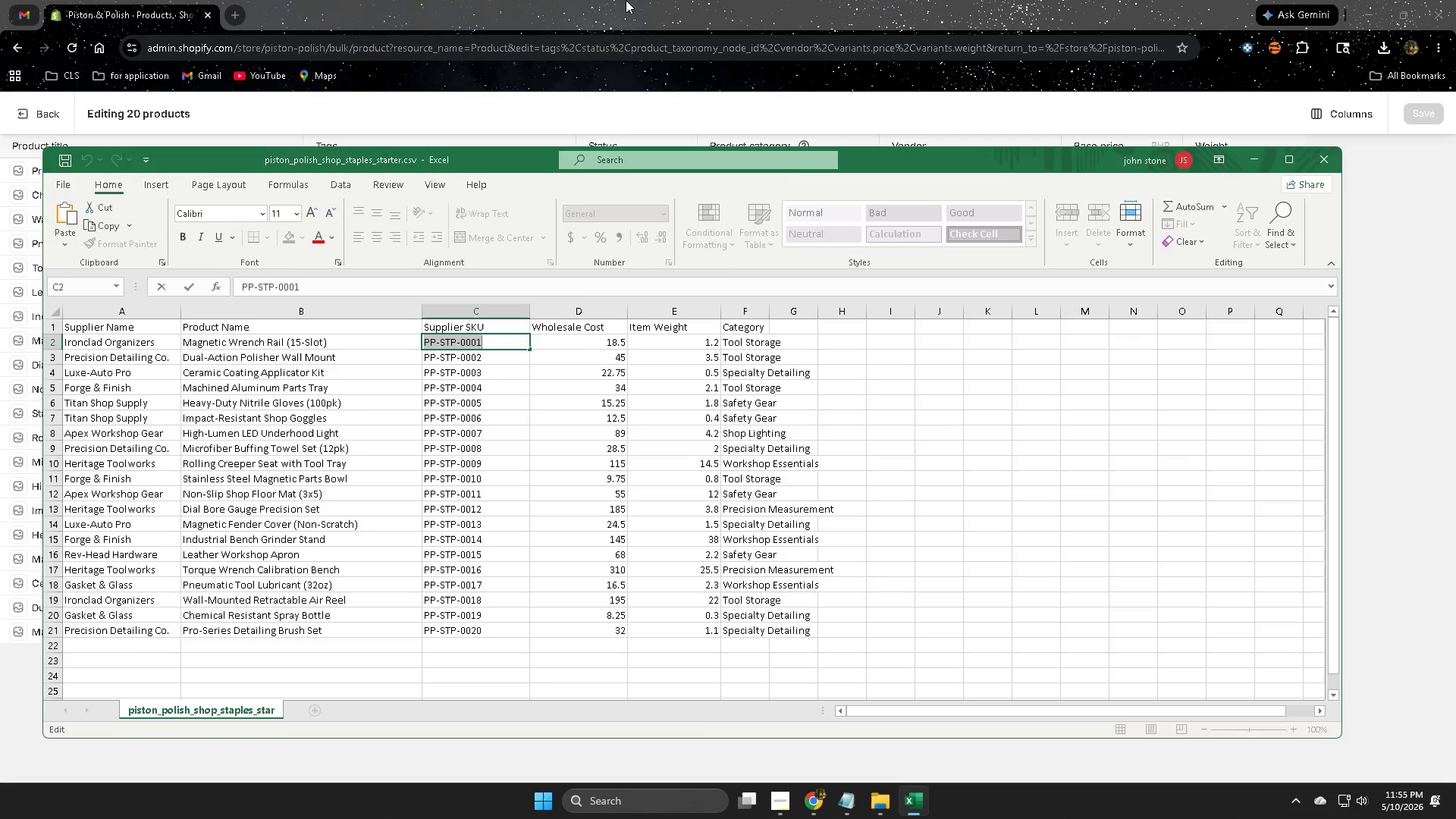 
left_click([626, 0])
 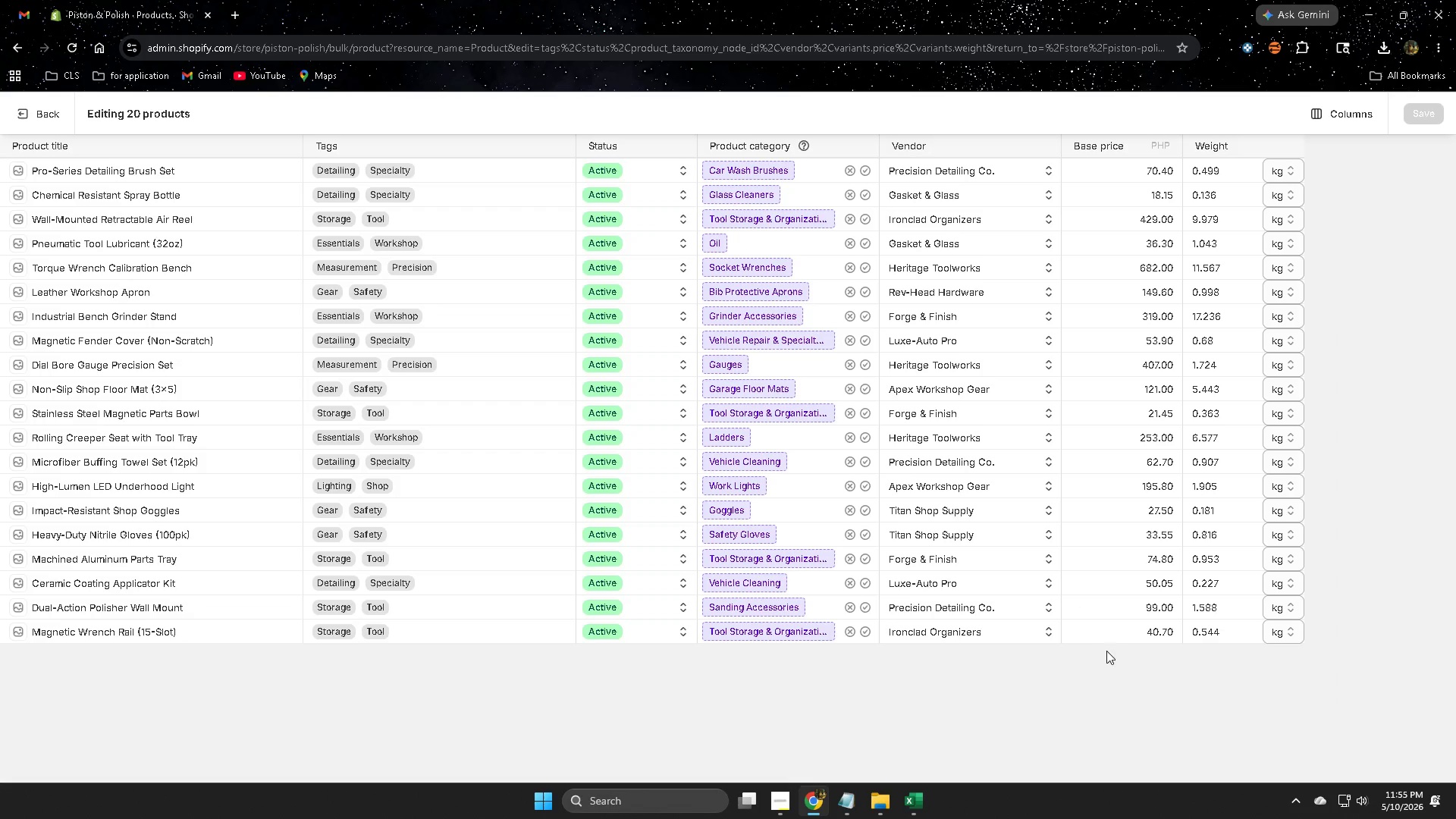 
scroll: coordinate [1046, 648], scroll_direction: up, amount: 2.0
 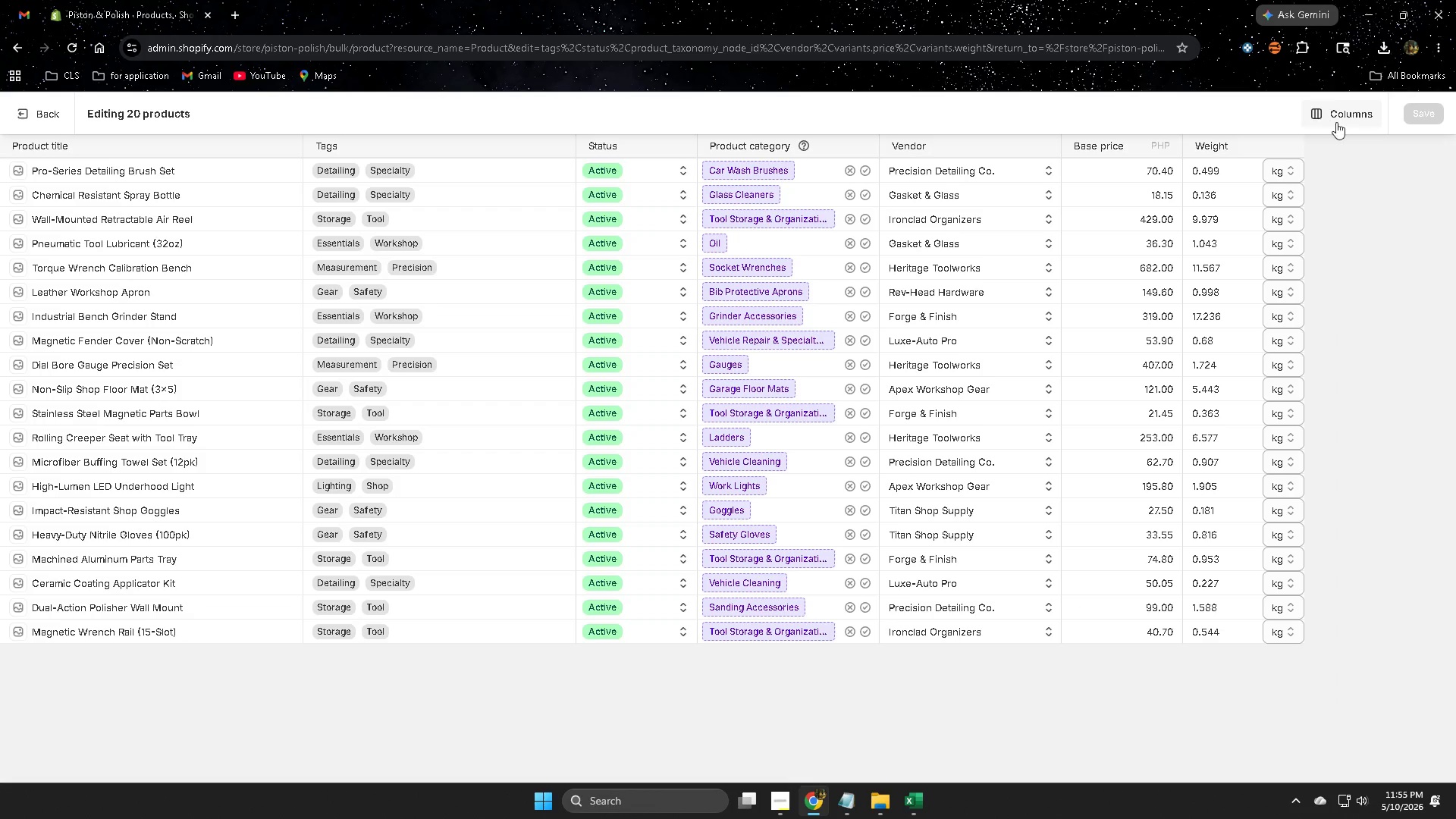 
left_click([1351, 115])
 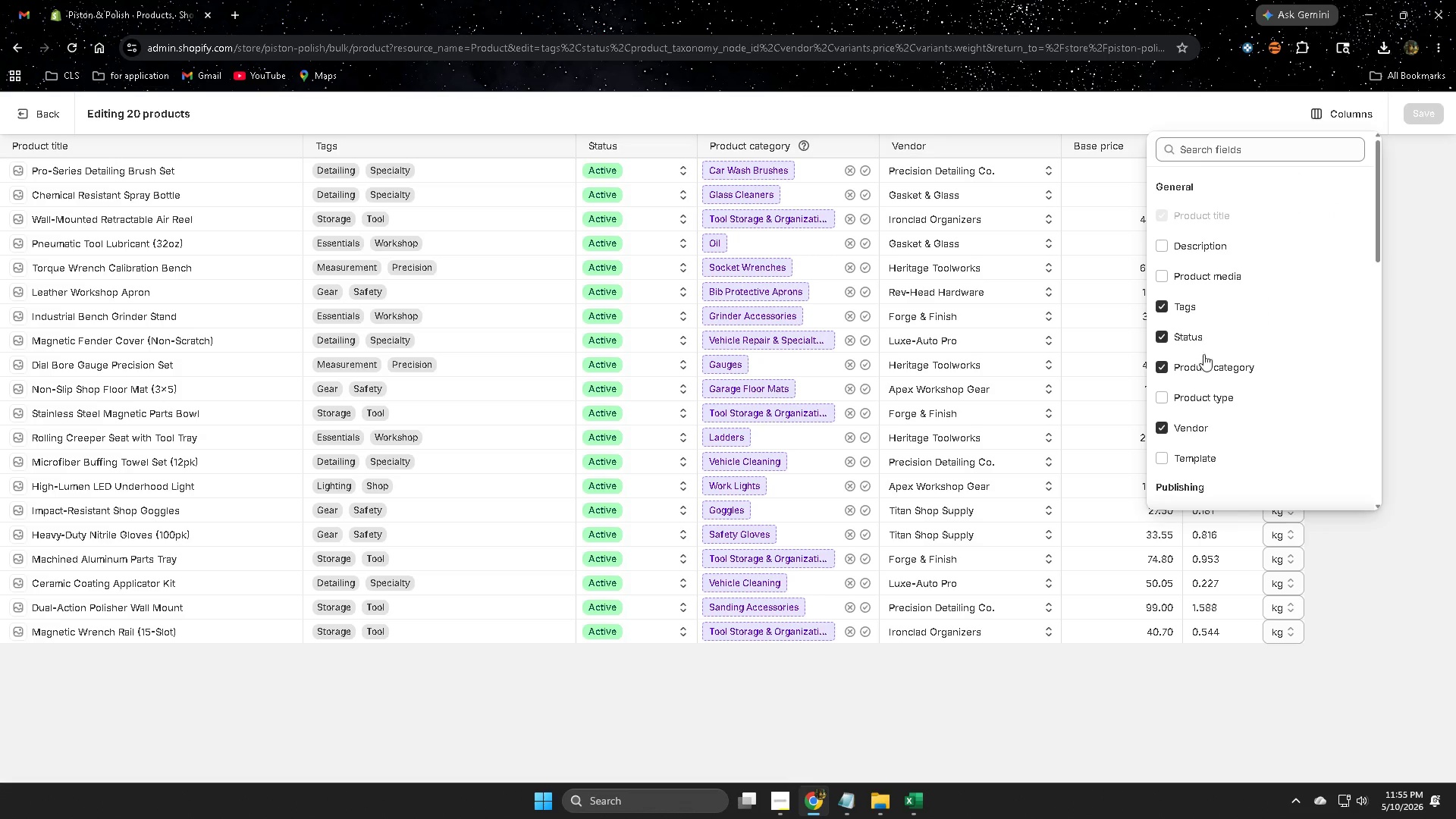 
scroll: coordinate [1244, 408], scroll_direction: down, amount: 6.0
 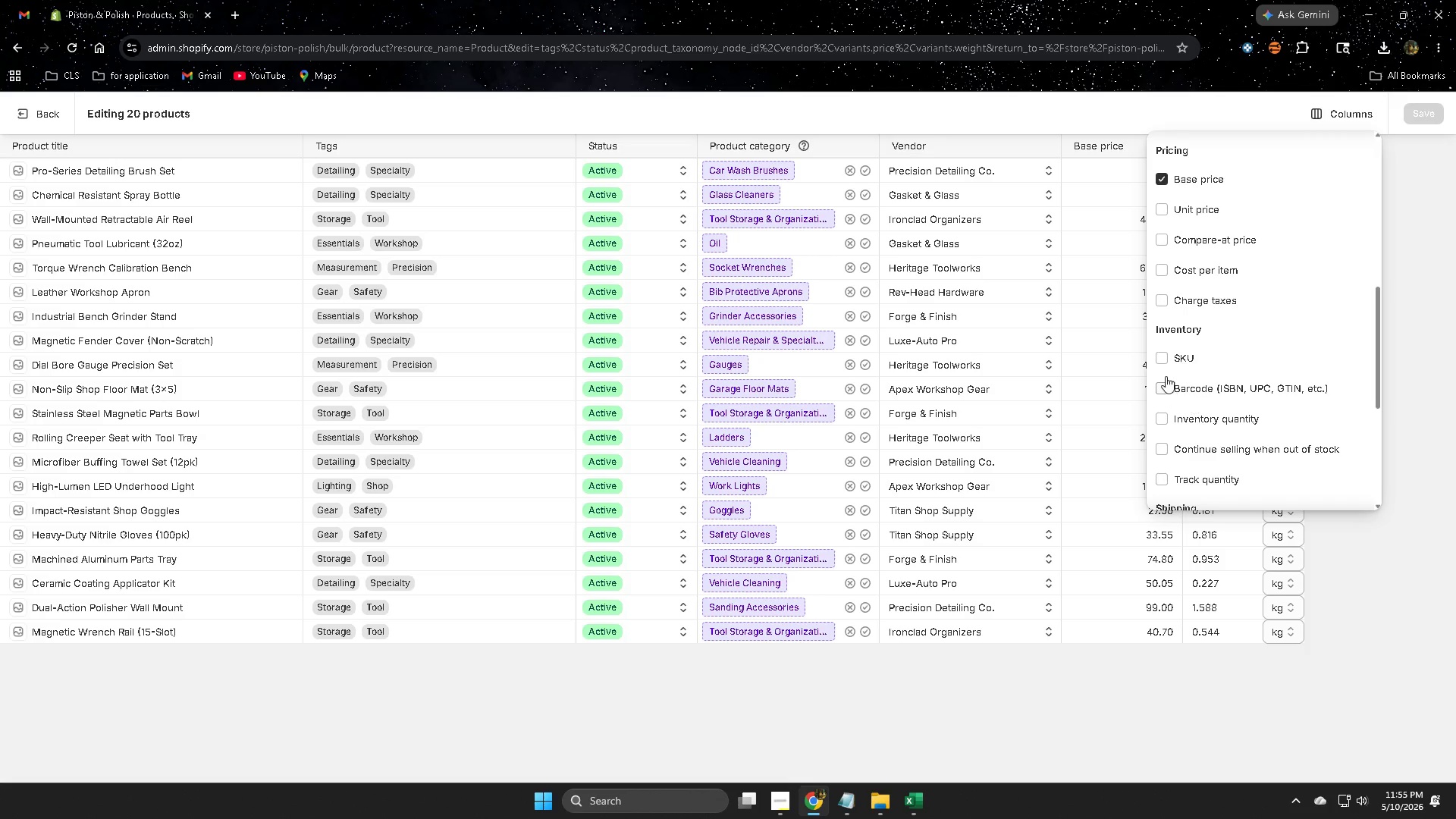 
left_click([1159, 360])
 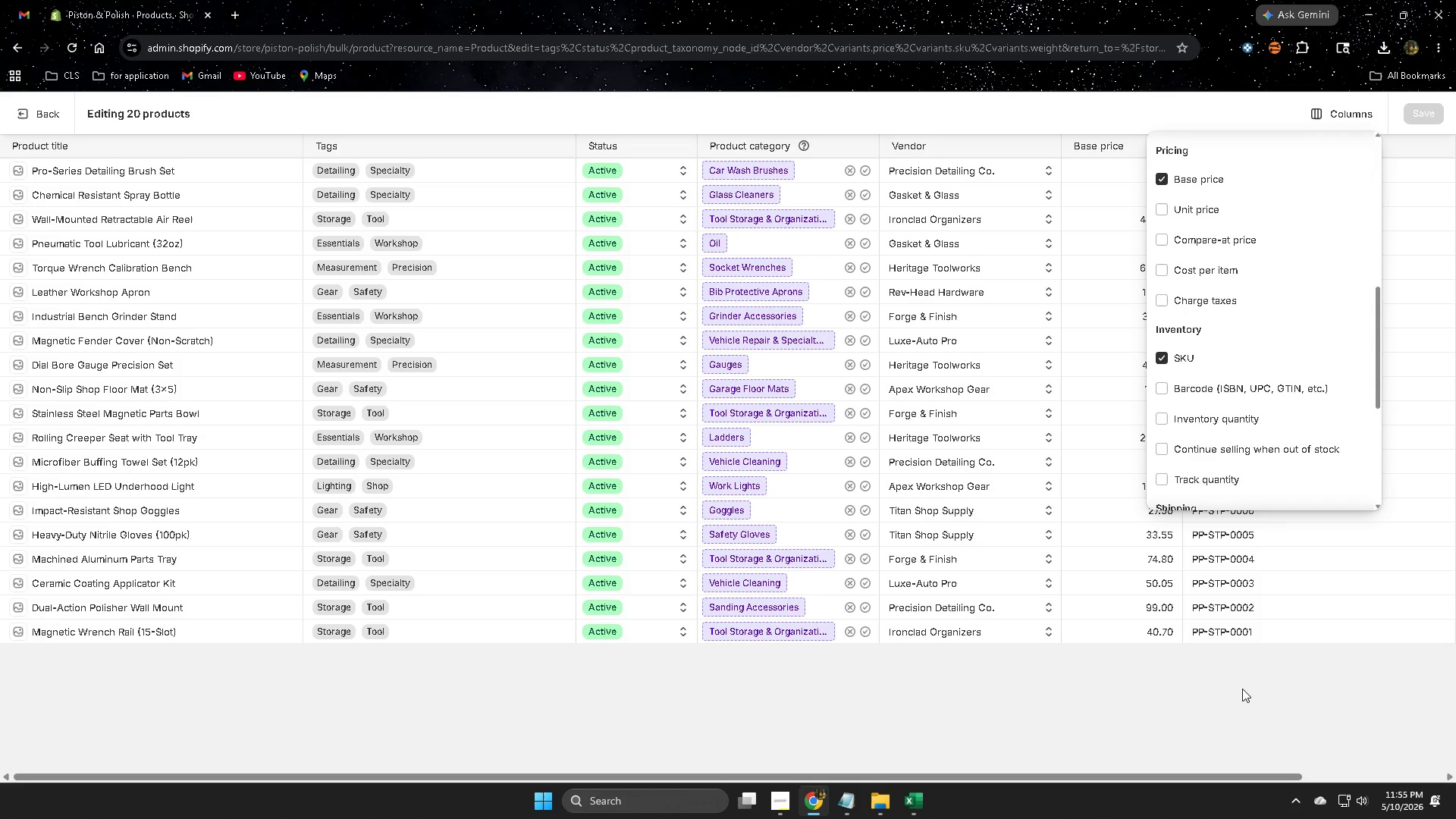 
left_click([1242, 689])
 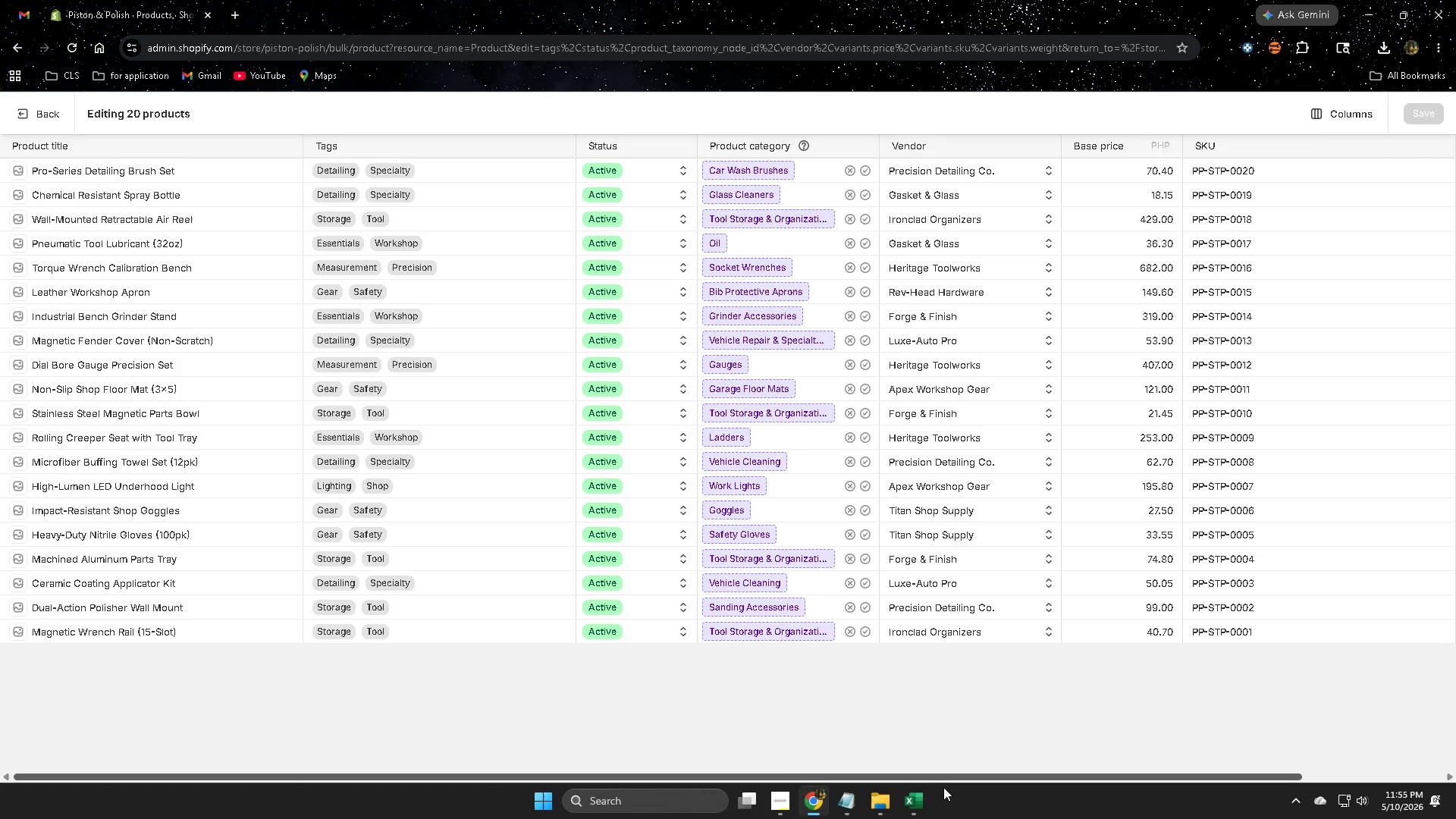 
left_click_drag(start_coordinate=[945, 780], to_coordinate=[1125, 791])
 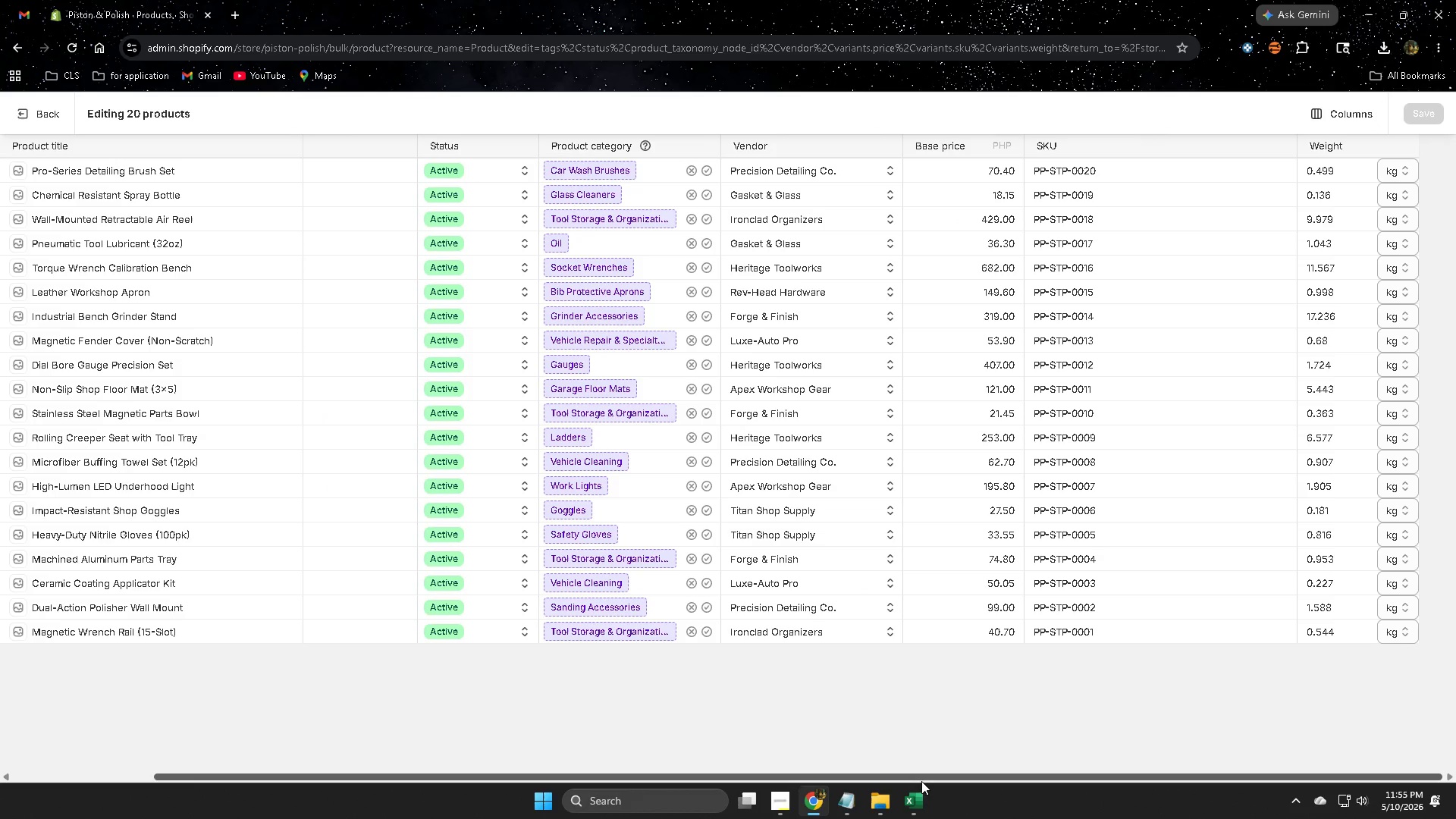 
left_click([915, 799])
 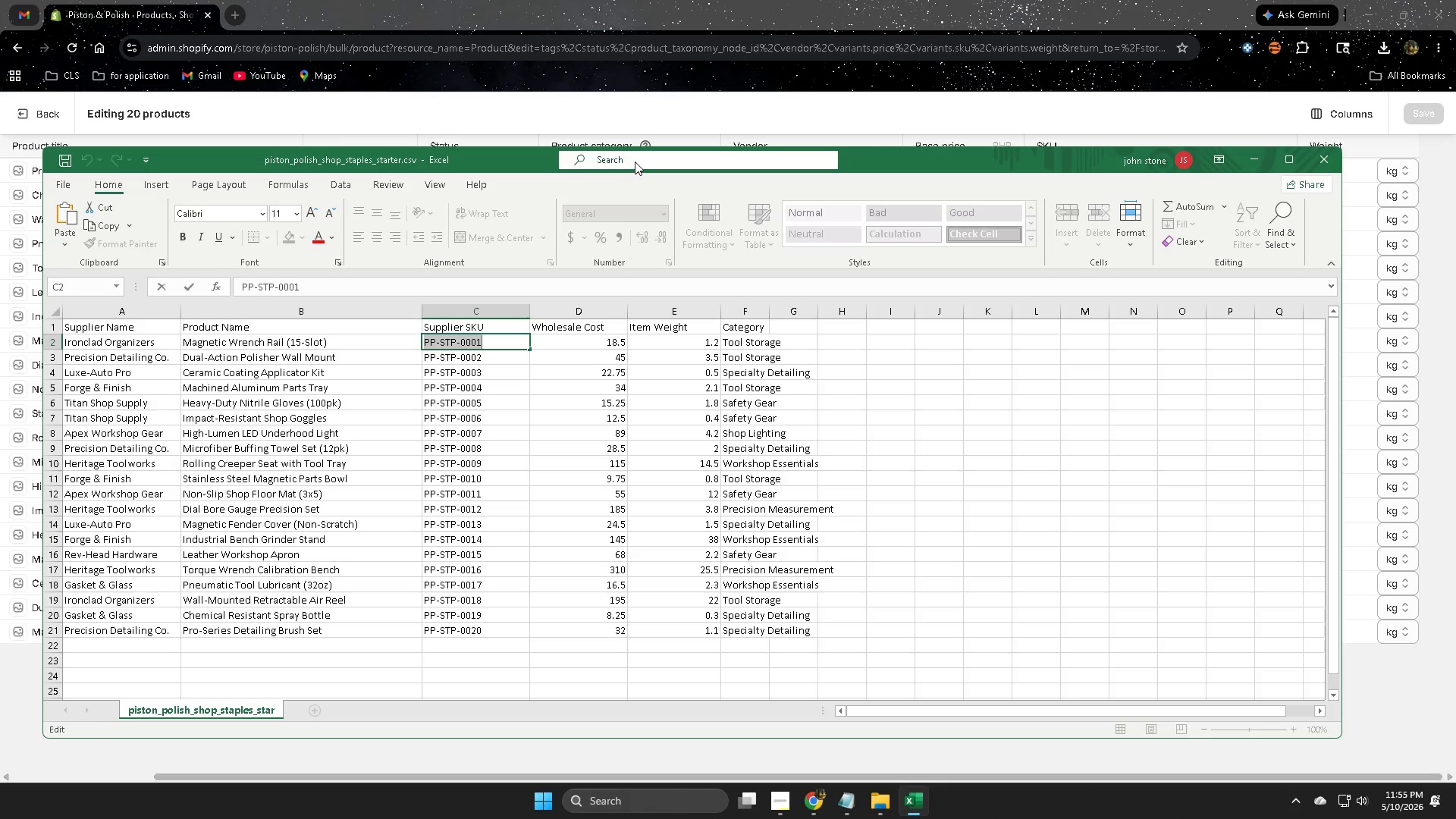 
left_click([722, 0])
 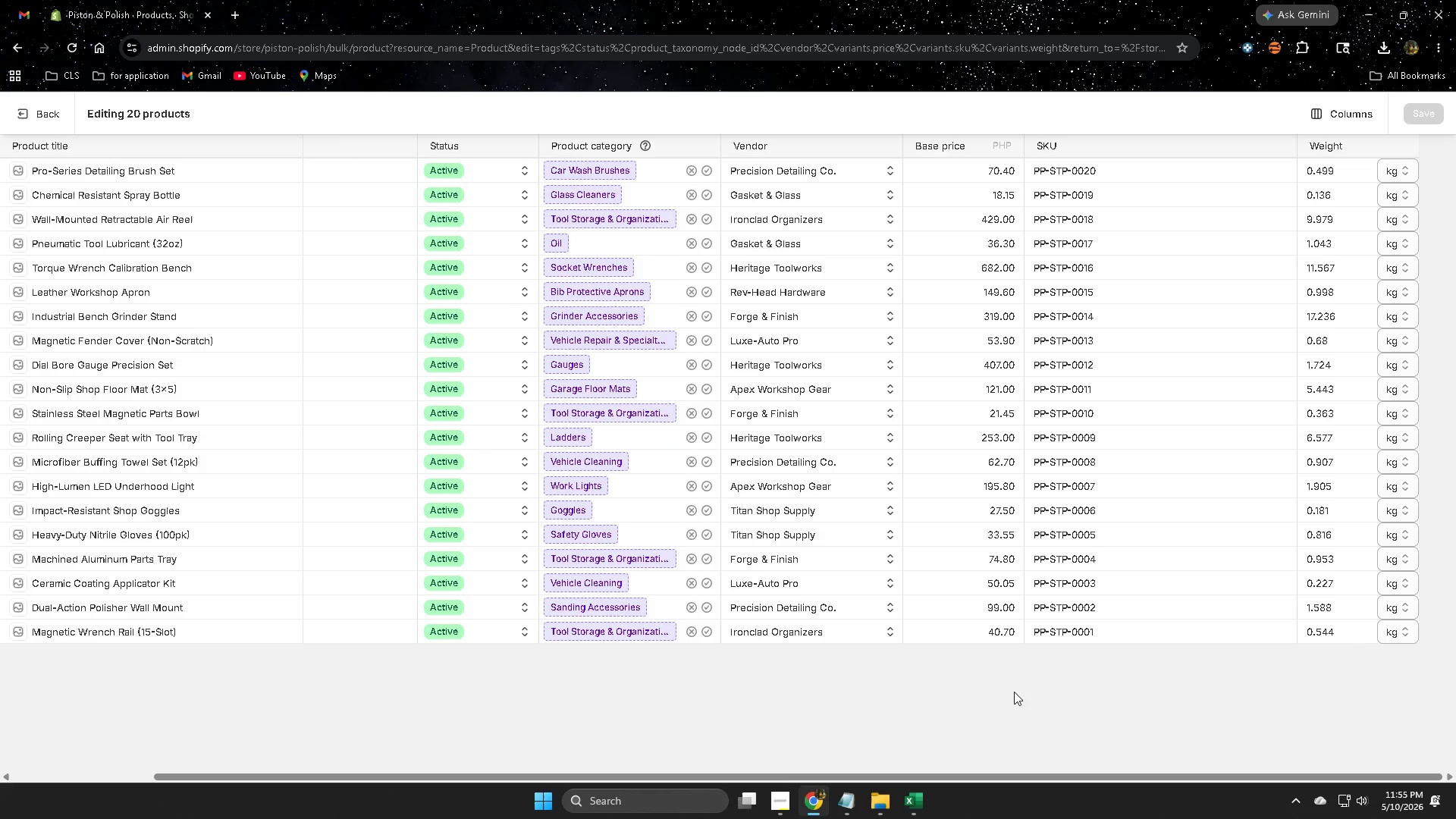 
scroll: coordinate [1014, 686], scroll_direction: up, amount: 2.0
 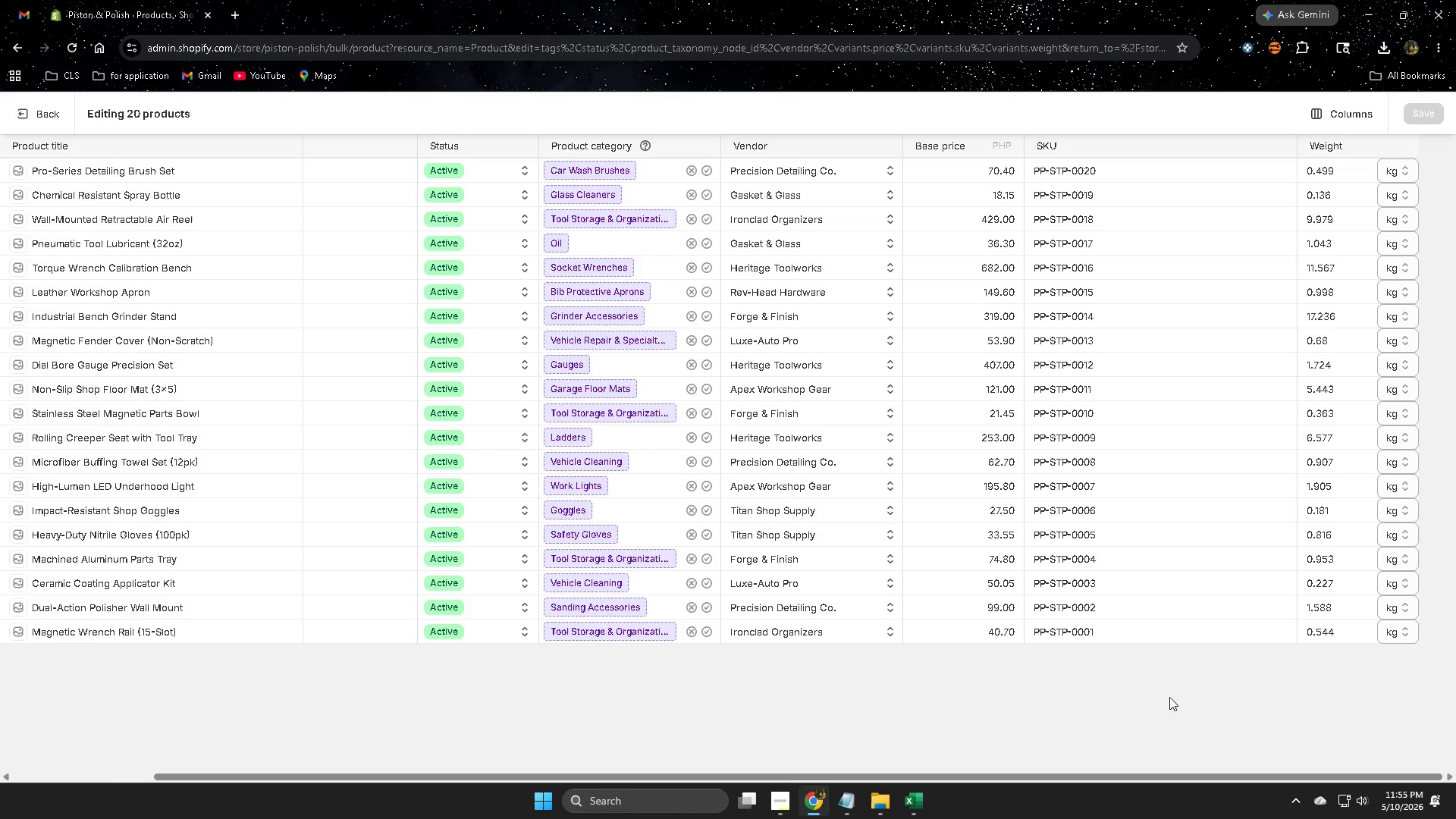 
left_click([904, 796])
 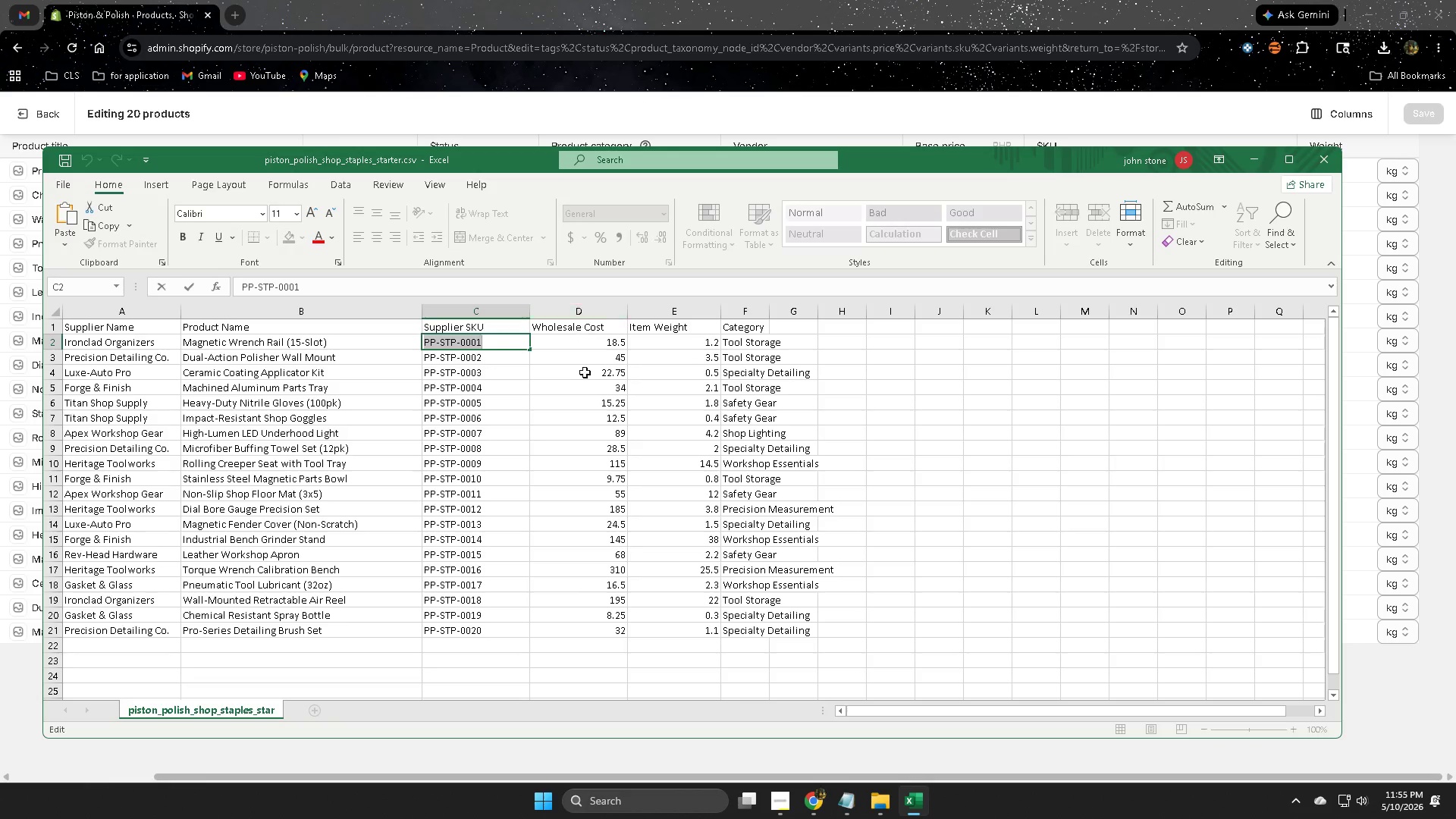 
left_click([733, 0])
 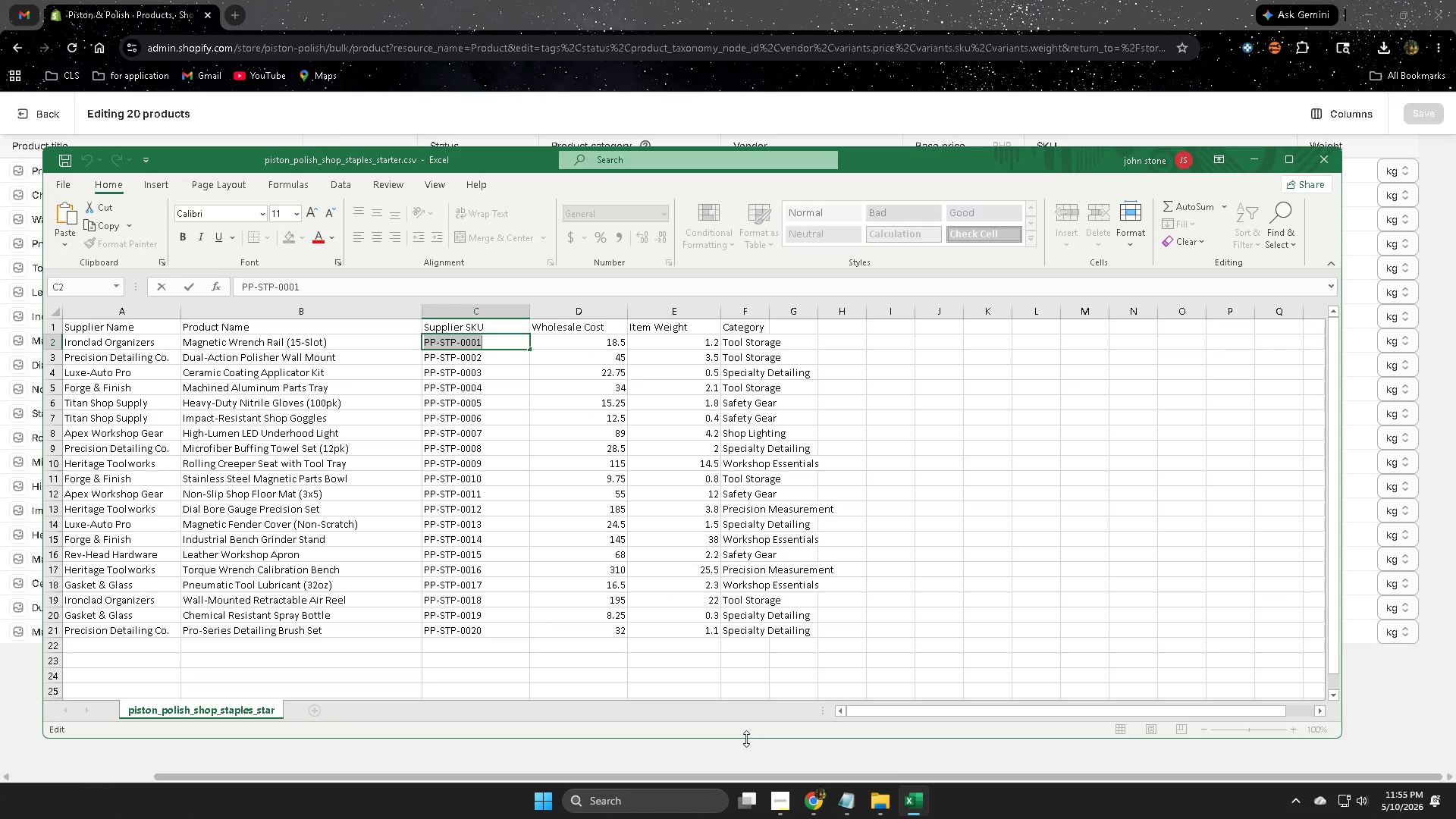 
wait(5.78)
 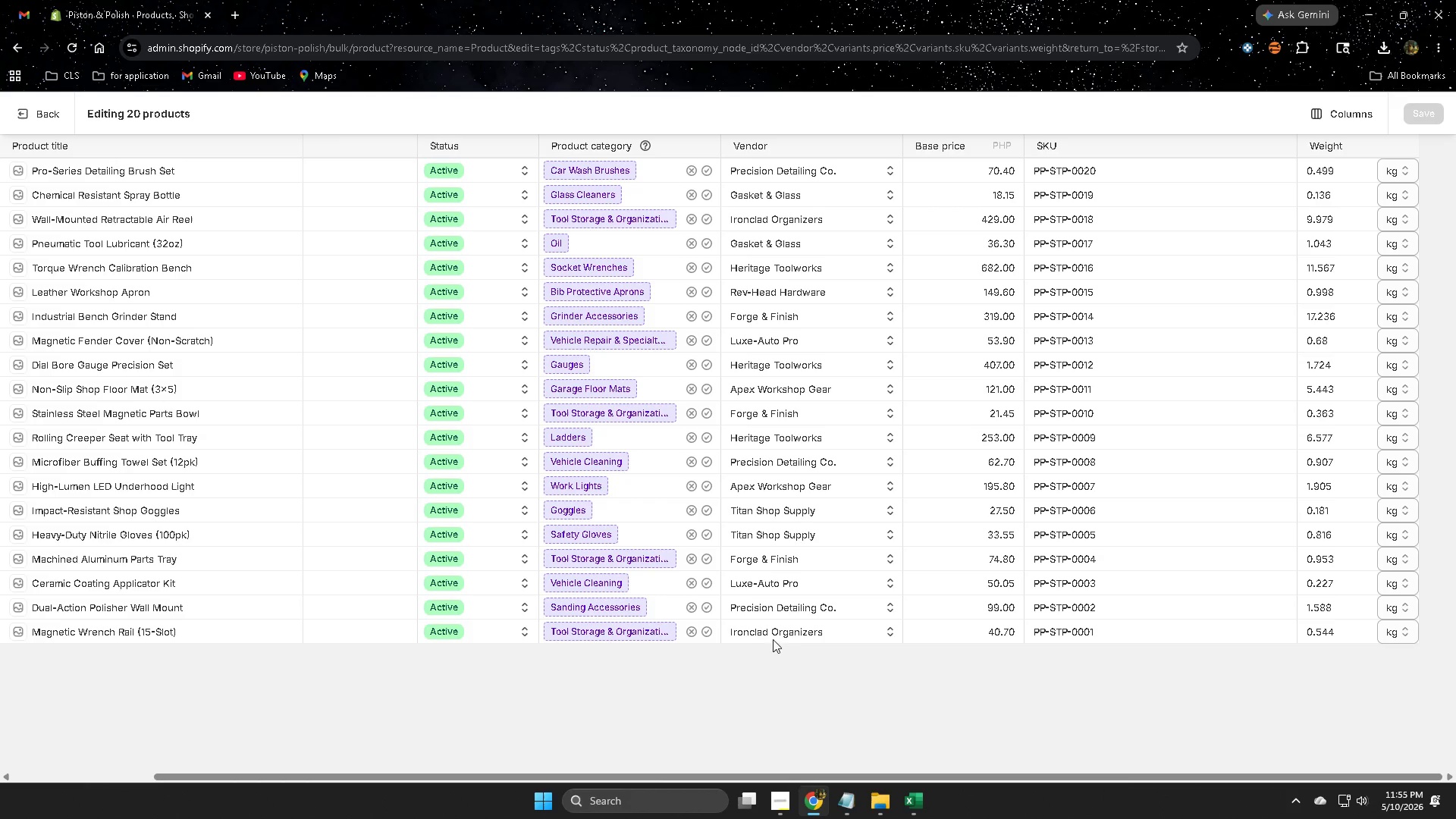 
double_click([576, 339])
 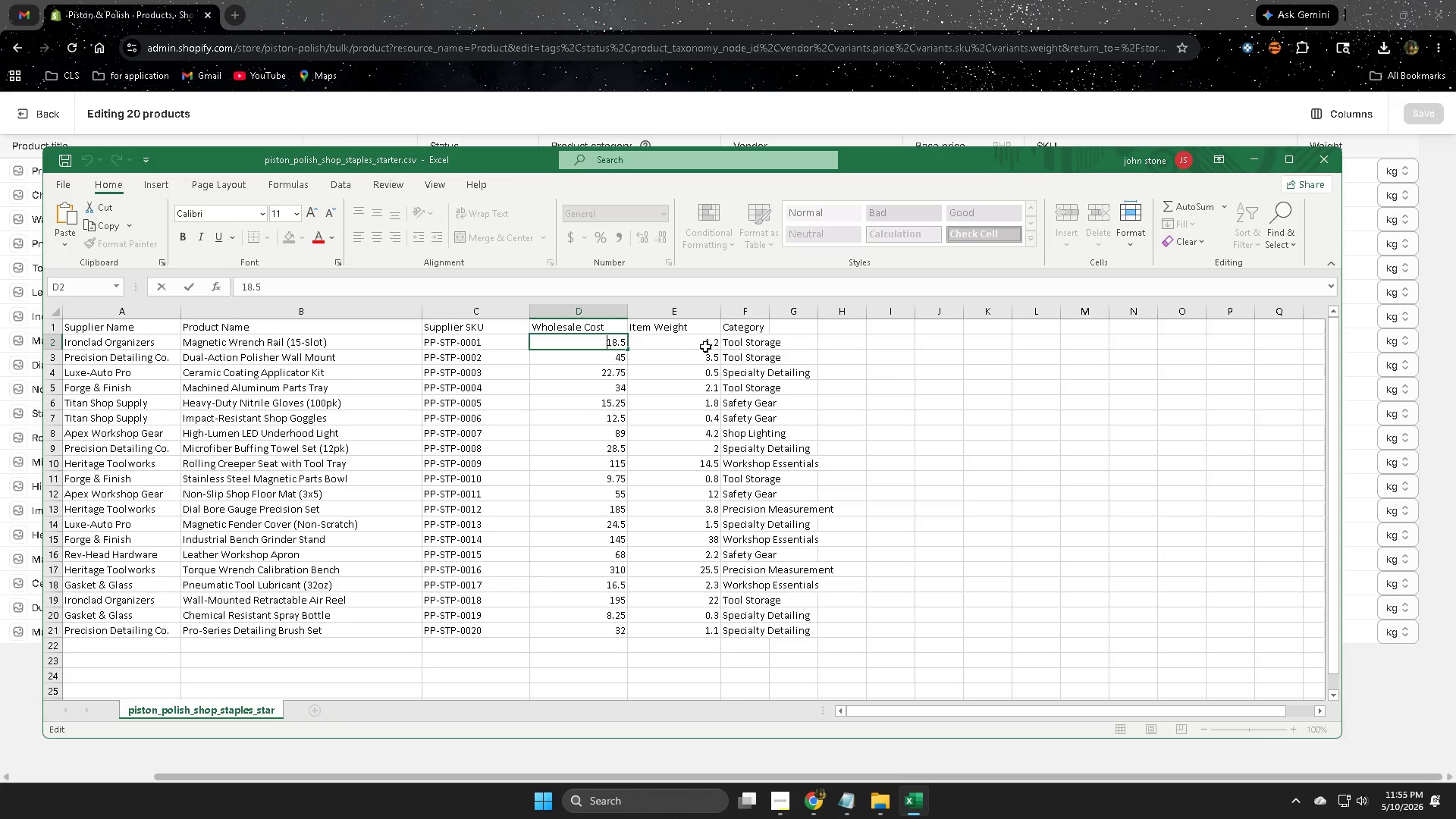 
double_click([710, 344])
 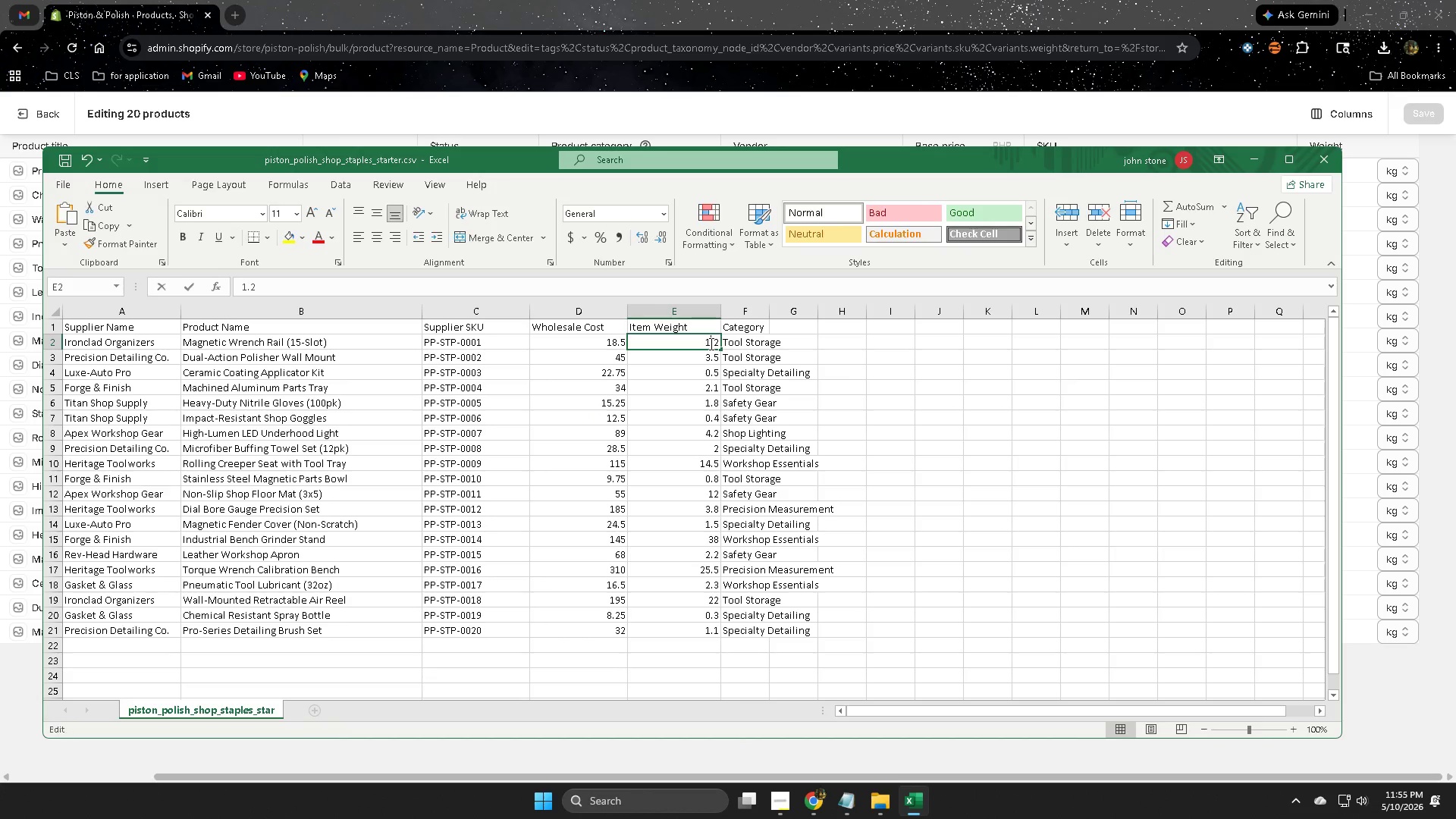 
triple_click([710, 344])
 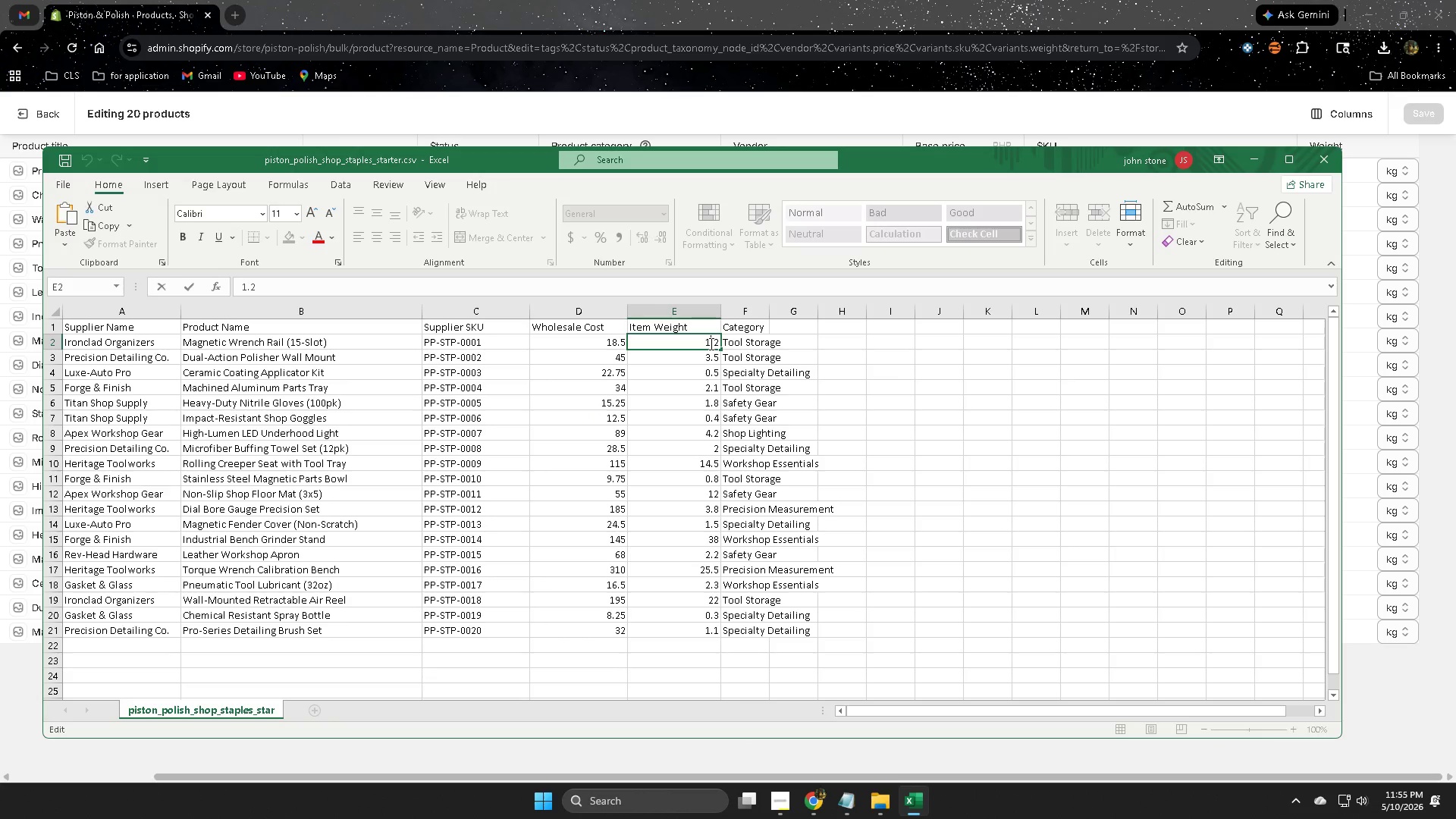 
triple_click([710, 344])
 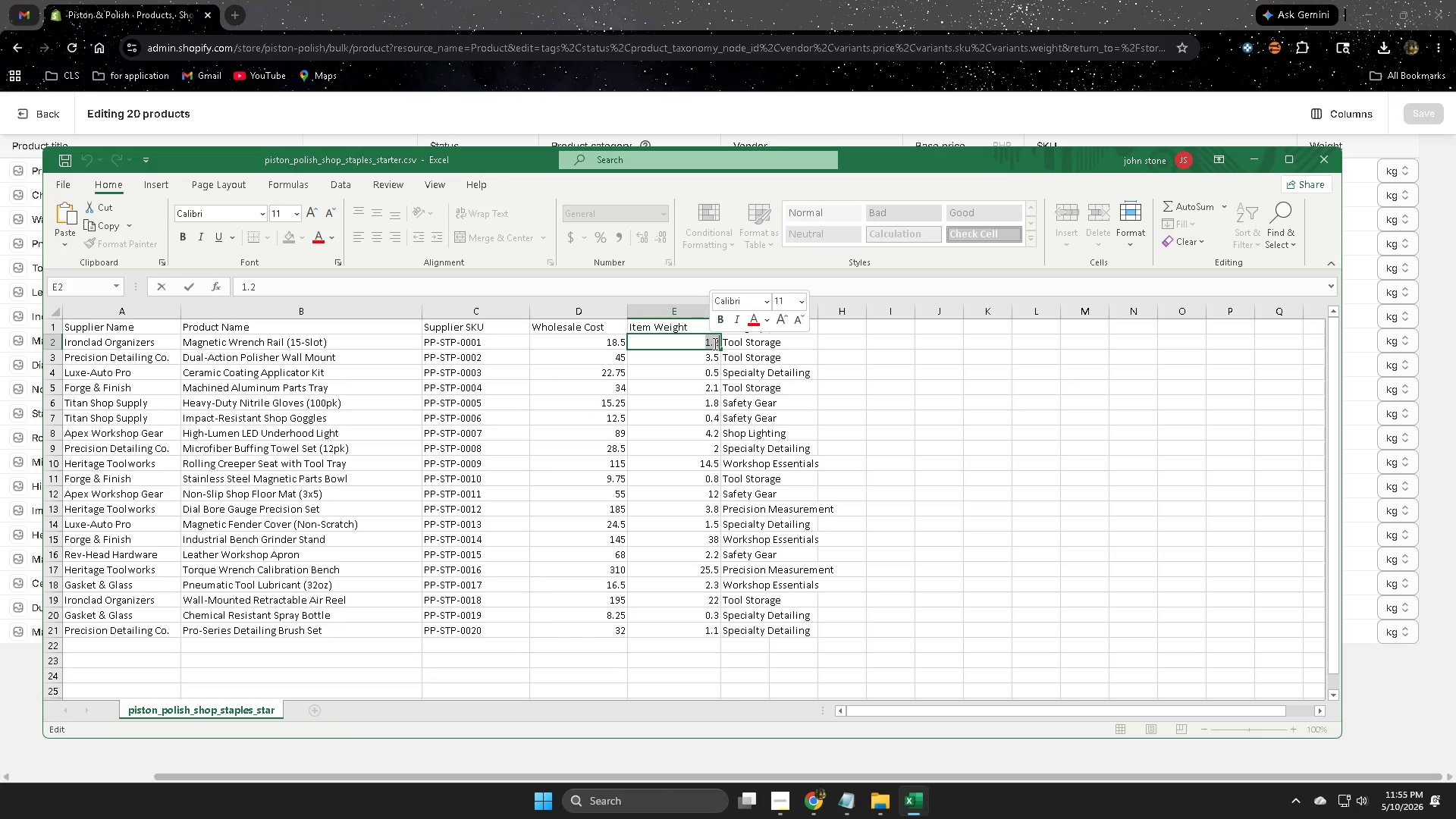 
key(Control+ControlLeft)
 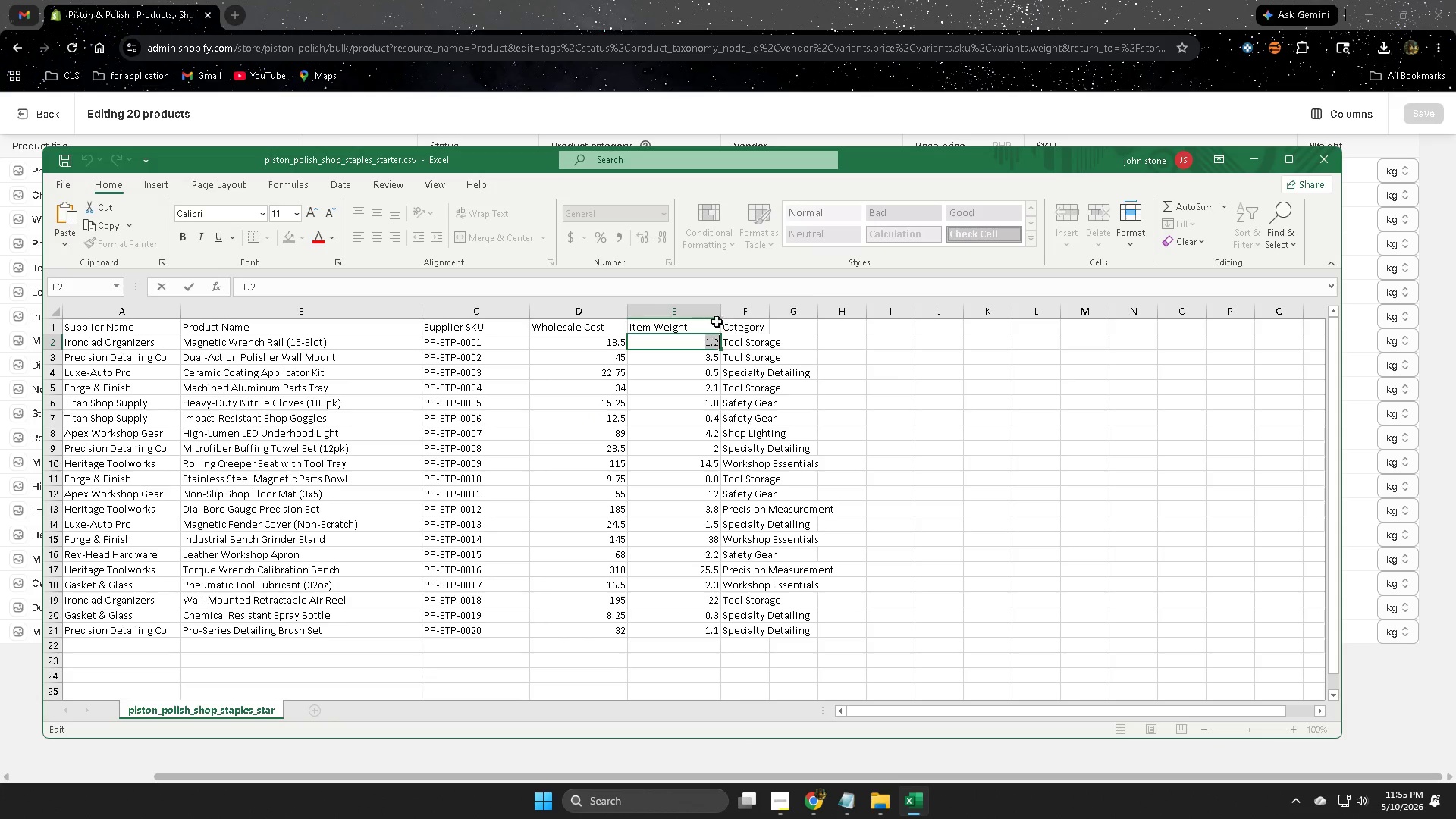 
key(Control+C)
 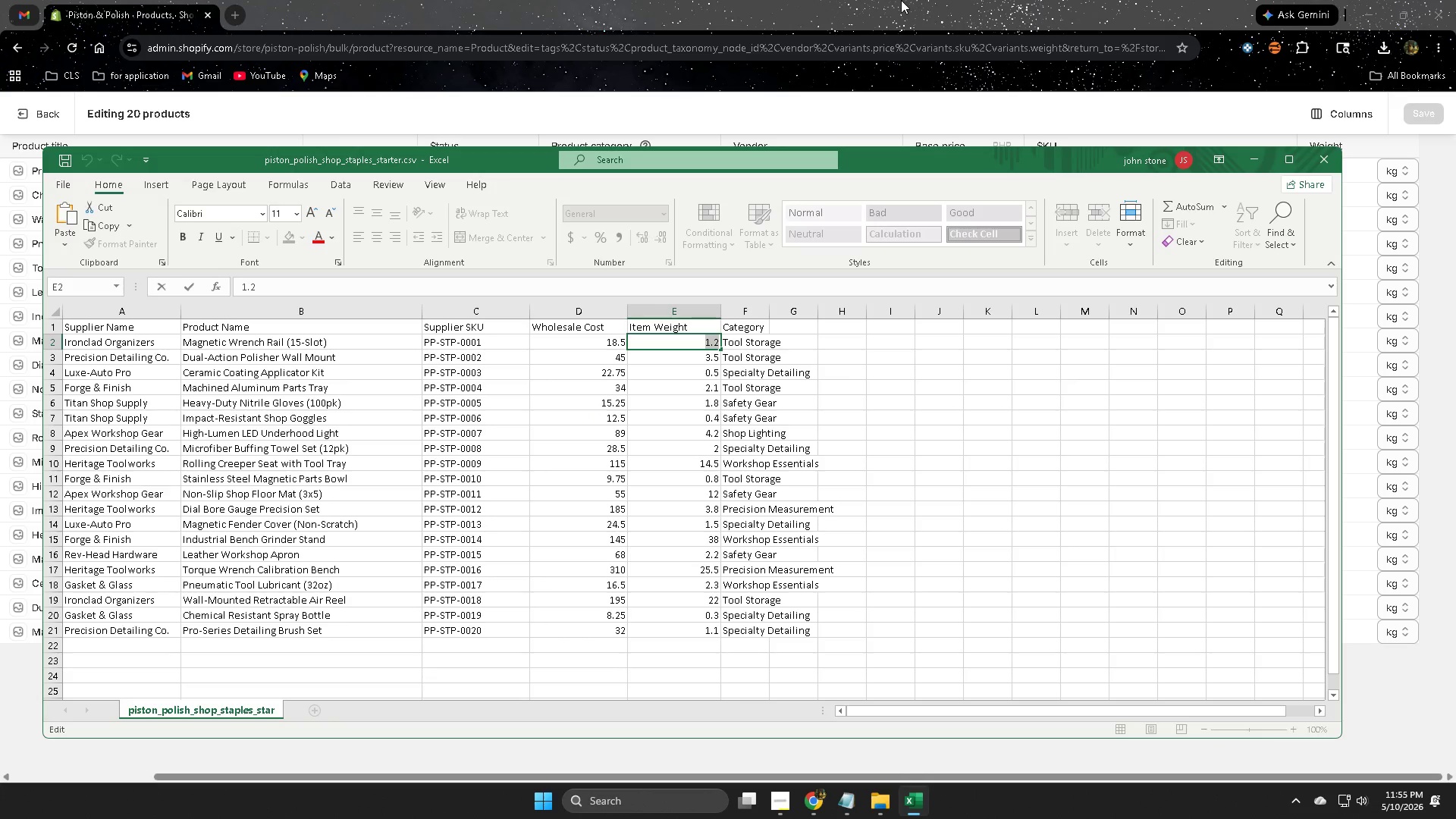 
left_click([901, 0])
 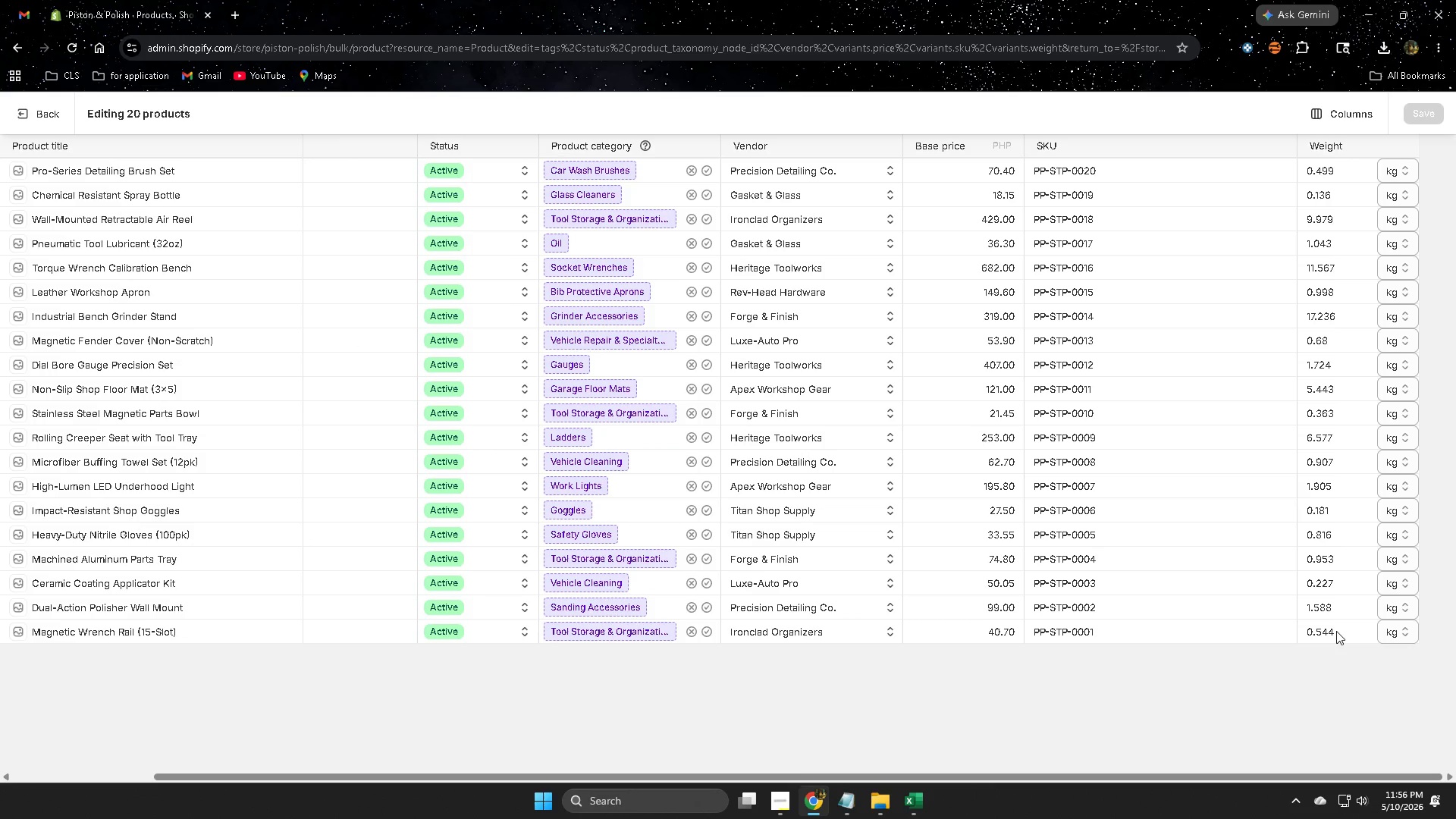 
double_click([1336, 631])
 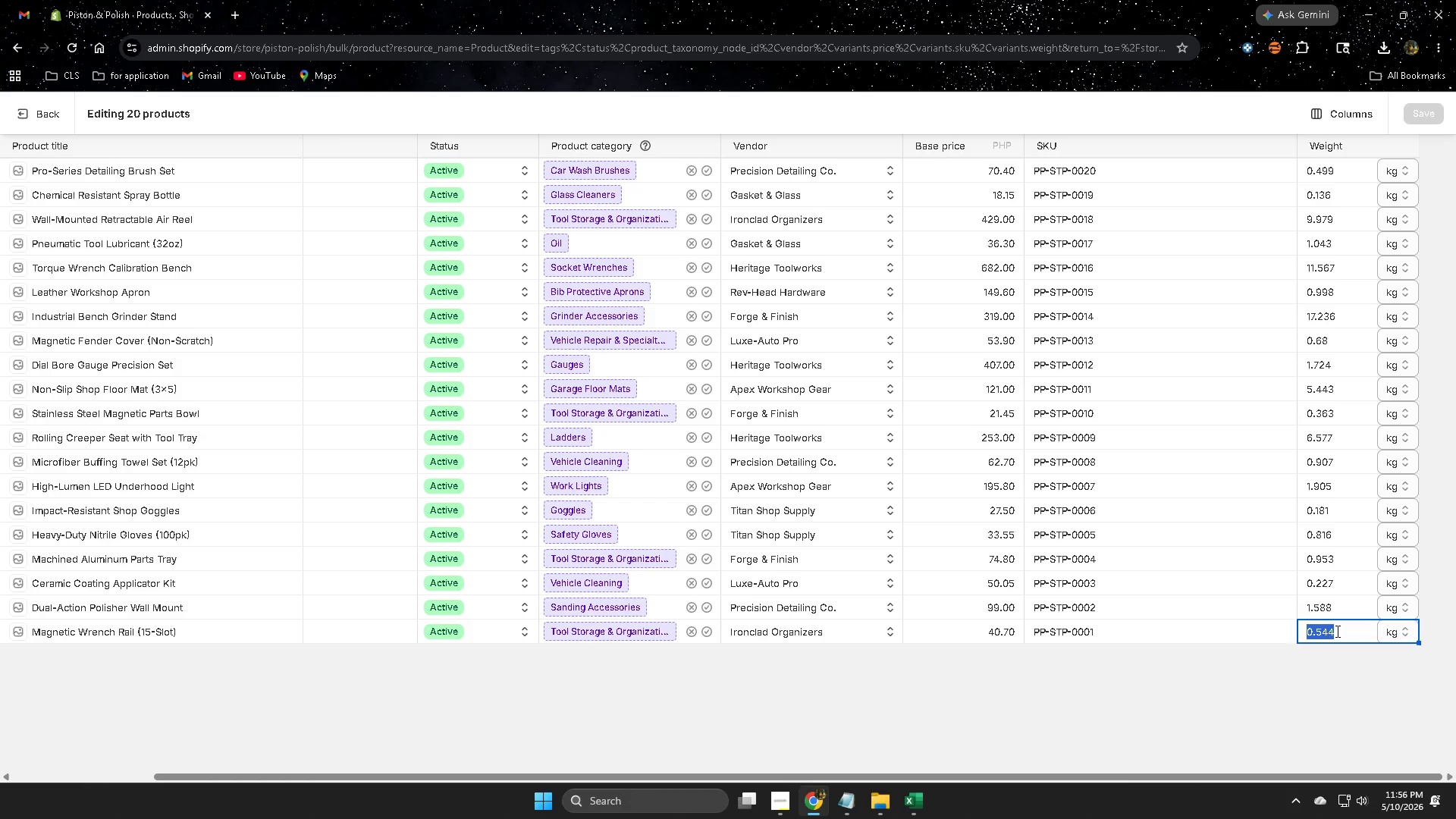 
triple_click([1336, 631])
 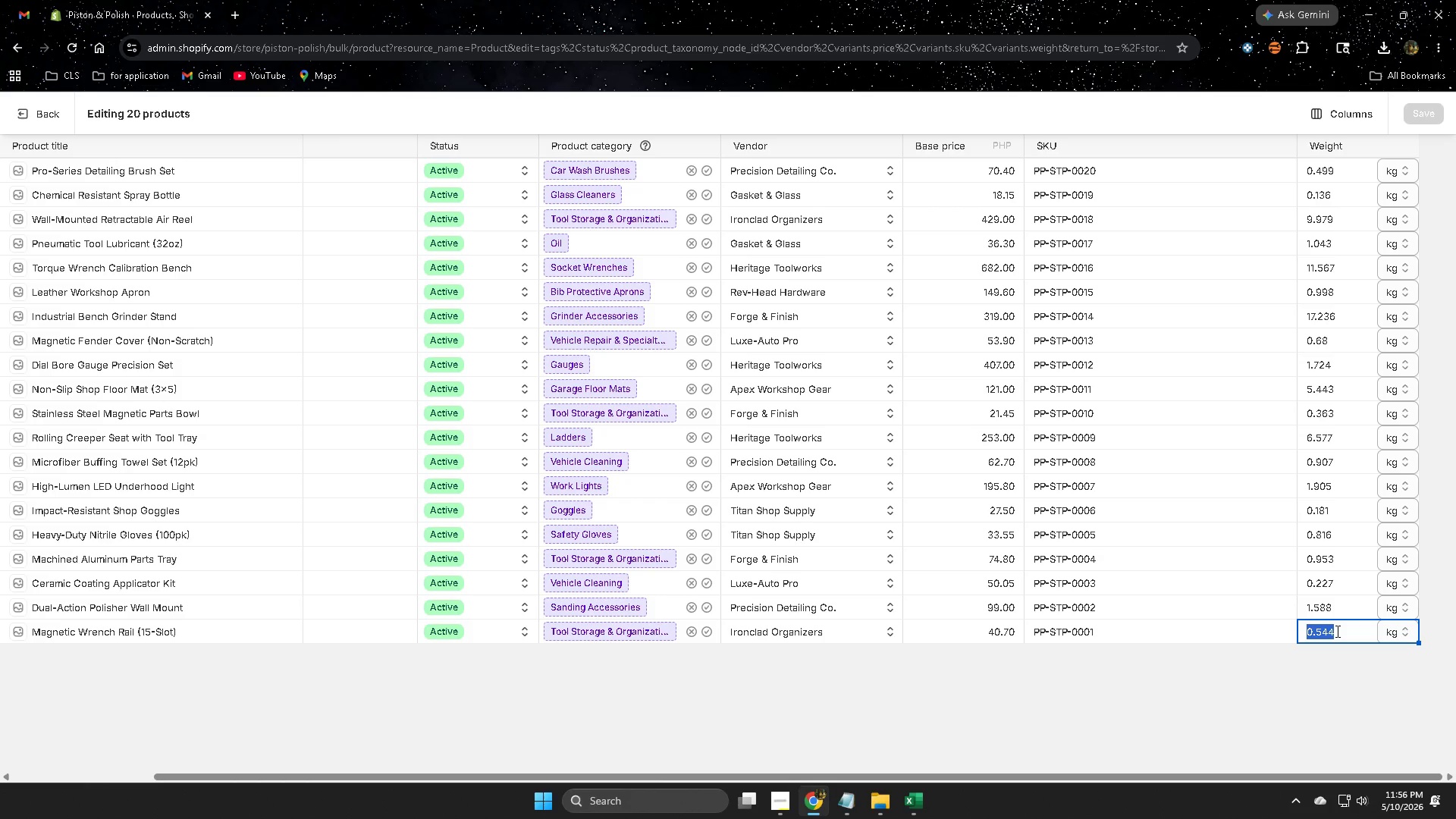 
key(Control+V)
 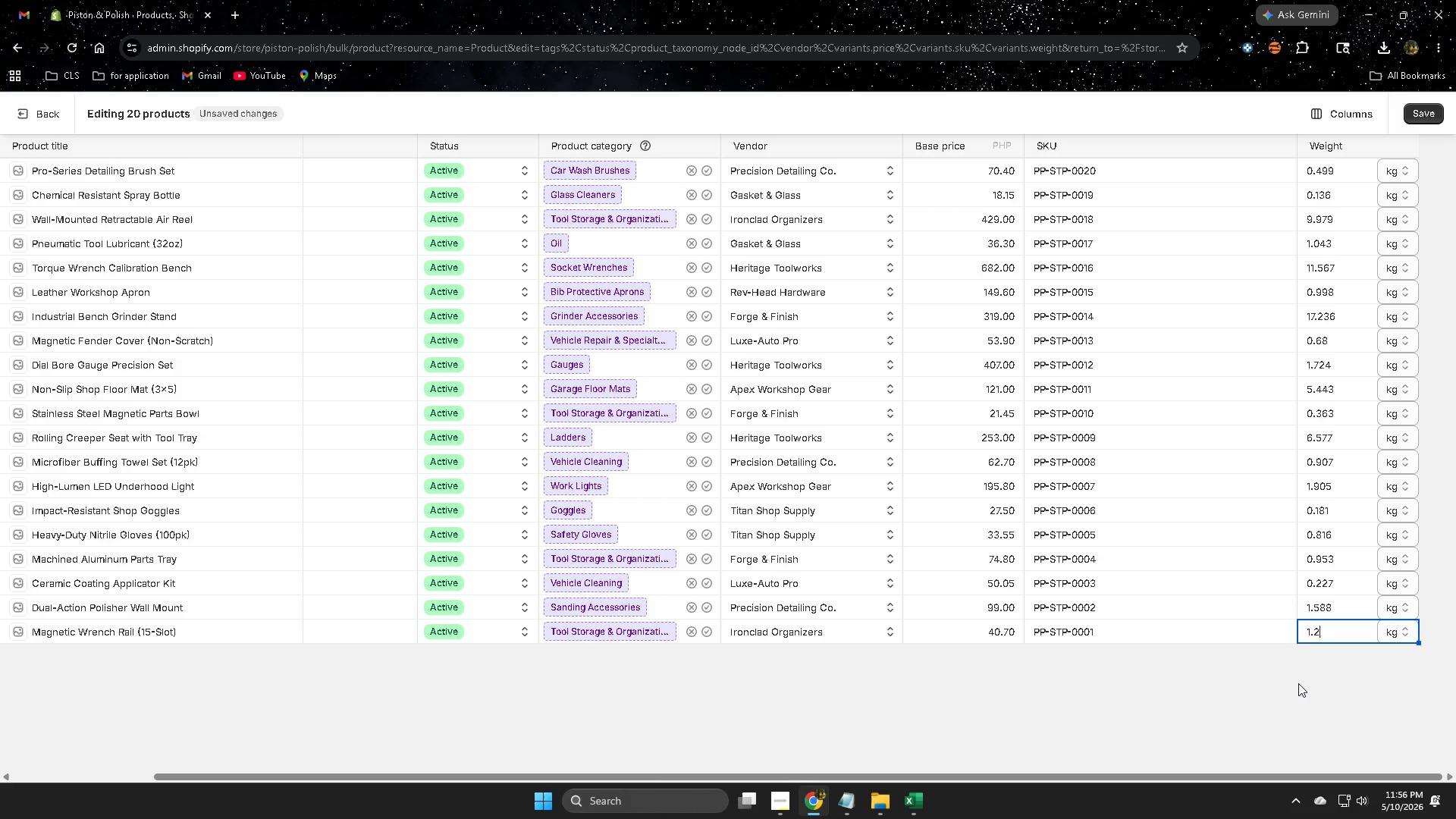 
left_click([1293, 689])
 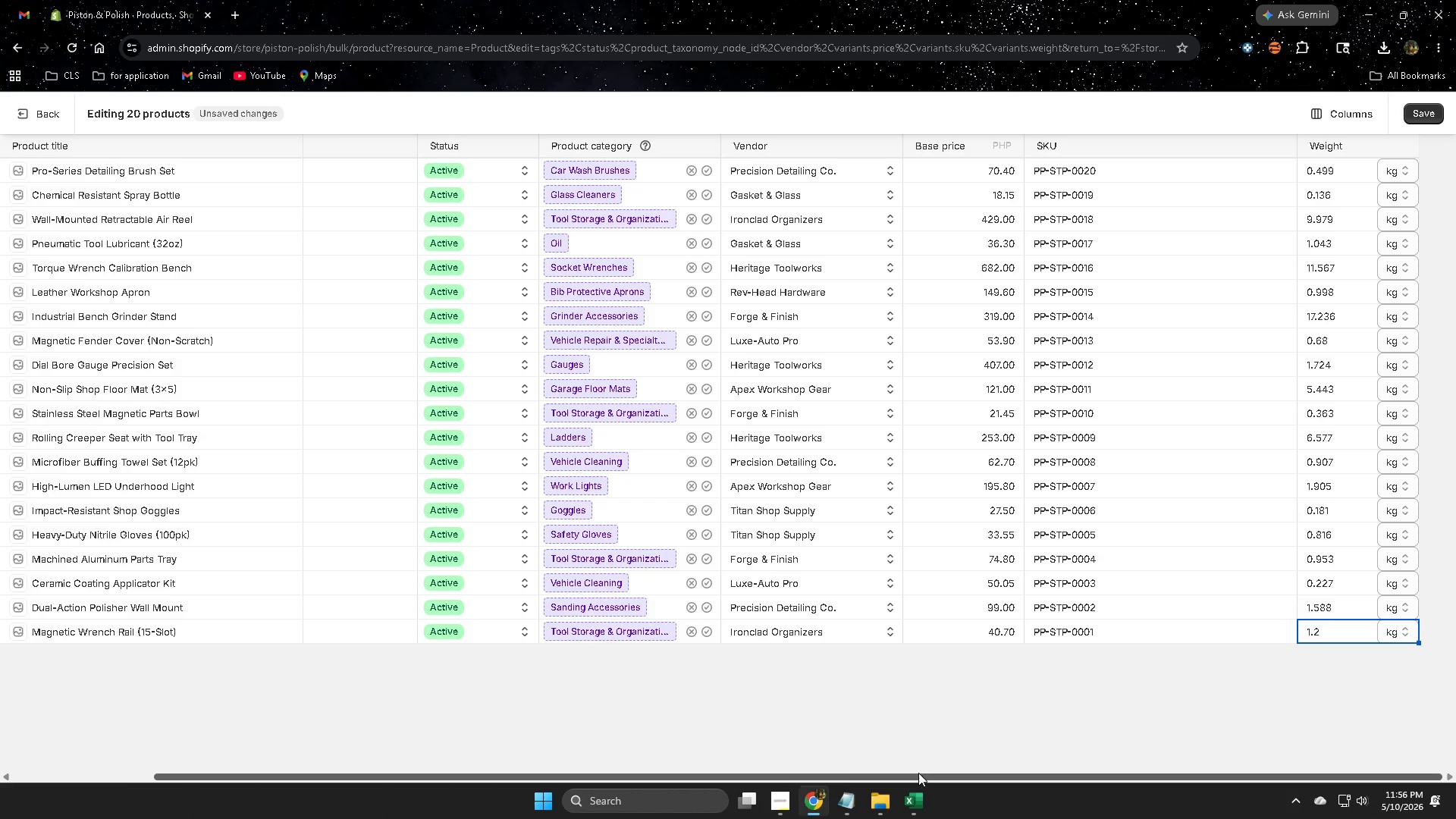 
left_click([915, 806])
 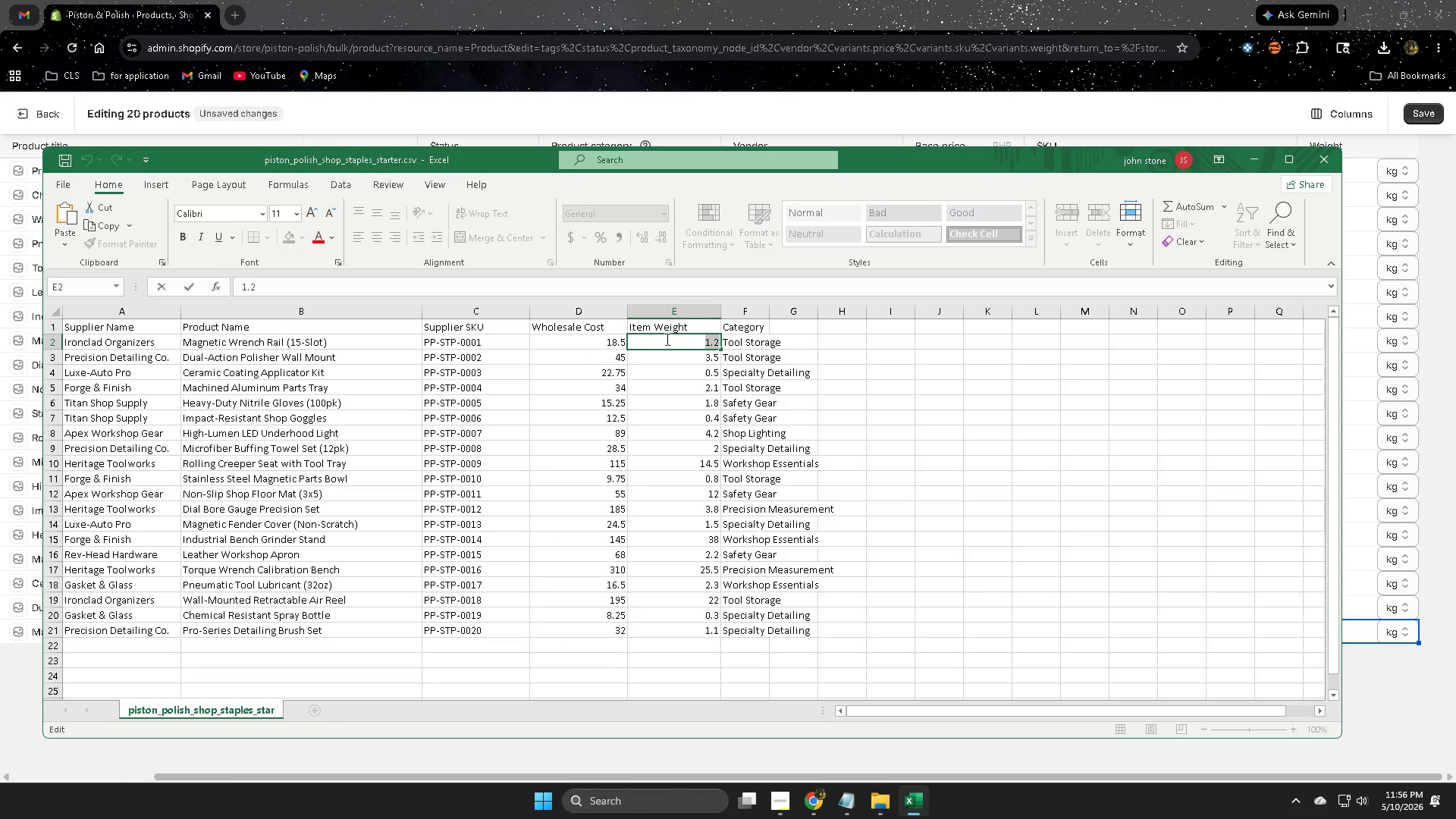 
left_click([590, 344])
 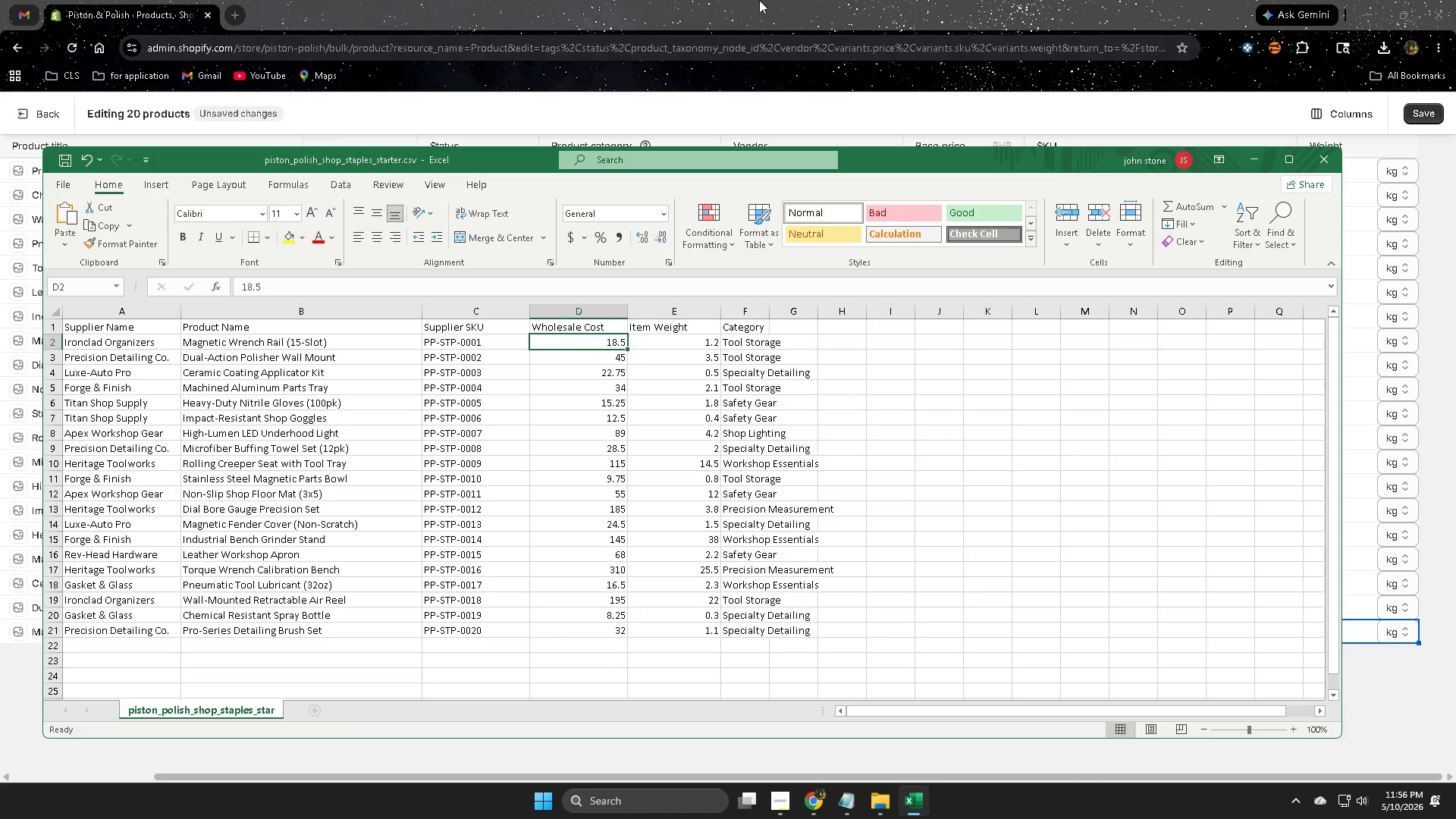 
left_click([767, 0])
 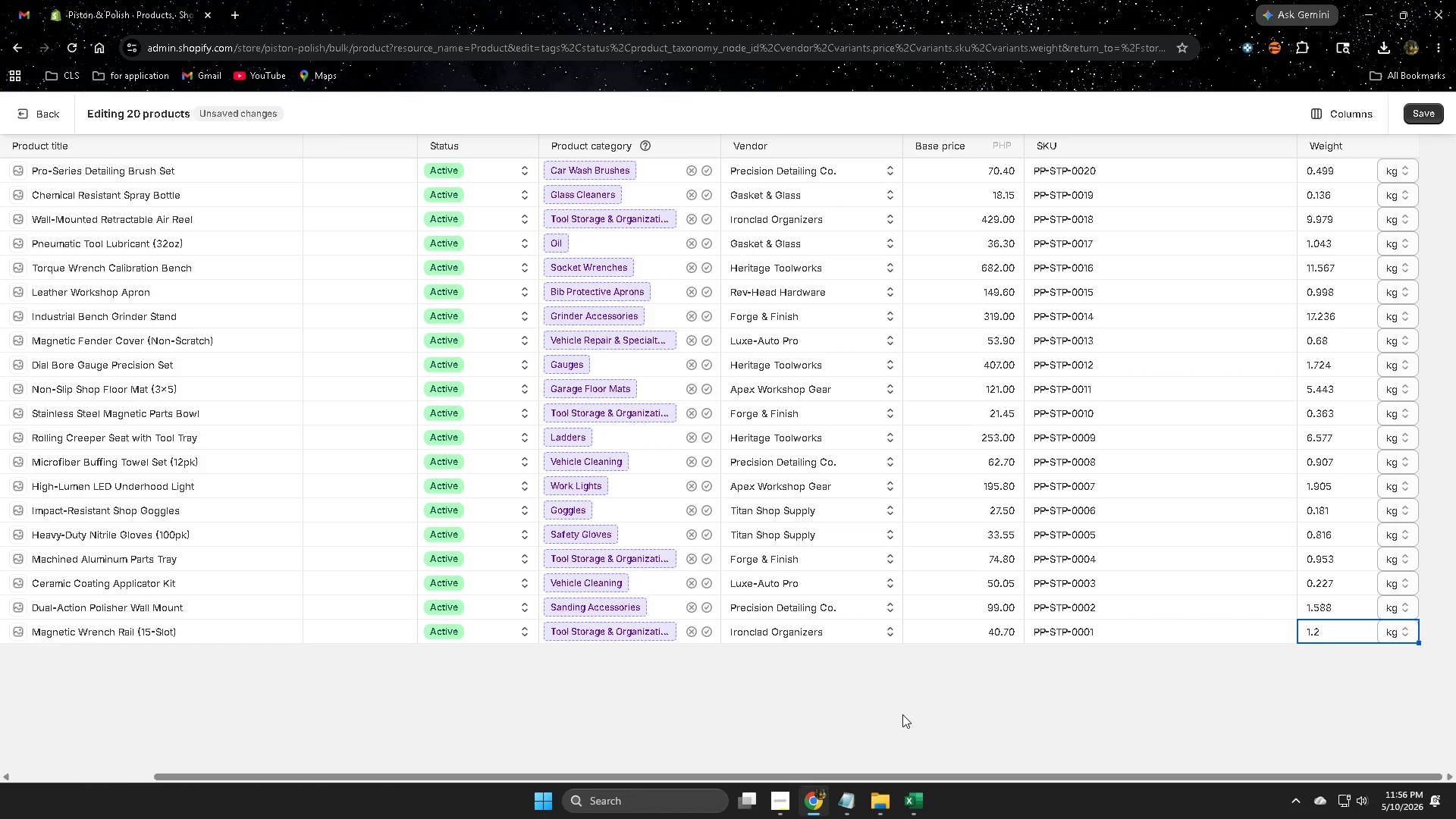 
wait(14.02)
 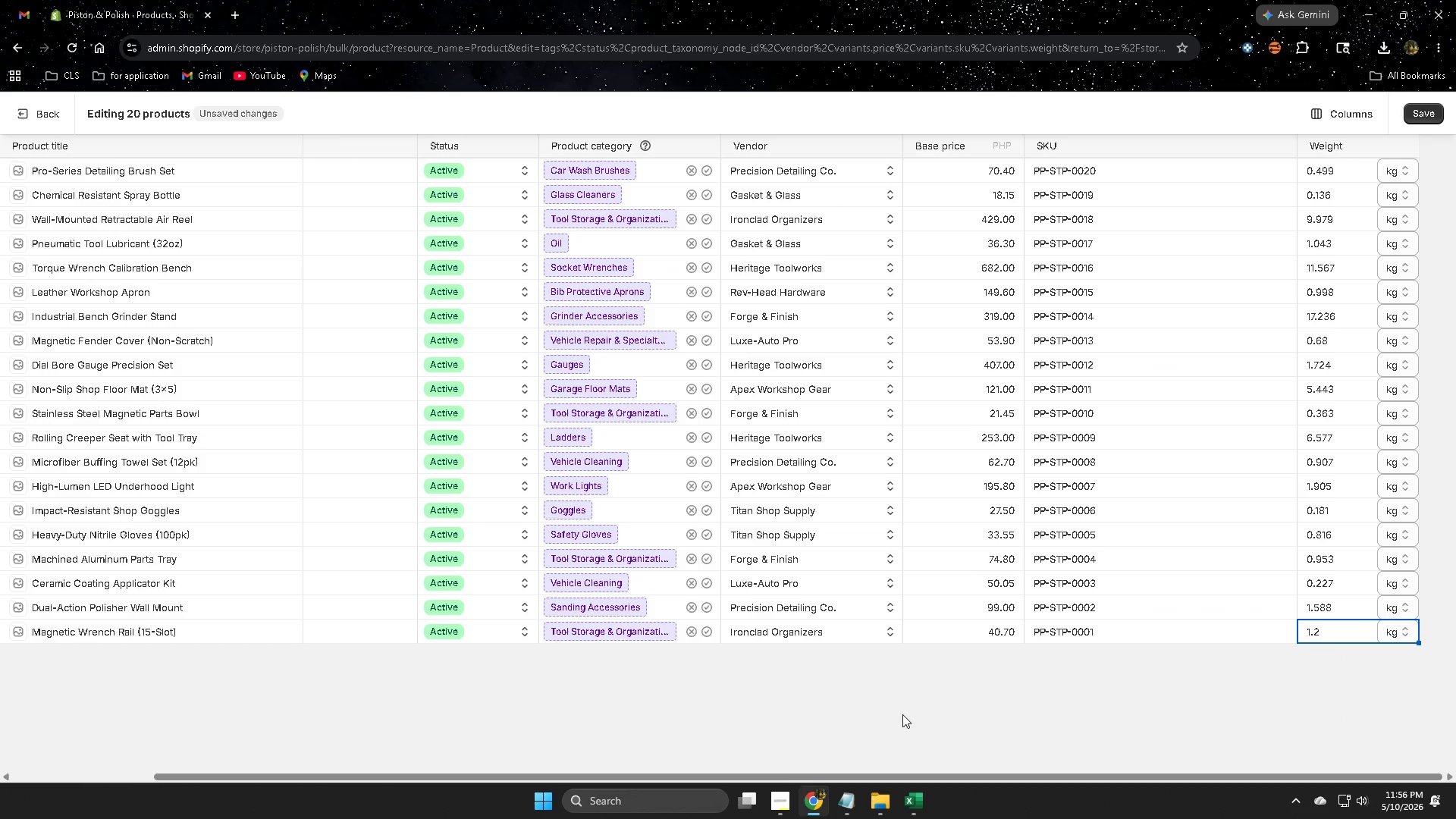 
left_click([1358, 115])
 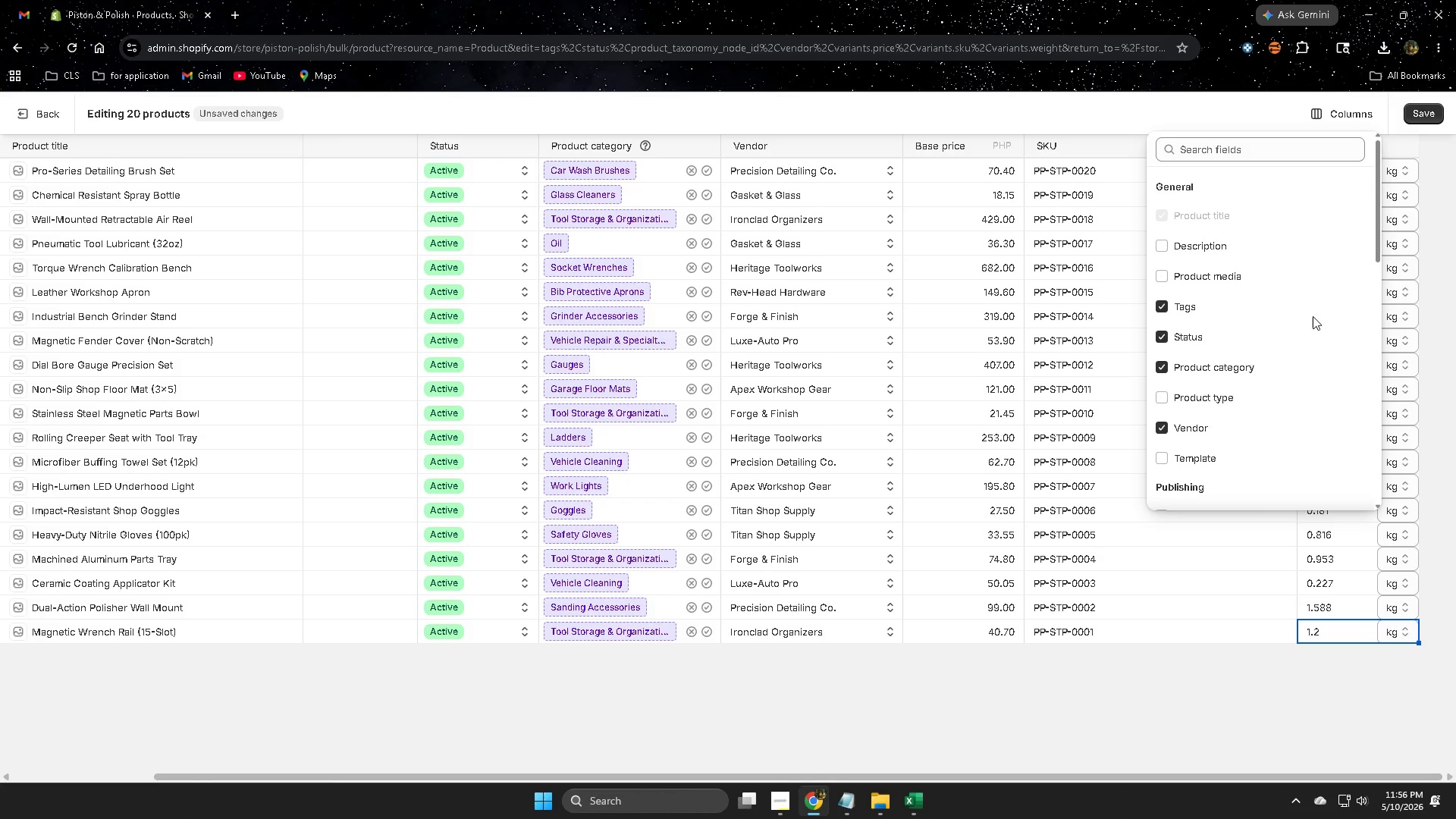 
scroll: coordinate [1207, 337], scroll_direction: down, amount: 5.0
 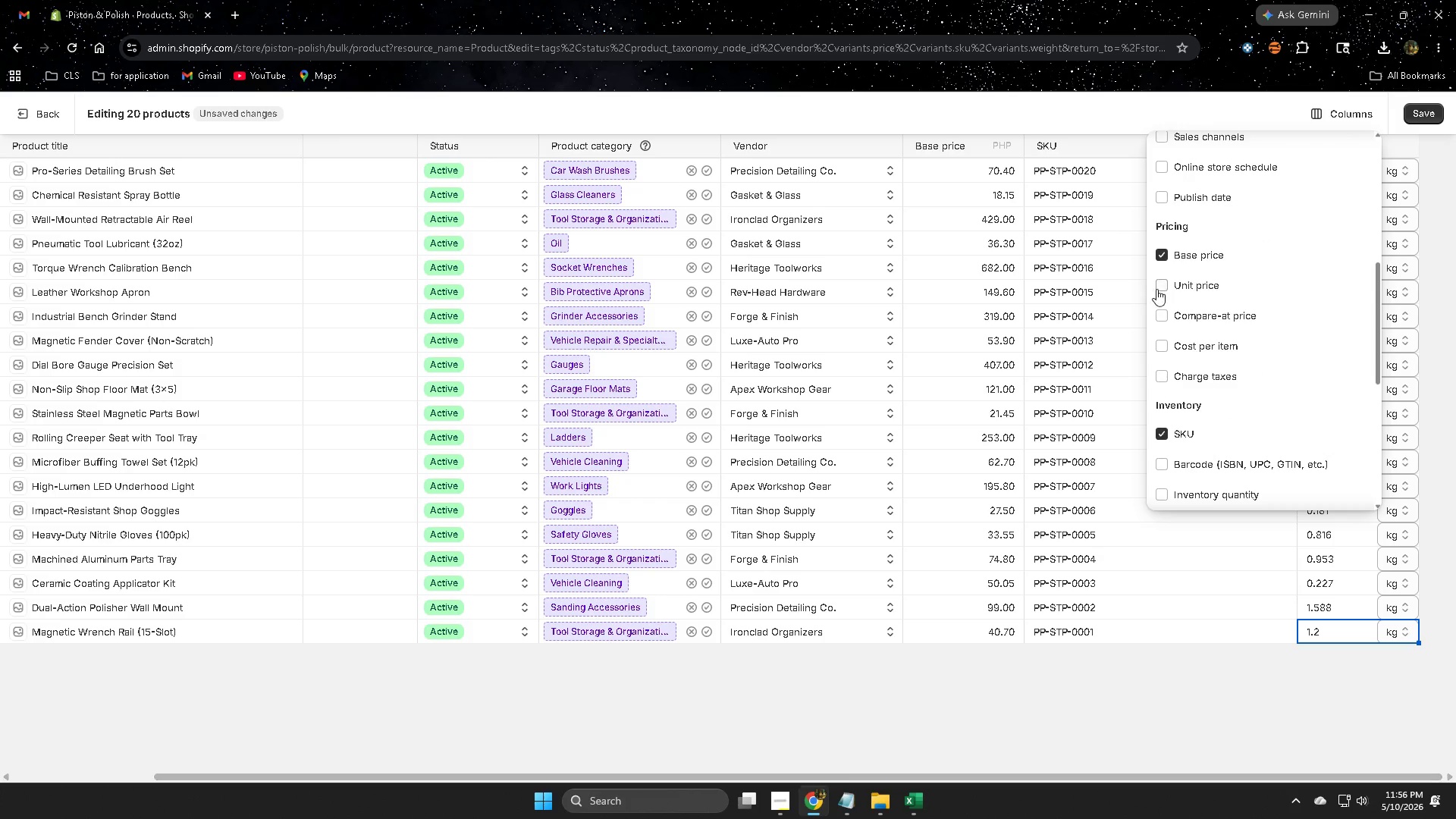 
left_click([1159, 287])
 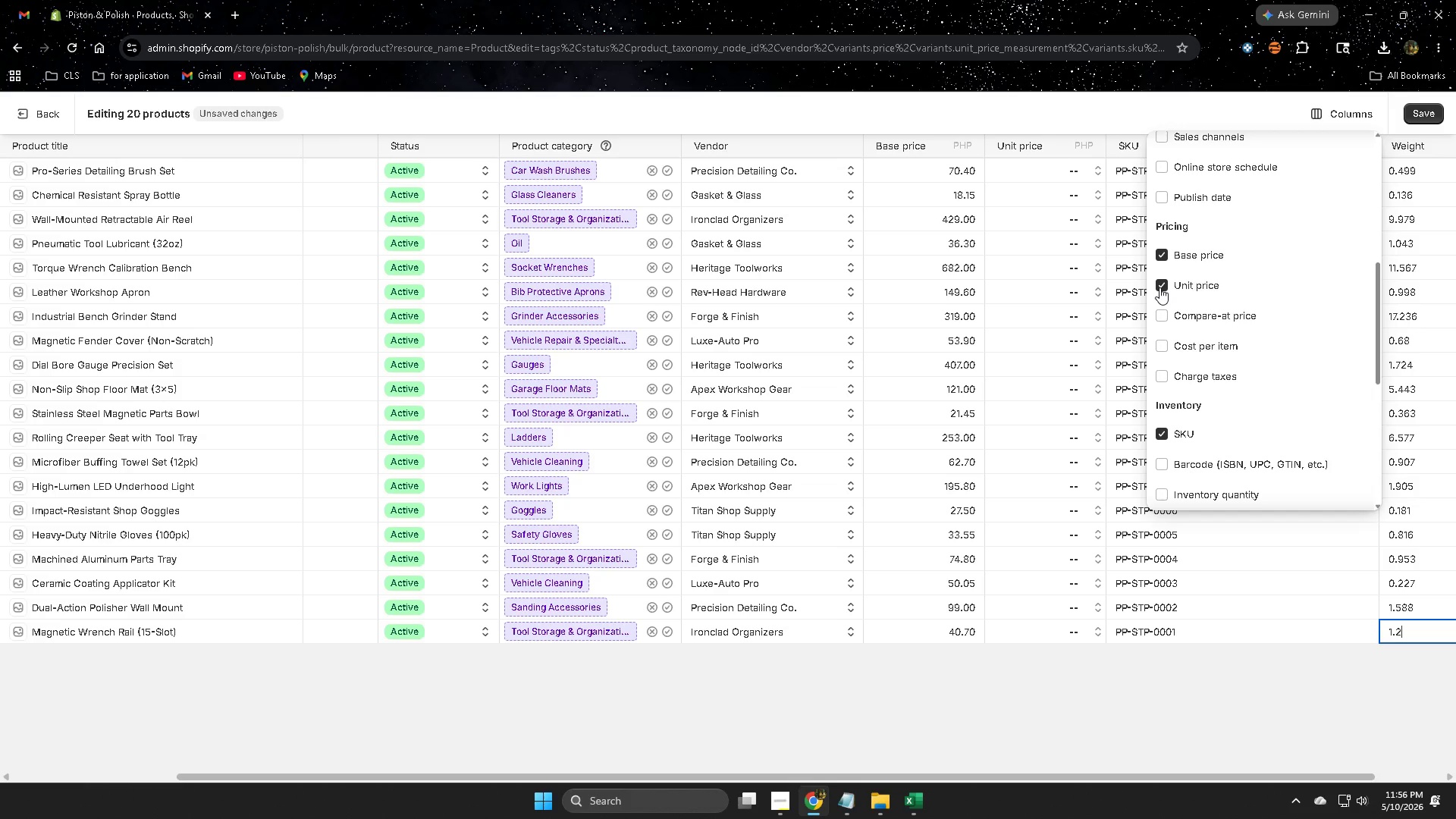 
wait(5.28)
 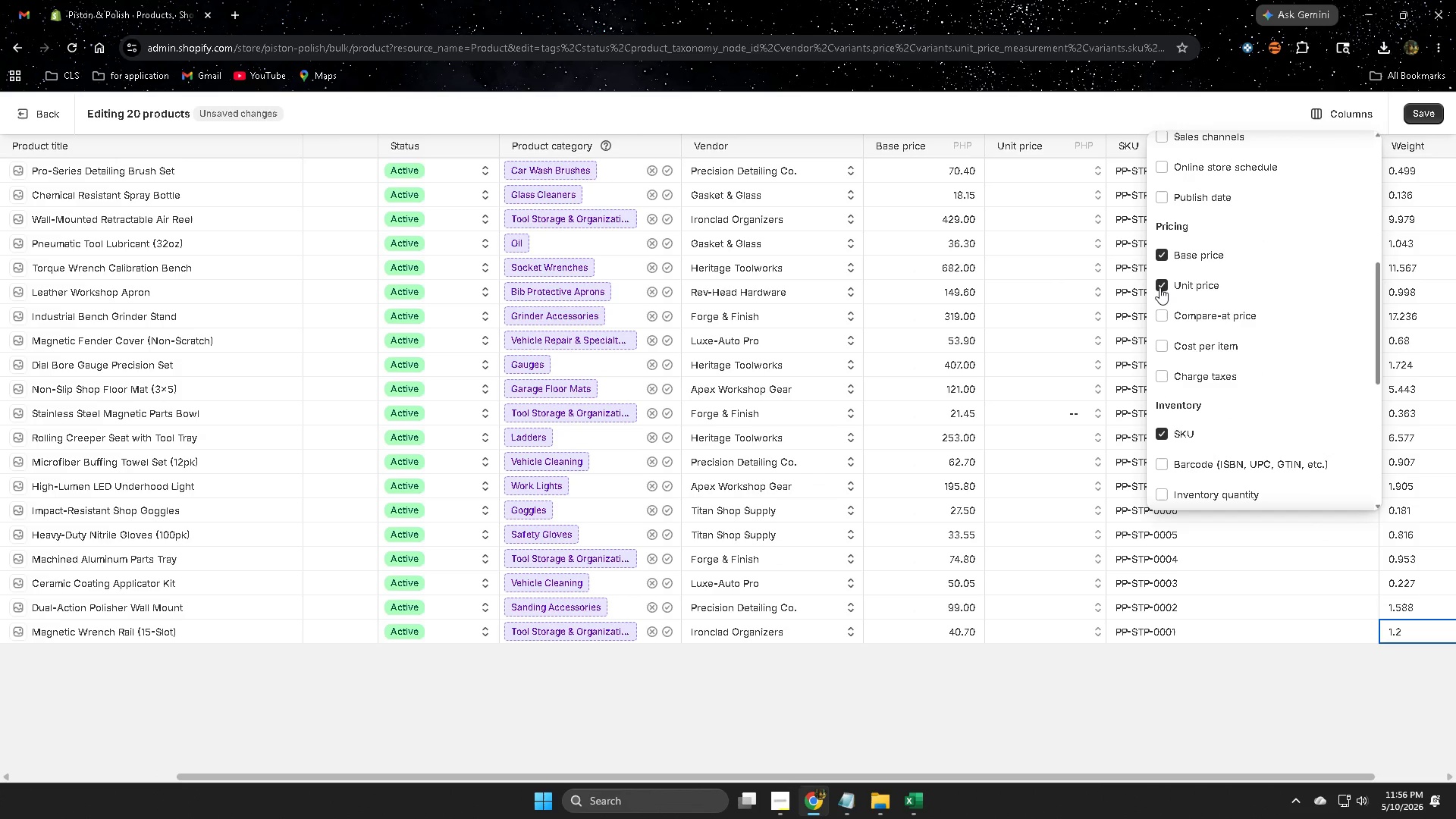 
left_click([1159, 287])
 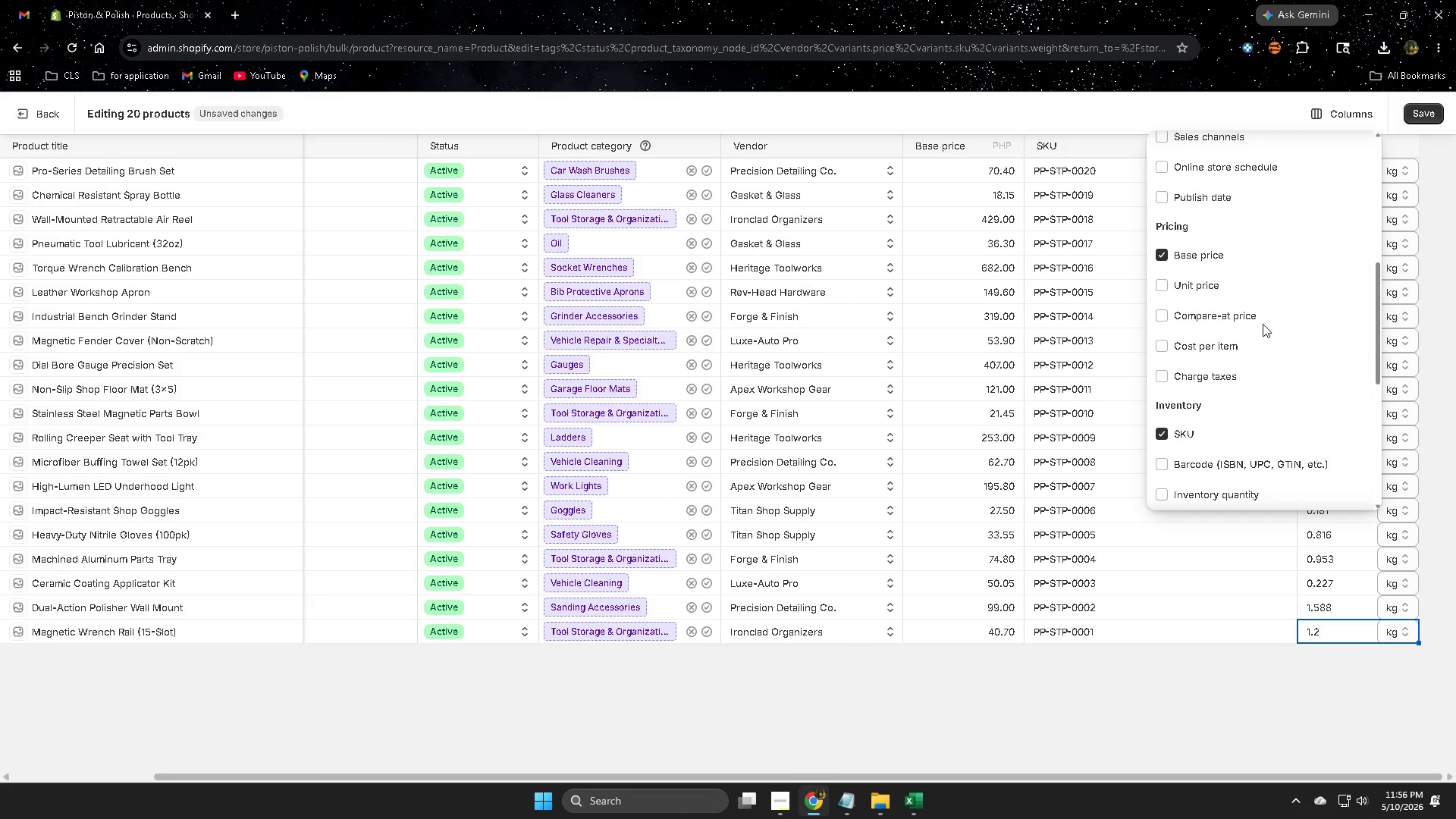 
scroll: coordinate [1263, 325], scroll_direction: down, amount: 3.0
 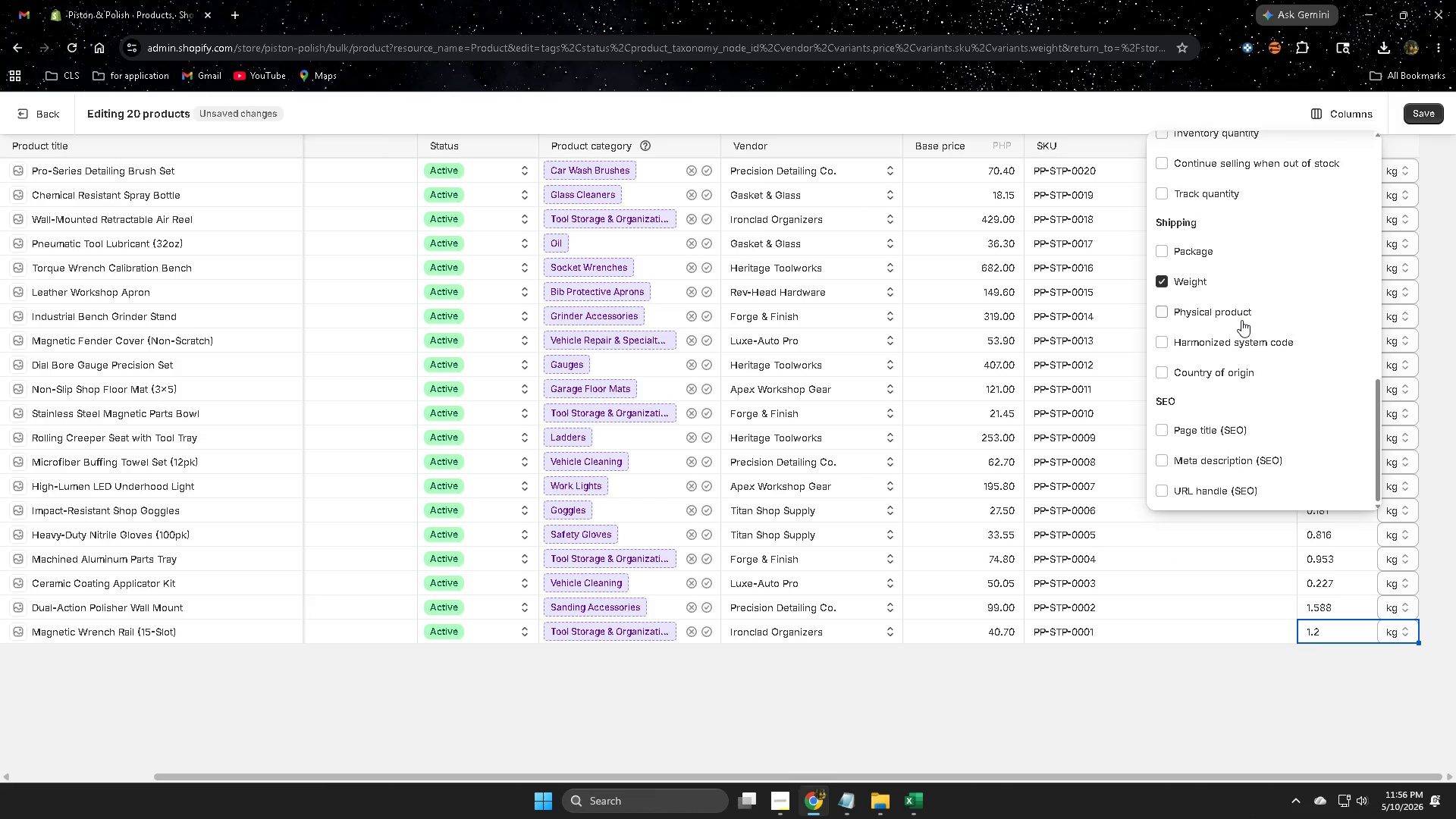 
left_click([959, 0])
 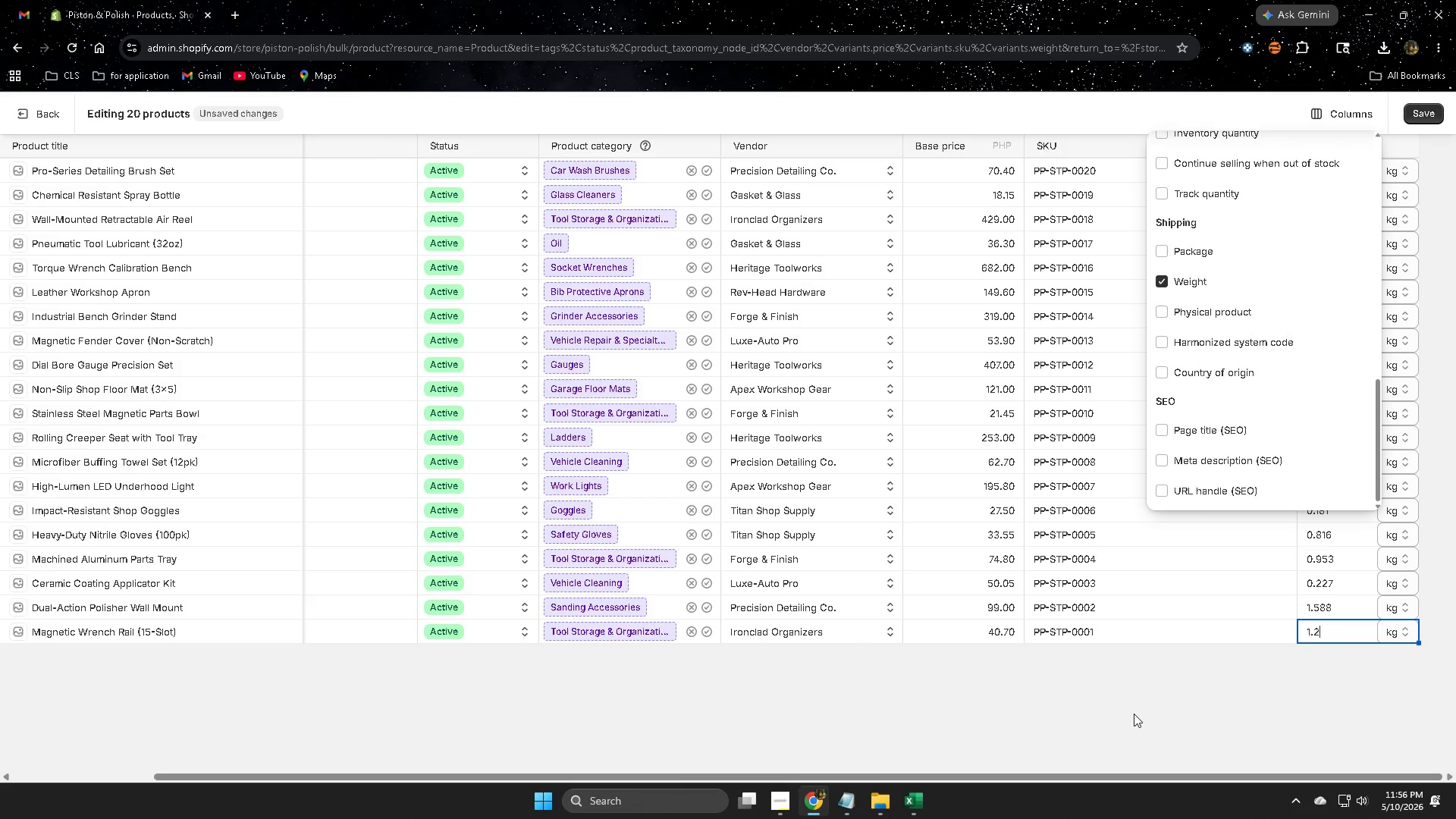 
left_click([1134, 715])
 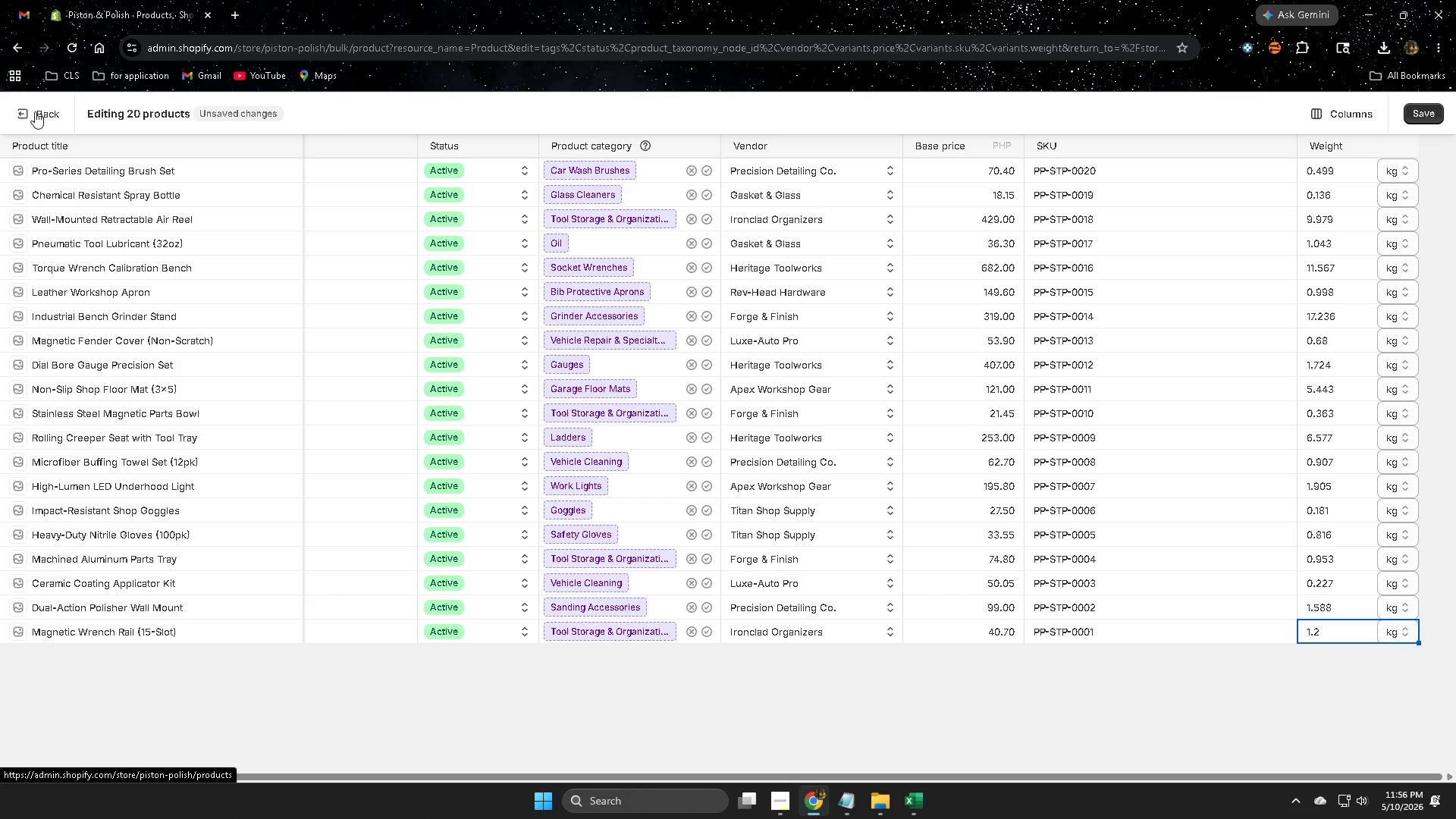 
left_click([1429, 117])
 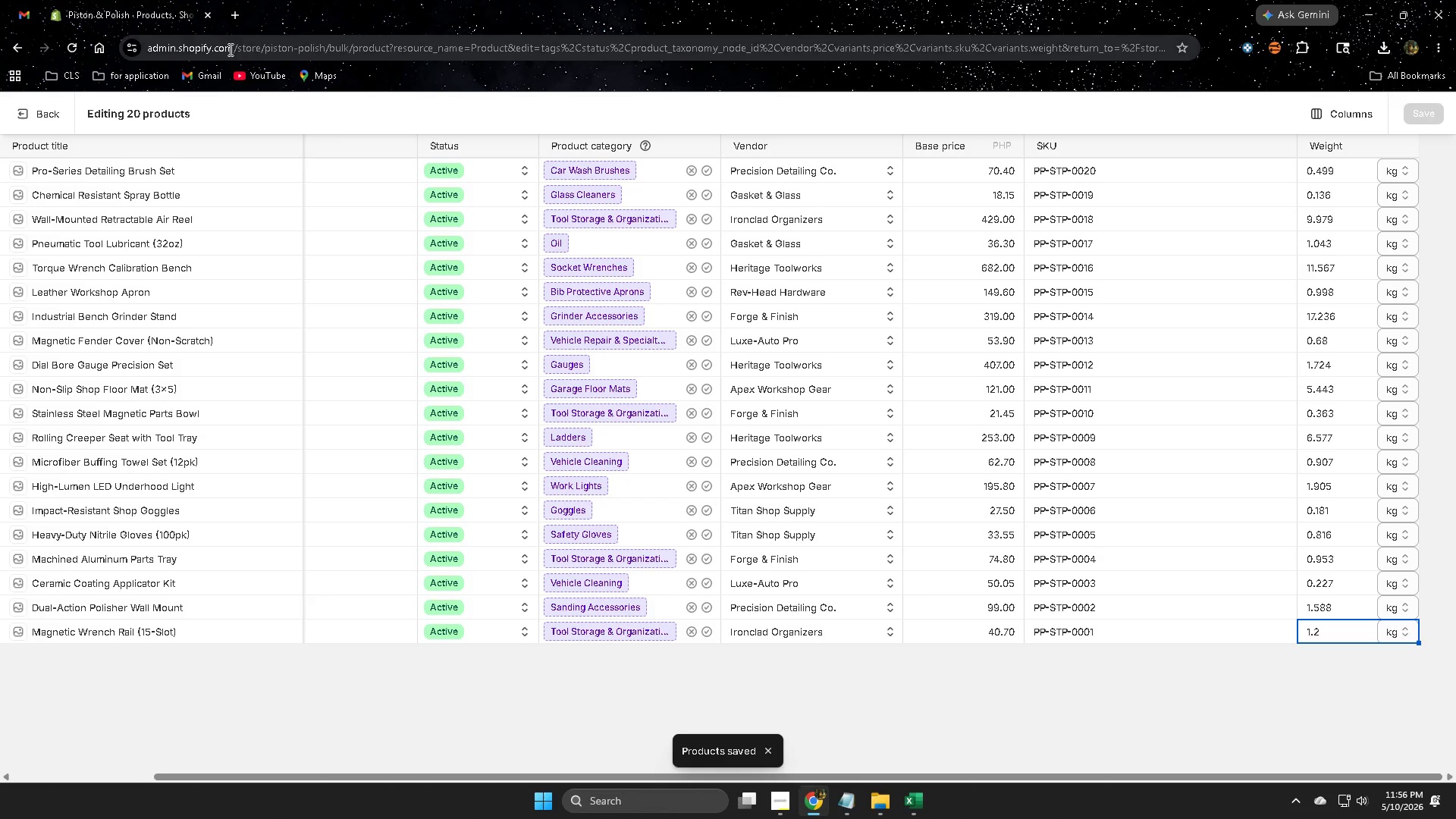 
left_click([38, 115])
 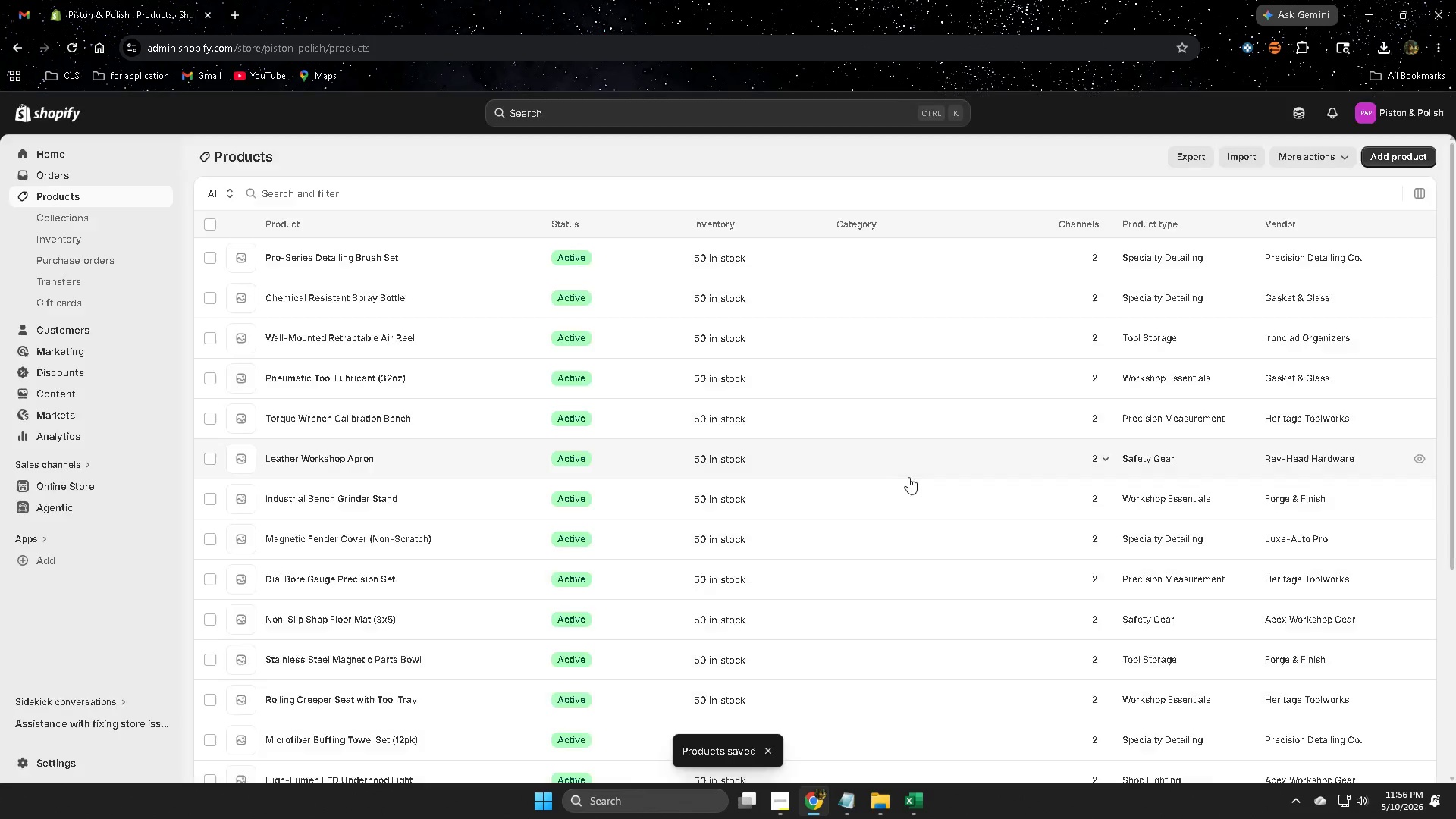 
scroll: coordinate [70, 449], scroll_direction: down, amount: 4.0
 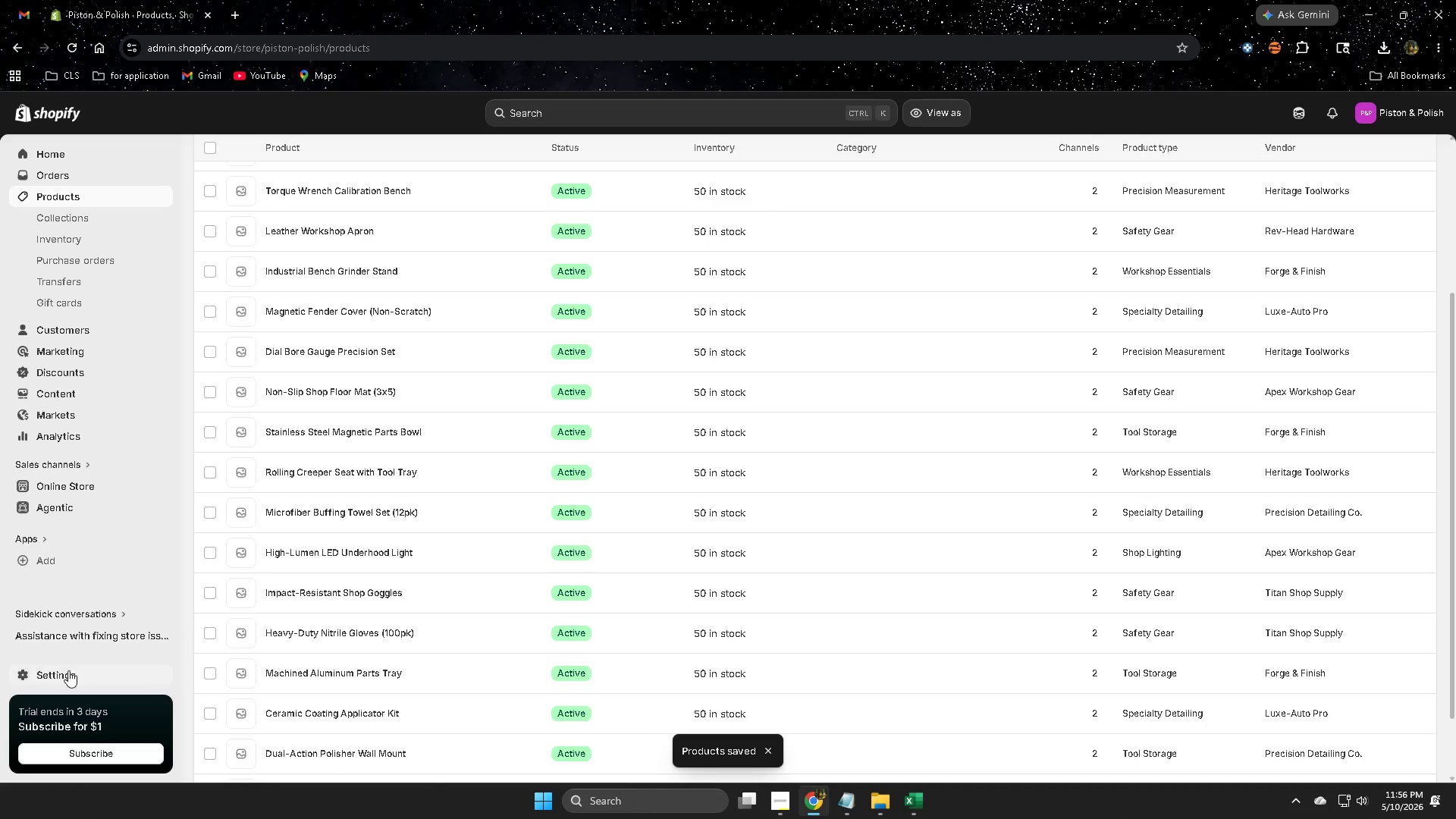 
left_click([67, 673])
 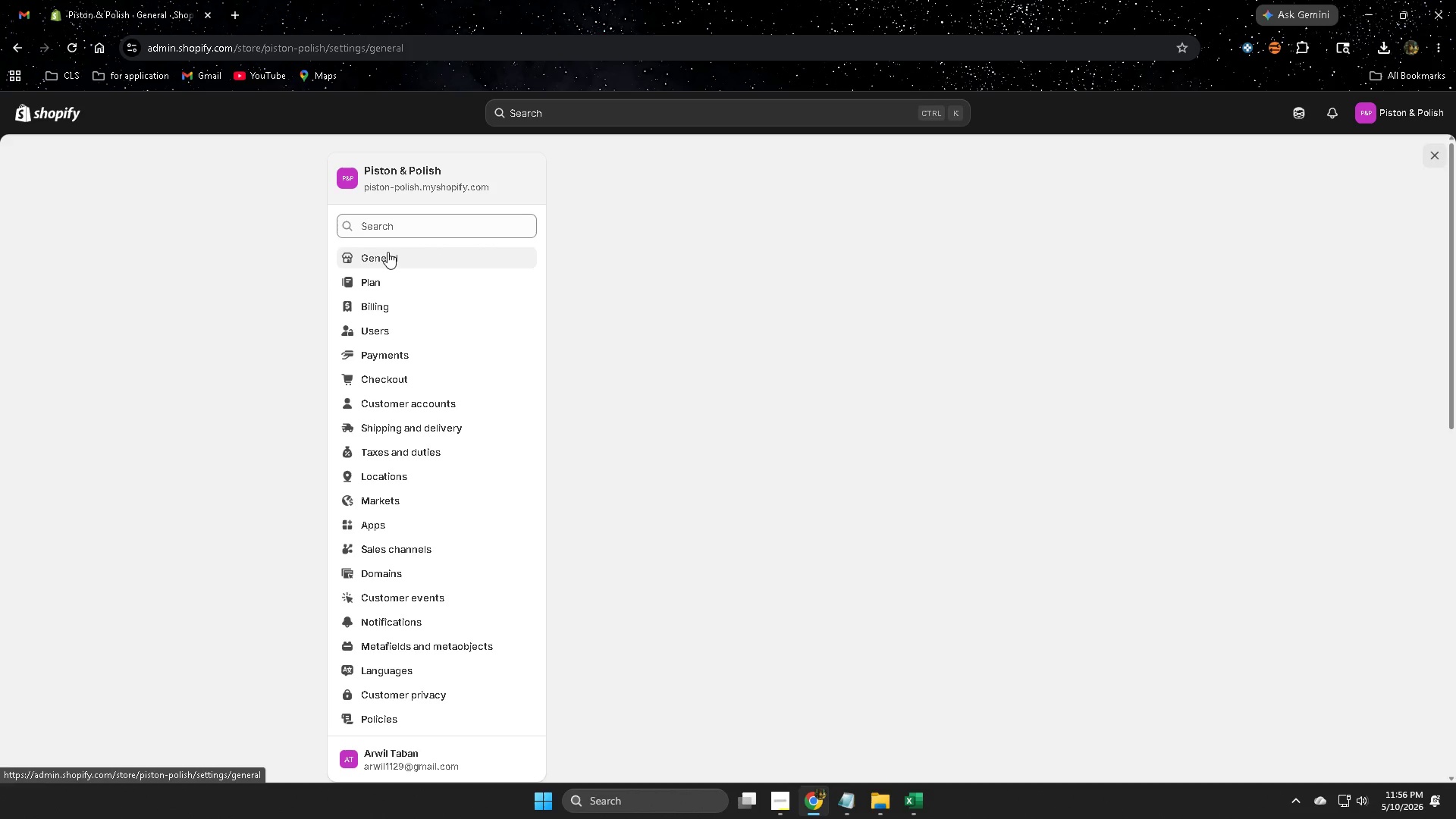 
wait(6.48)
 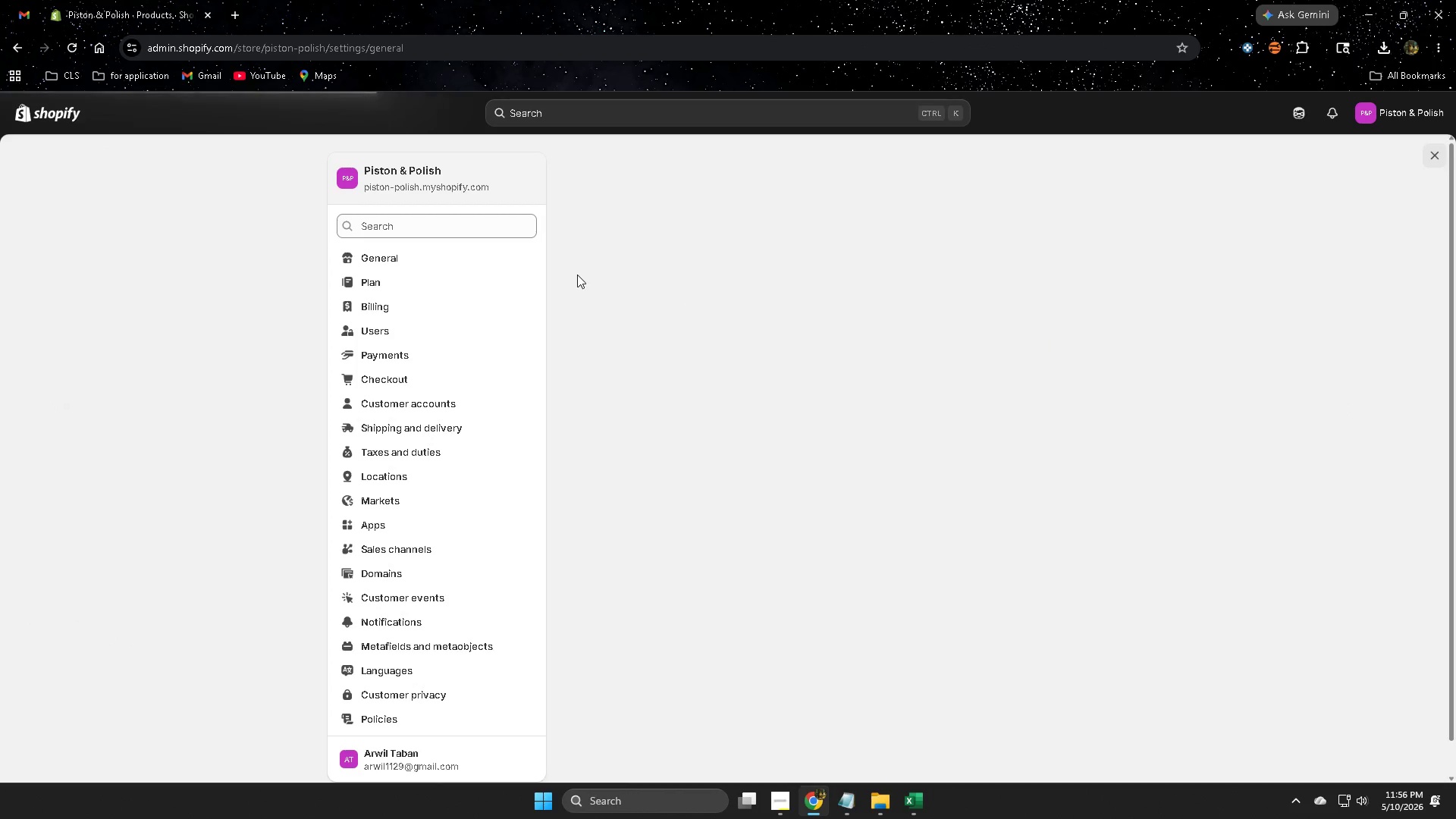 
left_click([57, 199])
 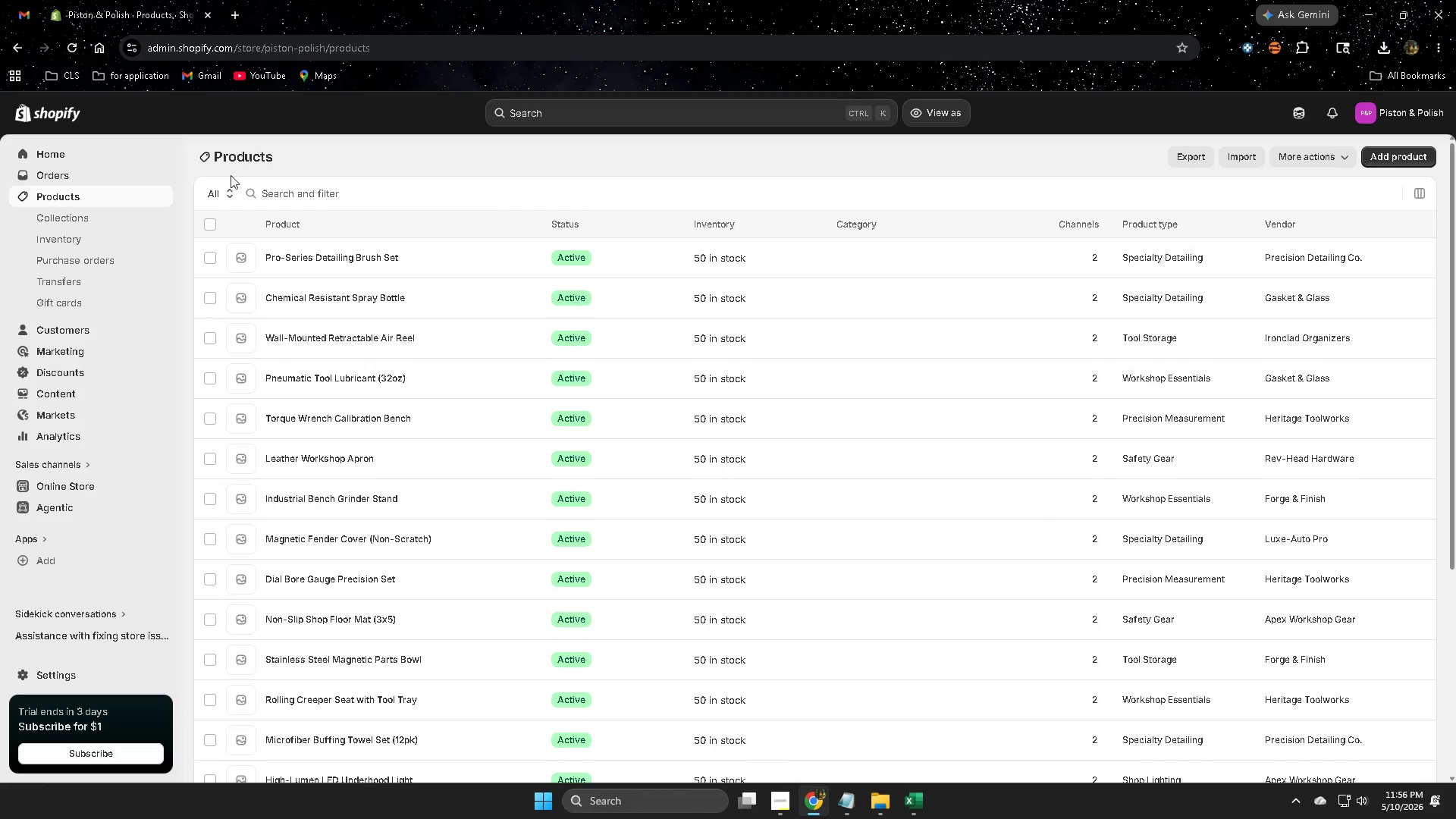 
left_click([209, 225])
 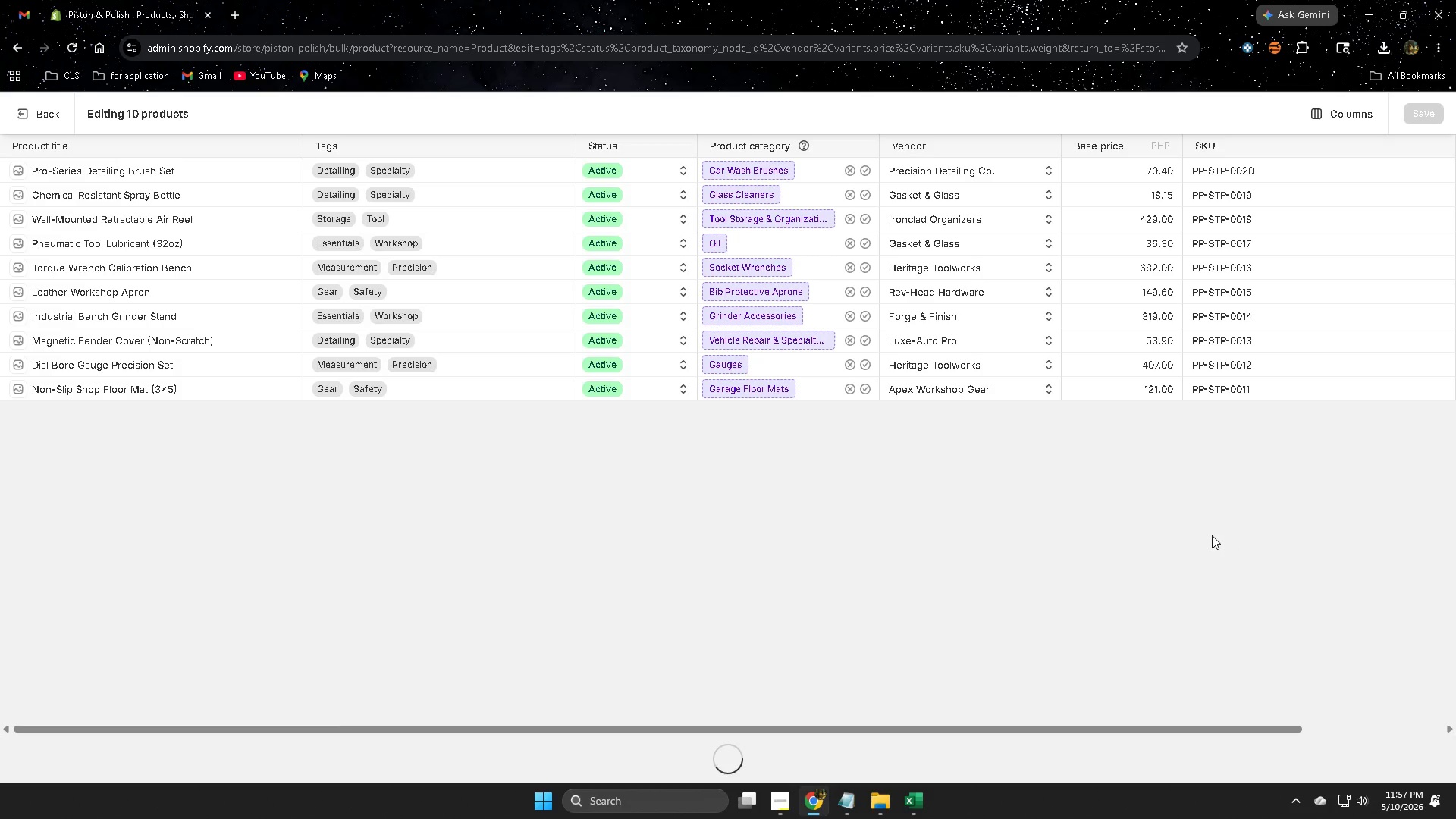 
wait(10.02)
 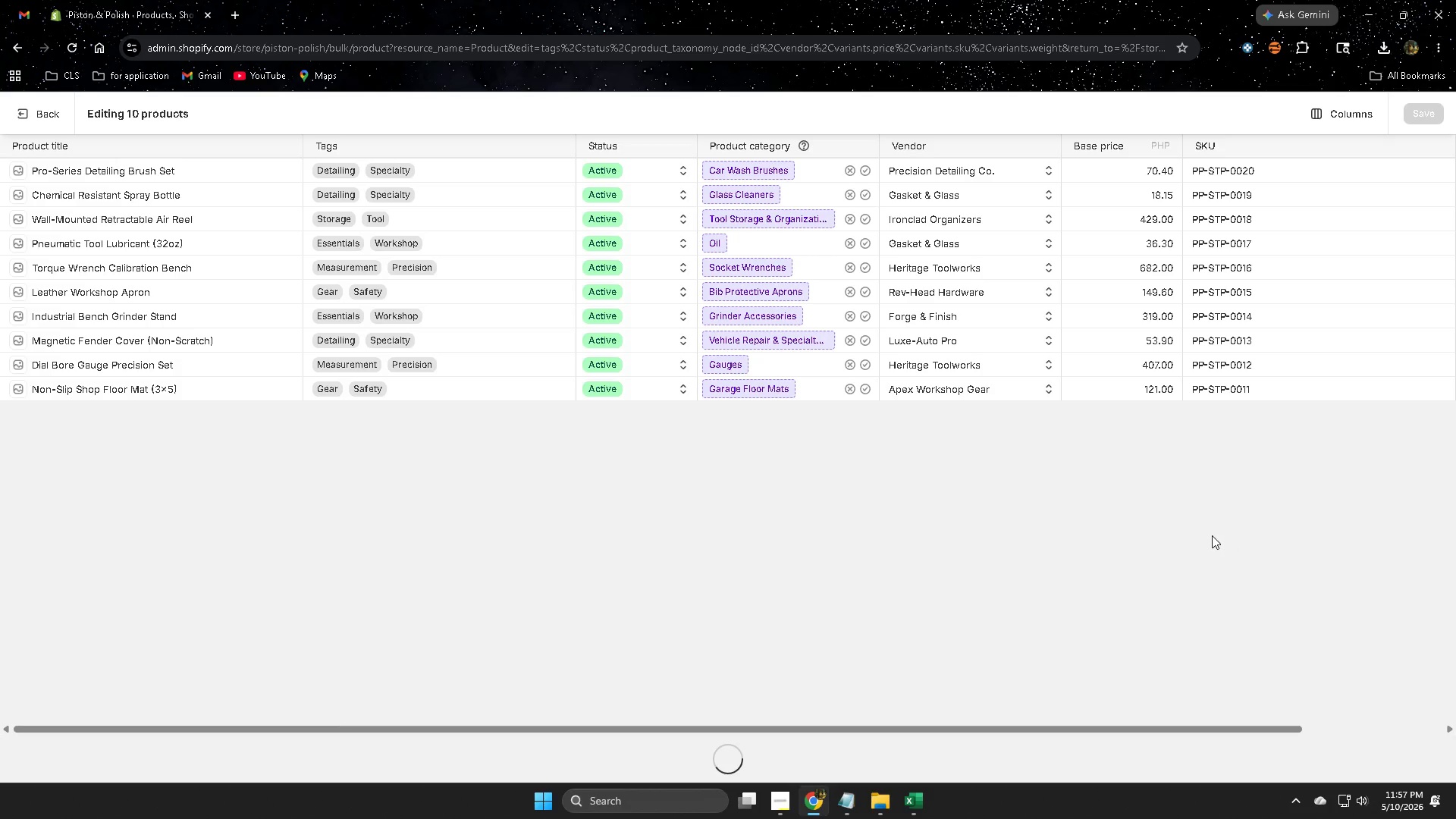 
scroll: coordinate [1085, 730], scroll_direction: up, amount: 2.0
 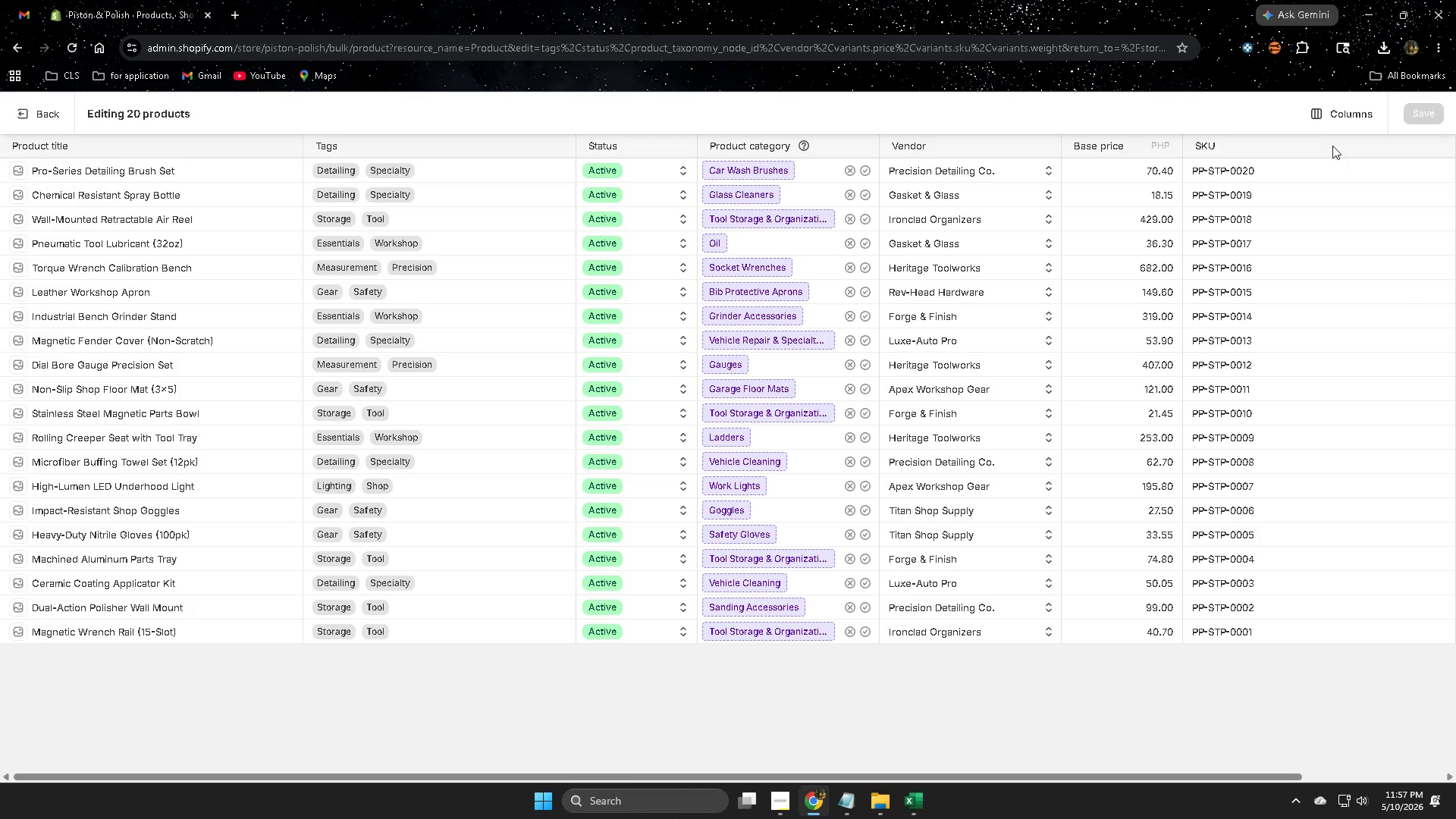 
left_click([1343, 113])
 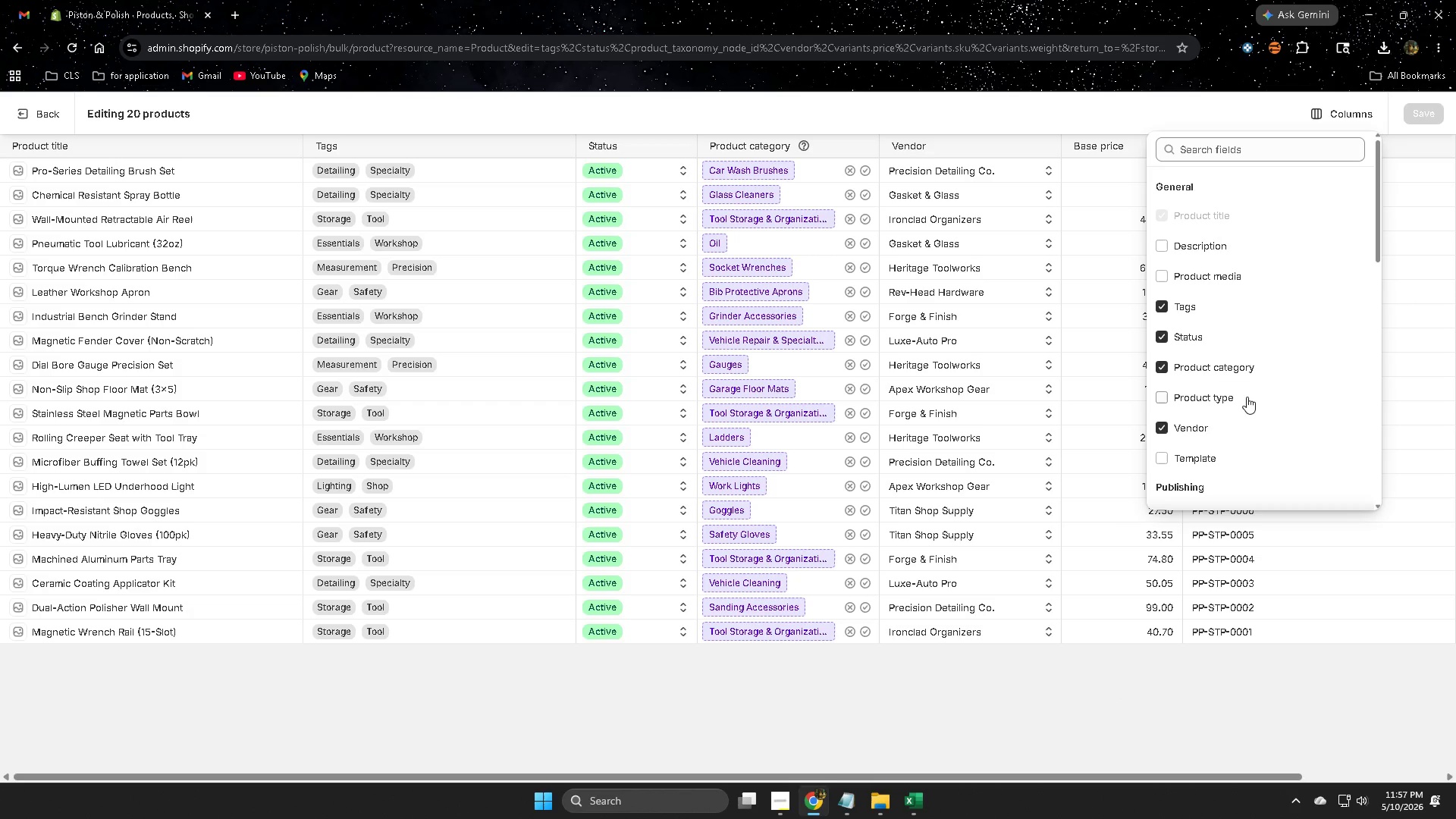 
scroll: coordinate [1204, 427], scroll_direction: down, amount: 7.0
 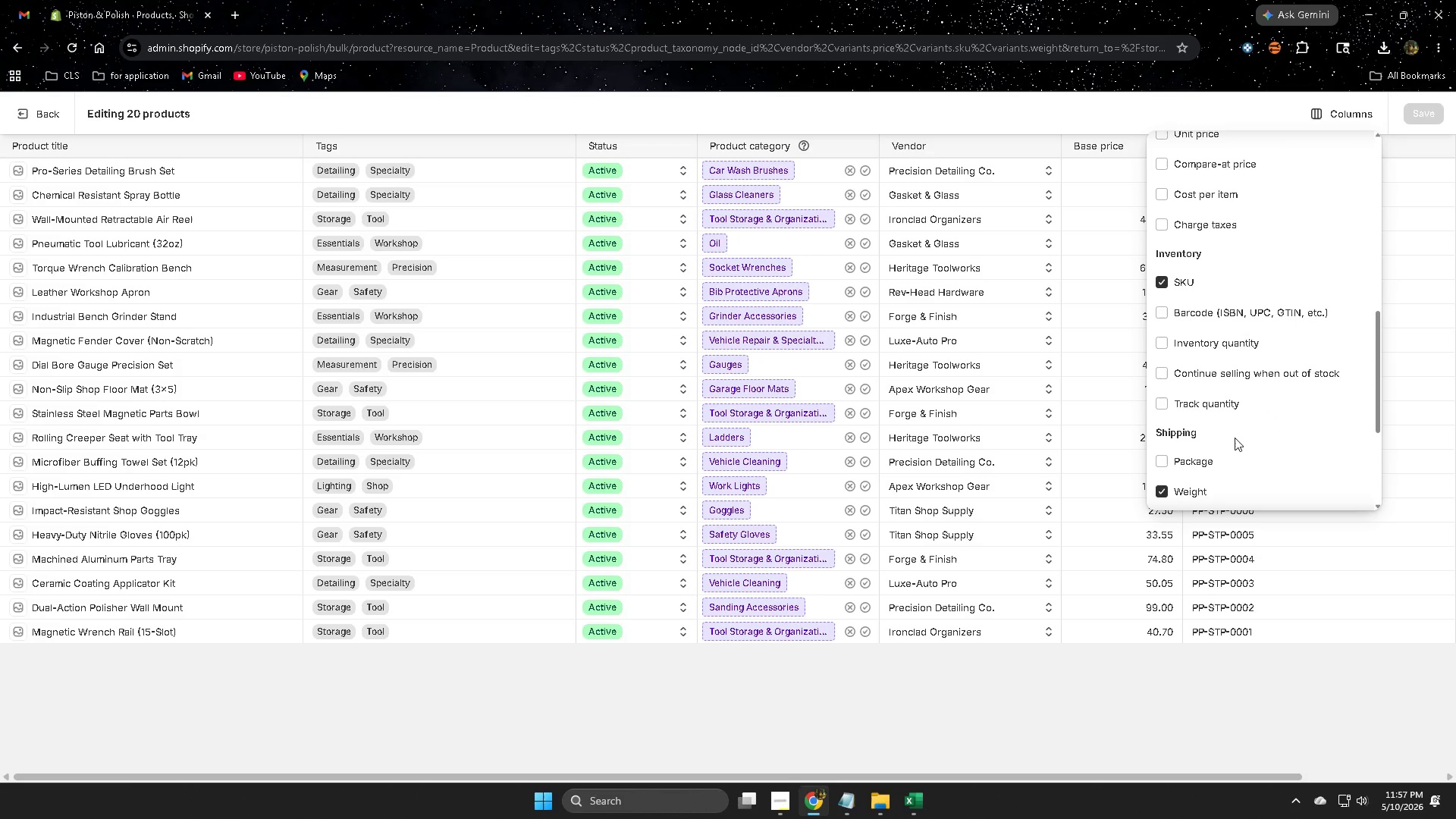 
scroll: coordinate [1210, 459], scroll_direction: up, amount: 1.0
 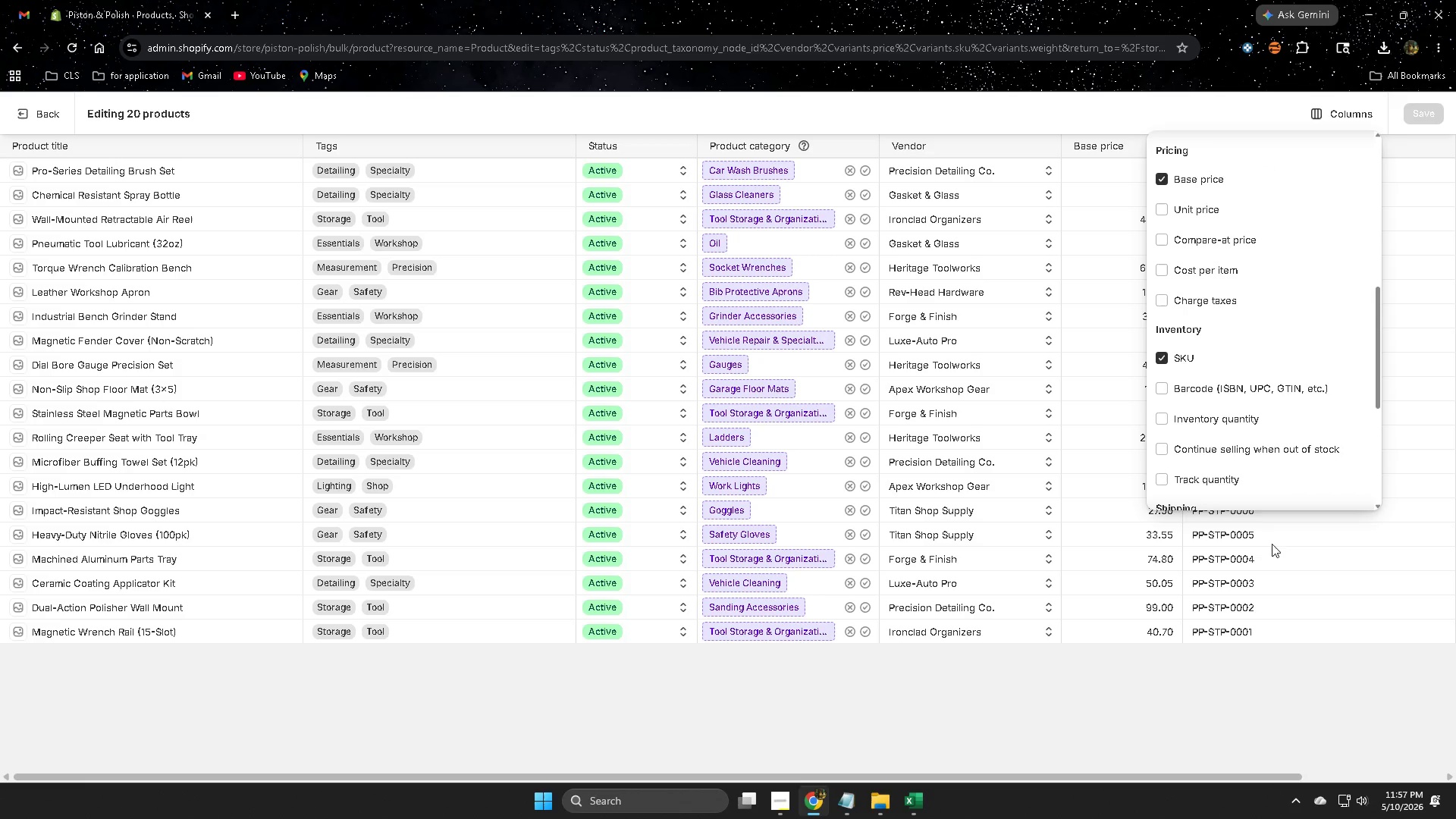 
left_click([1217, 709])
 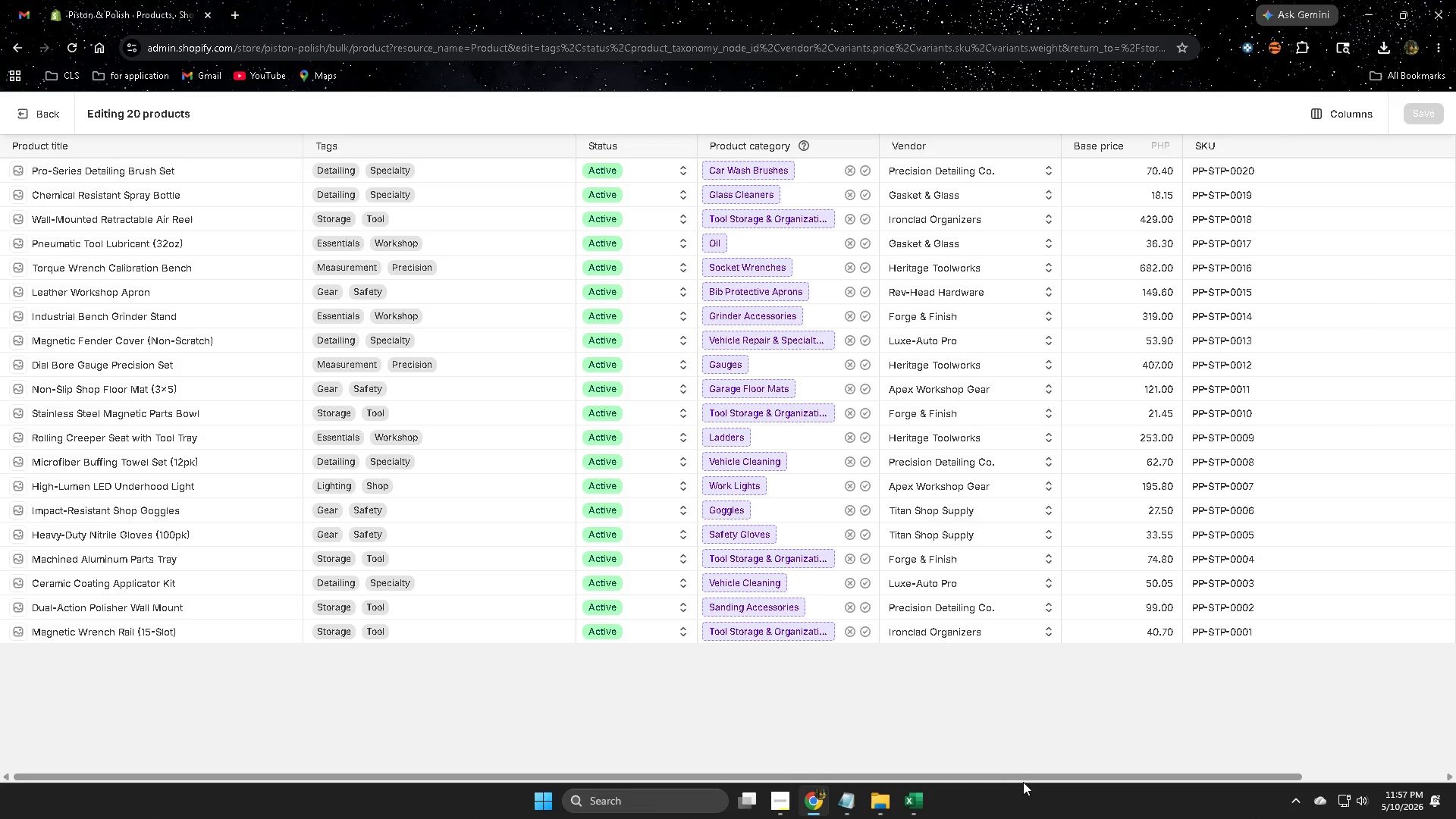 
left_click_drag(start_coordinate=[1026, 779], to_coordinate=[1244, 780])
 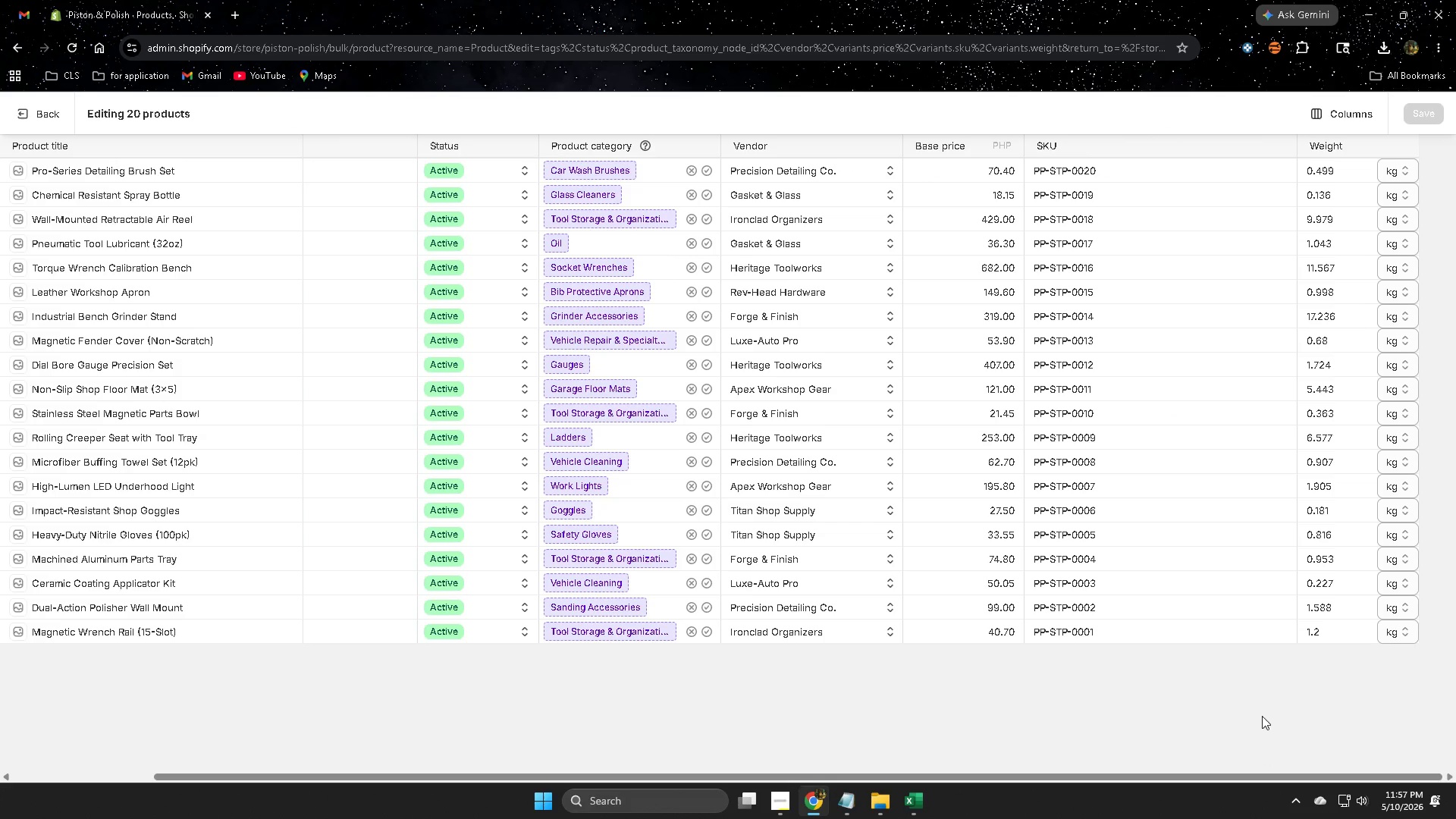 
scroll: coordinate [930, 693], scroll_direction: up, amount: 4.0
 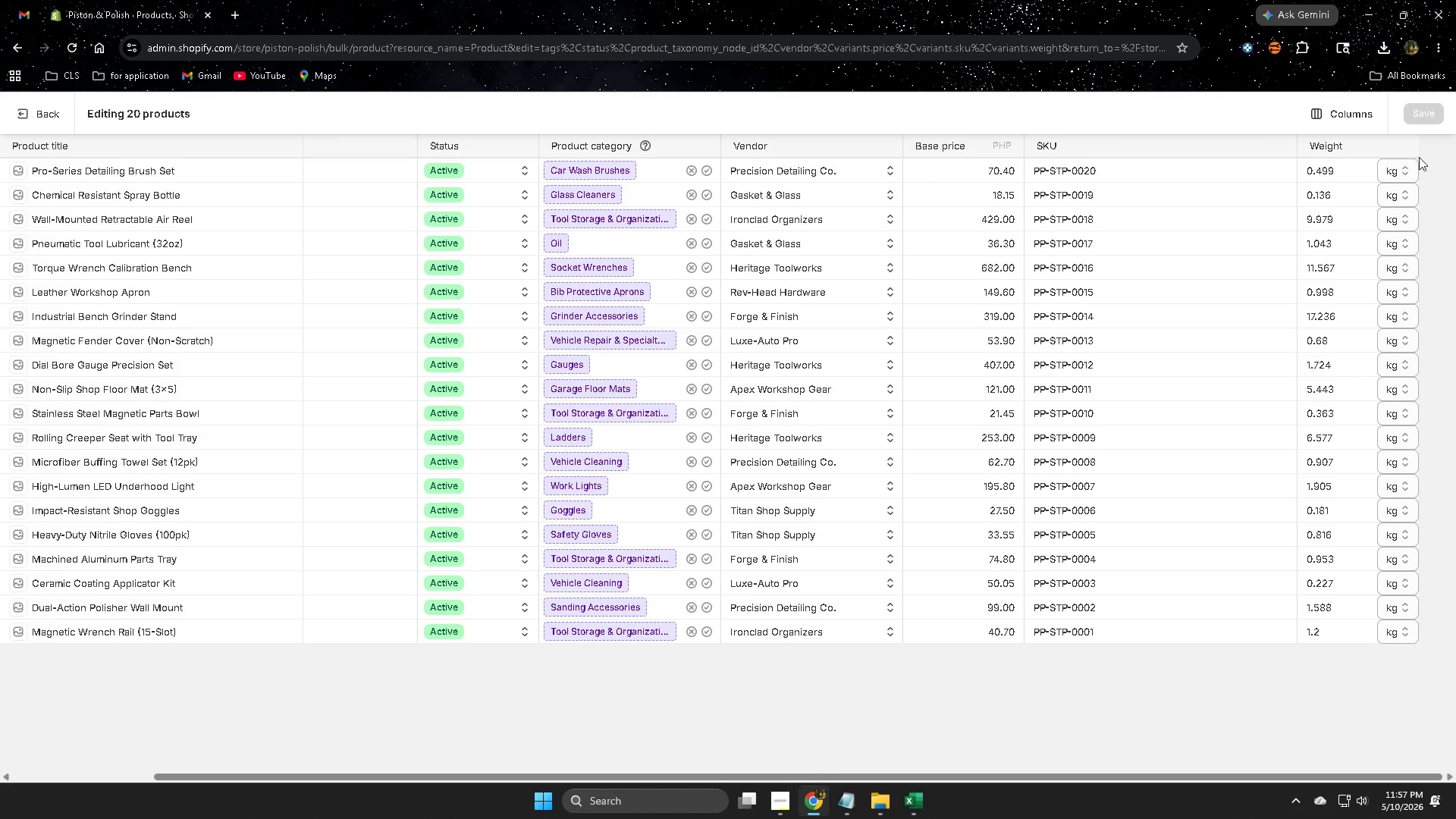 
left_click([1333, 115])
 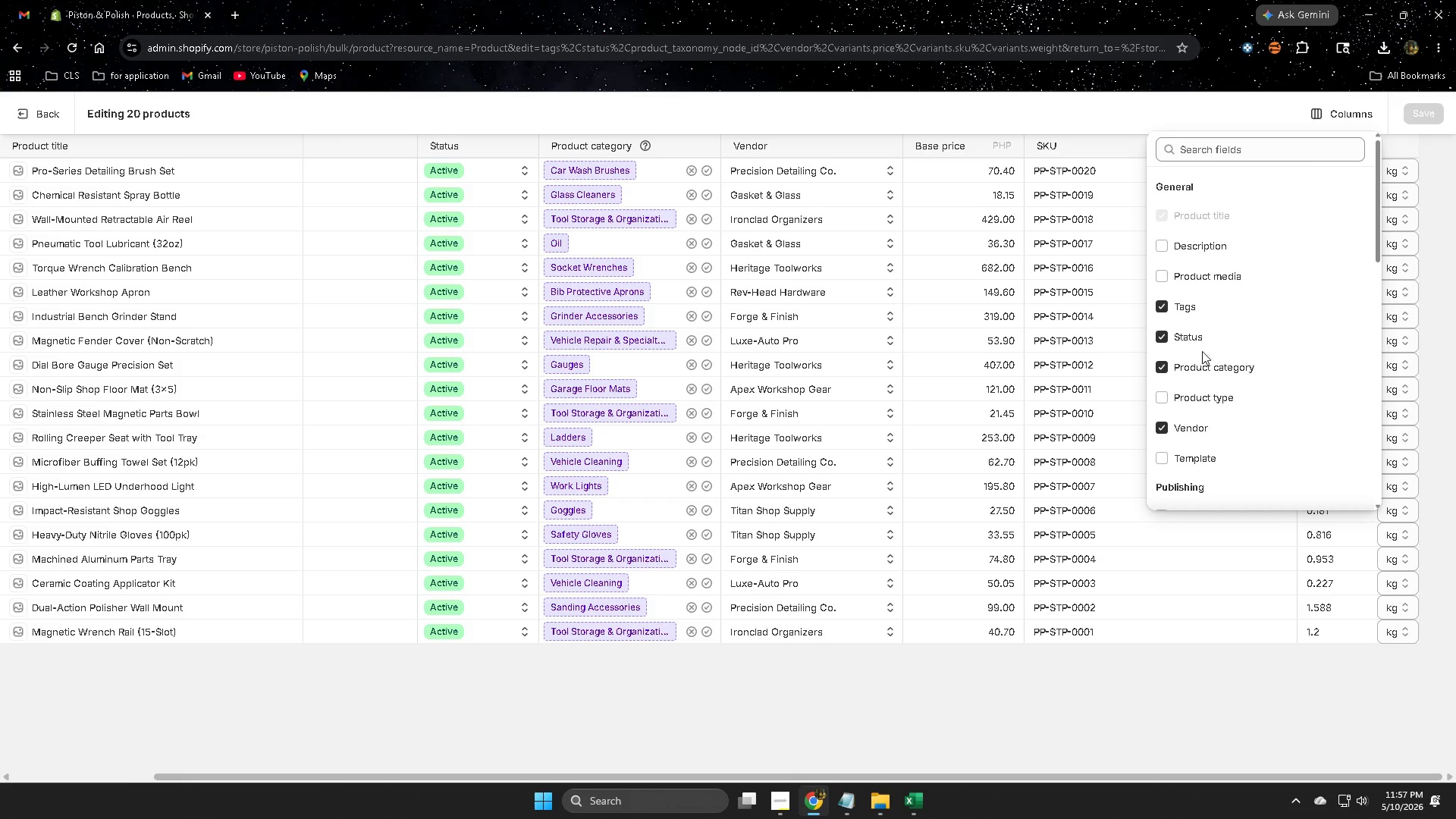 
scroll: coordinate [1282, 366], scroll_direction: down, amount: 8.0
 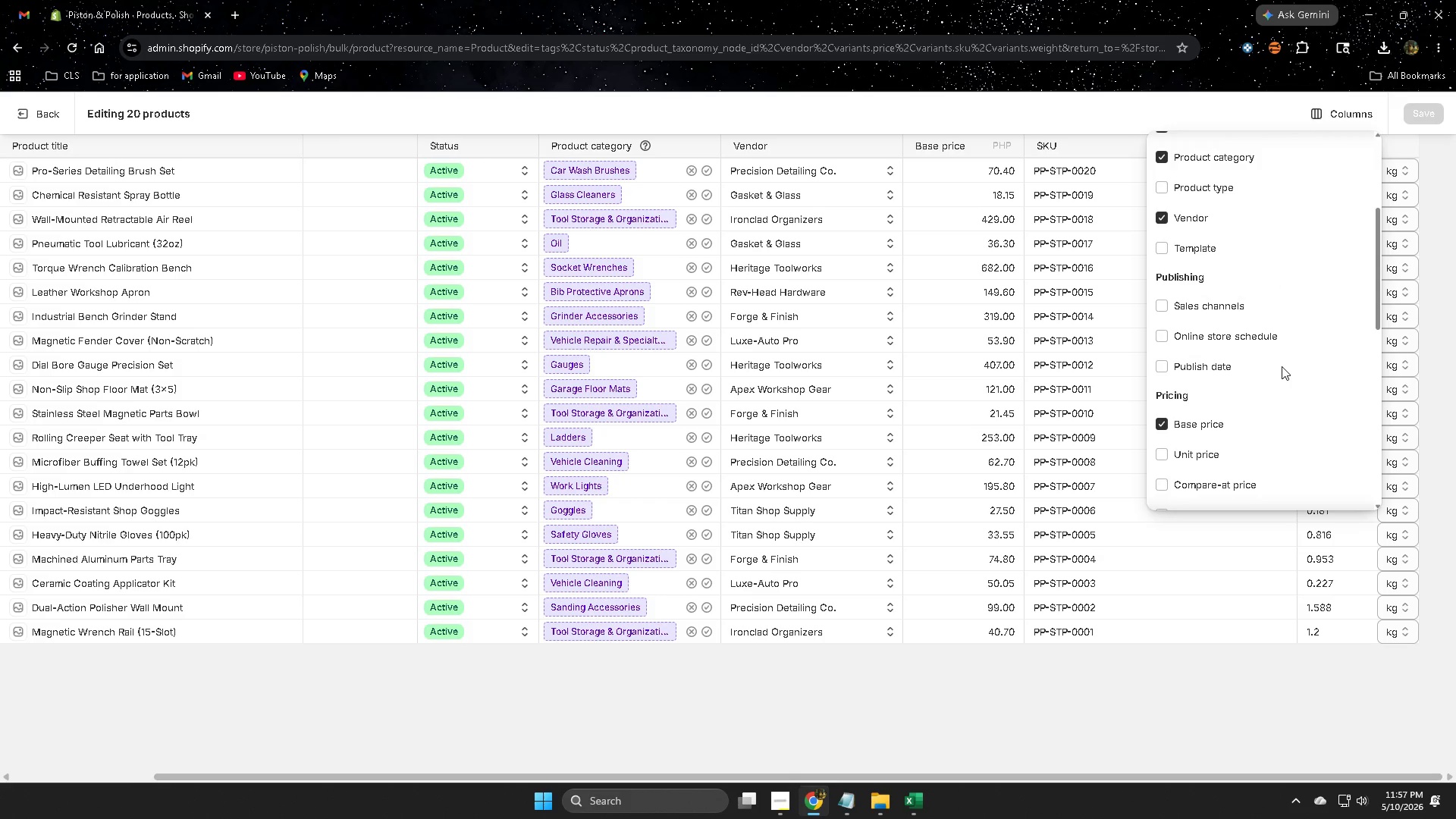 
scroll: coordinate [1282, 366], scroll_direction: up, amount: 3.0
 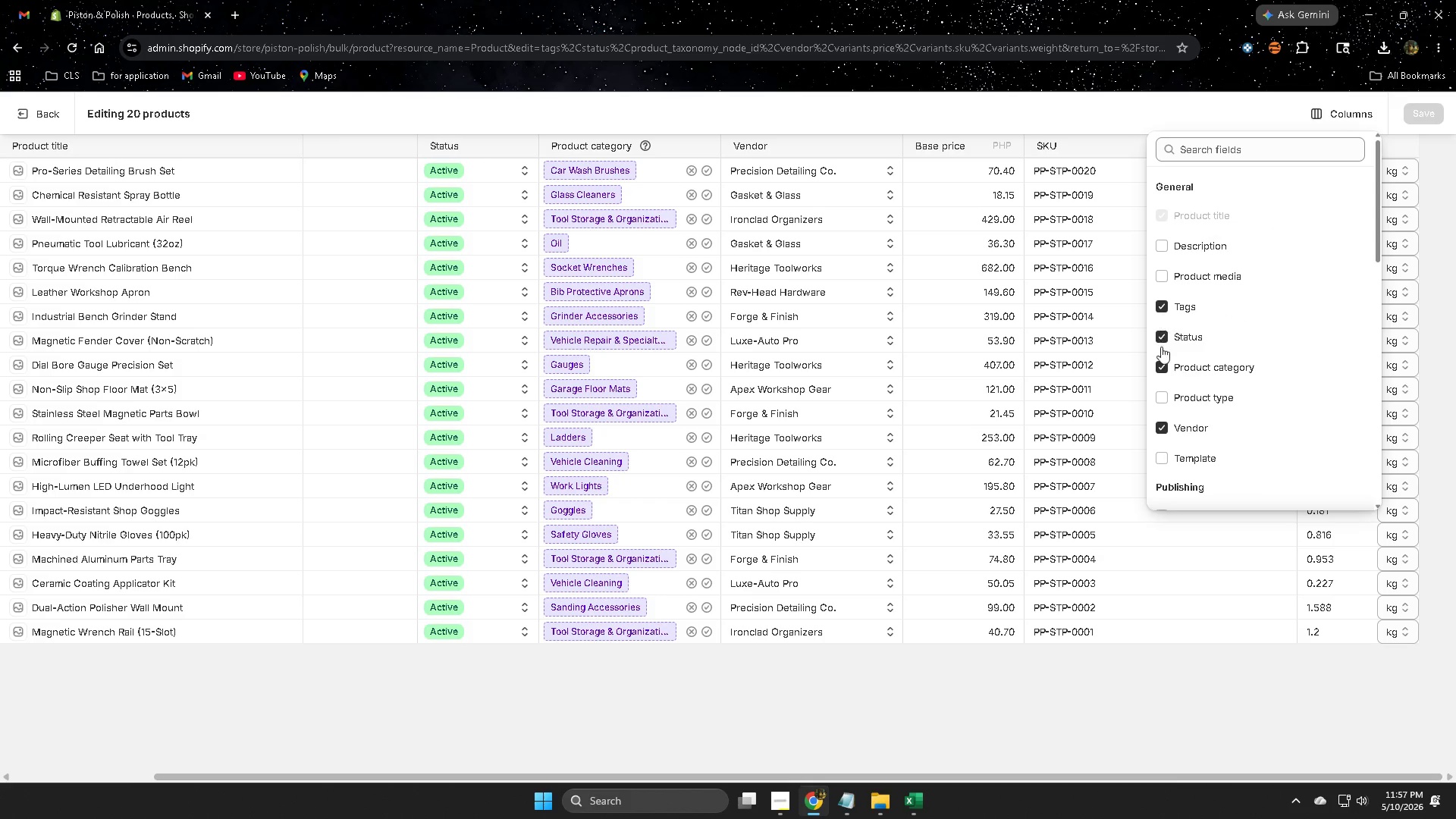 
left_click([1159, 365])
 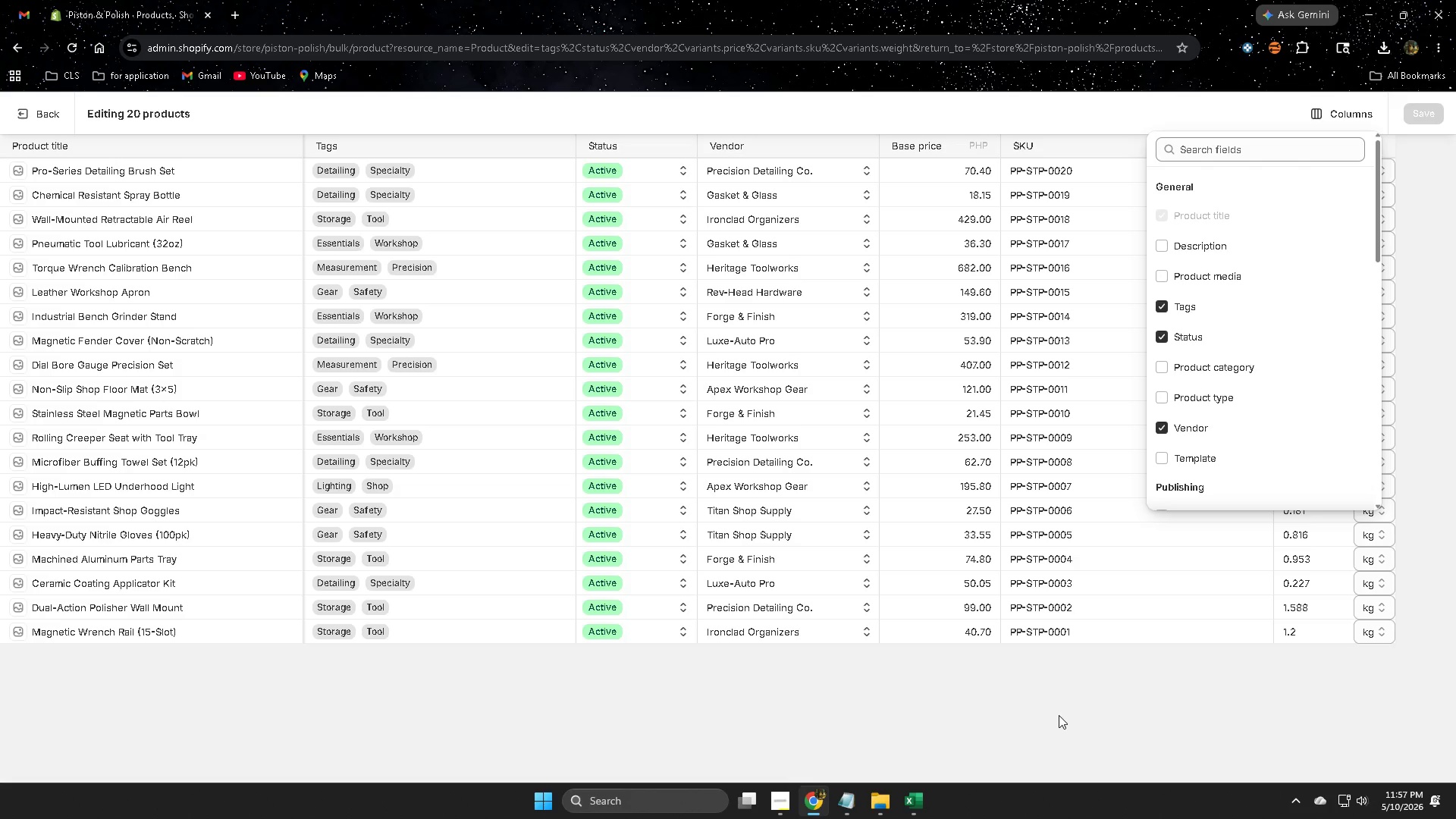 
left_click([1163, 334])
 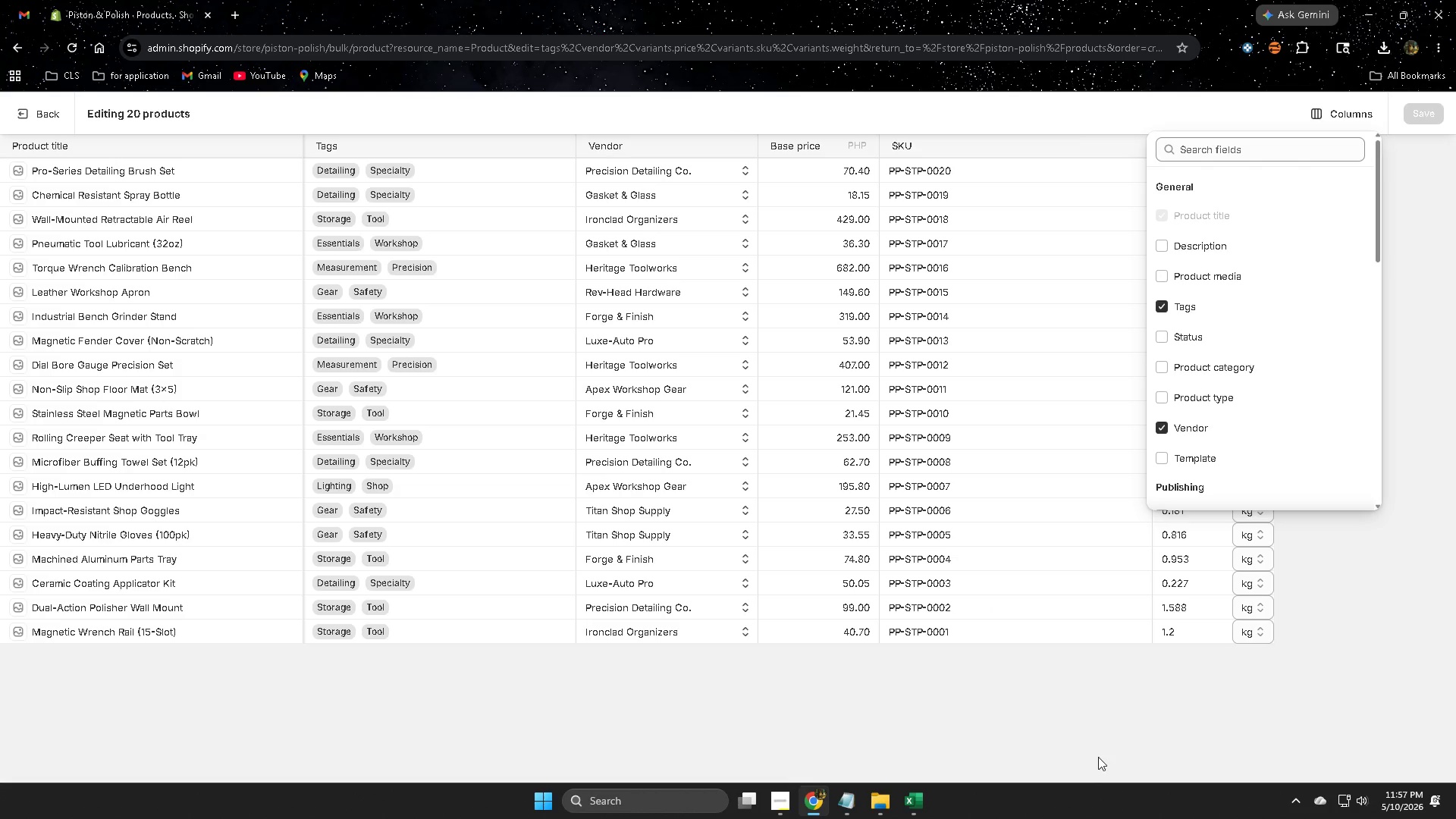 
left_click([1076, 745])
 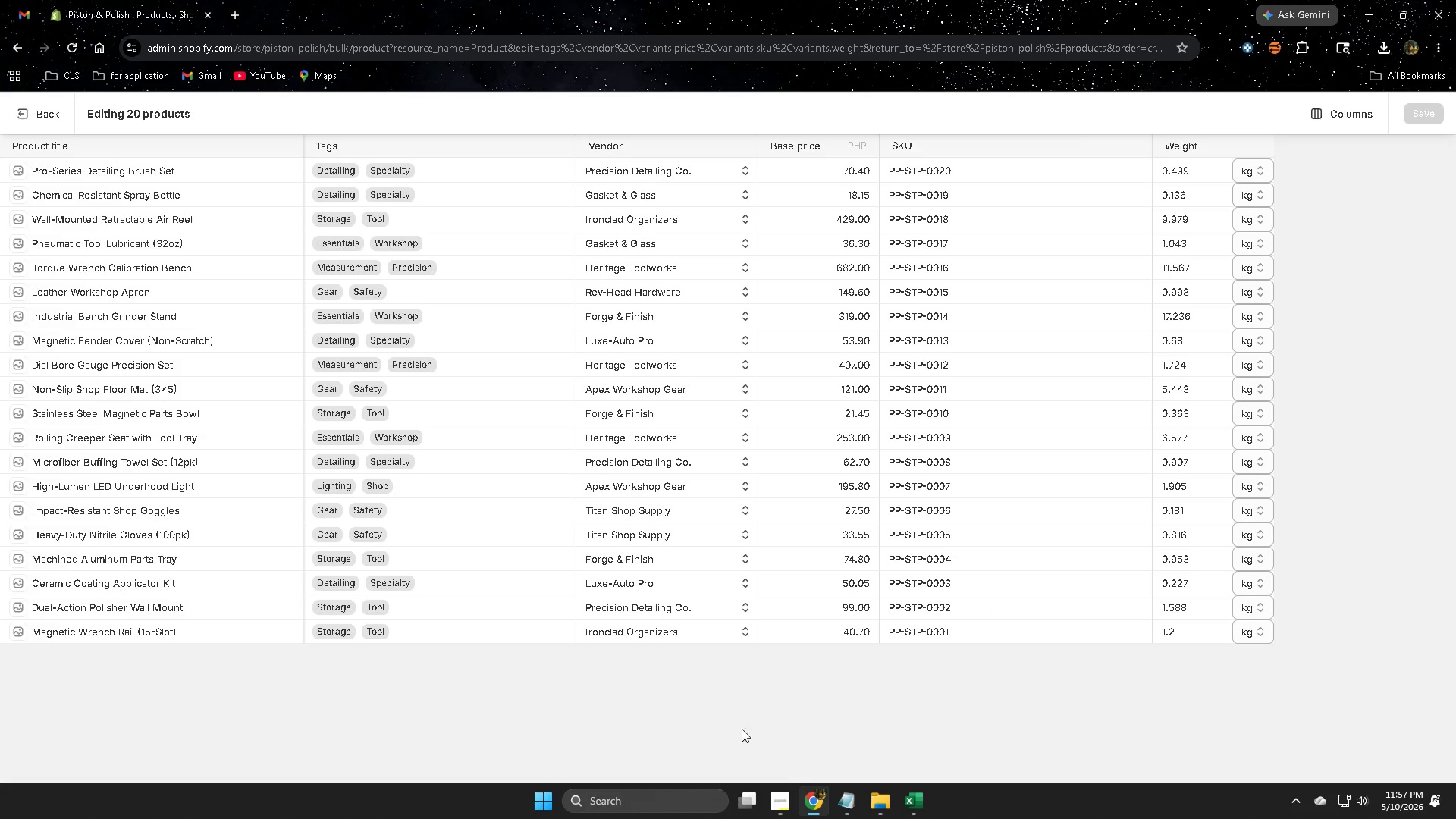 
left_click([850, 704])
 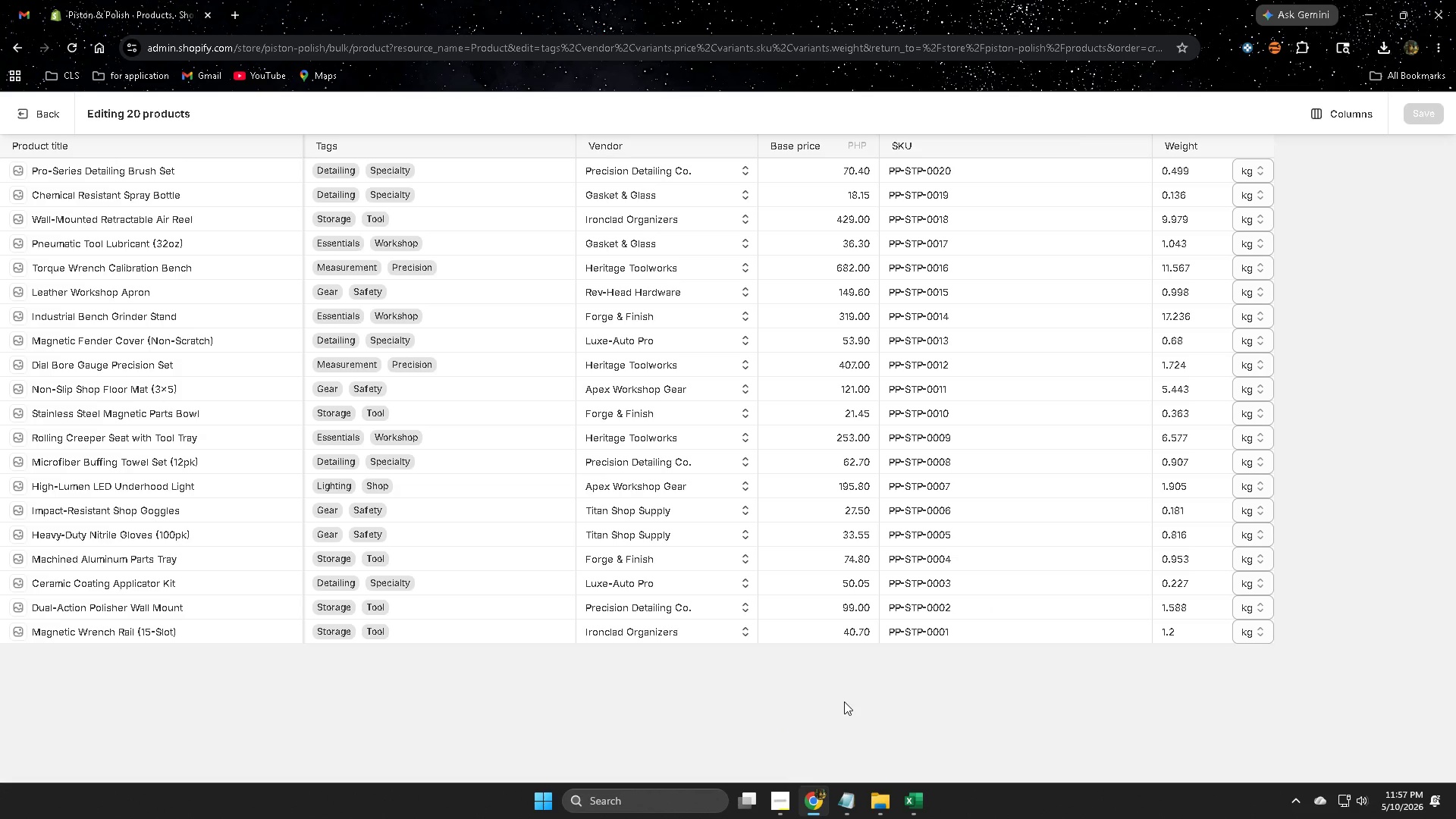 
scroll: coordinate [793, 689], scroll_direction: none, amount: 0.0
 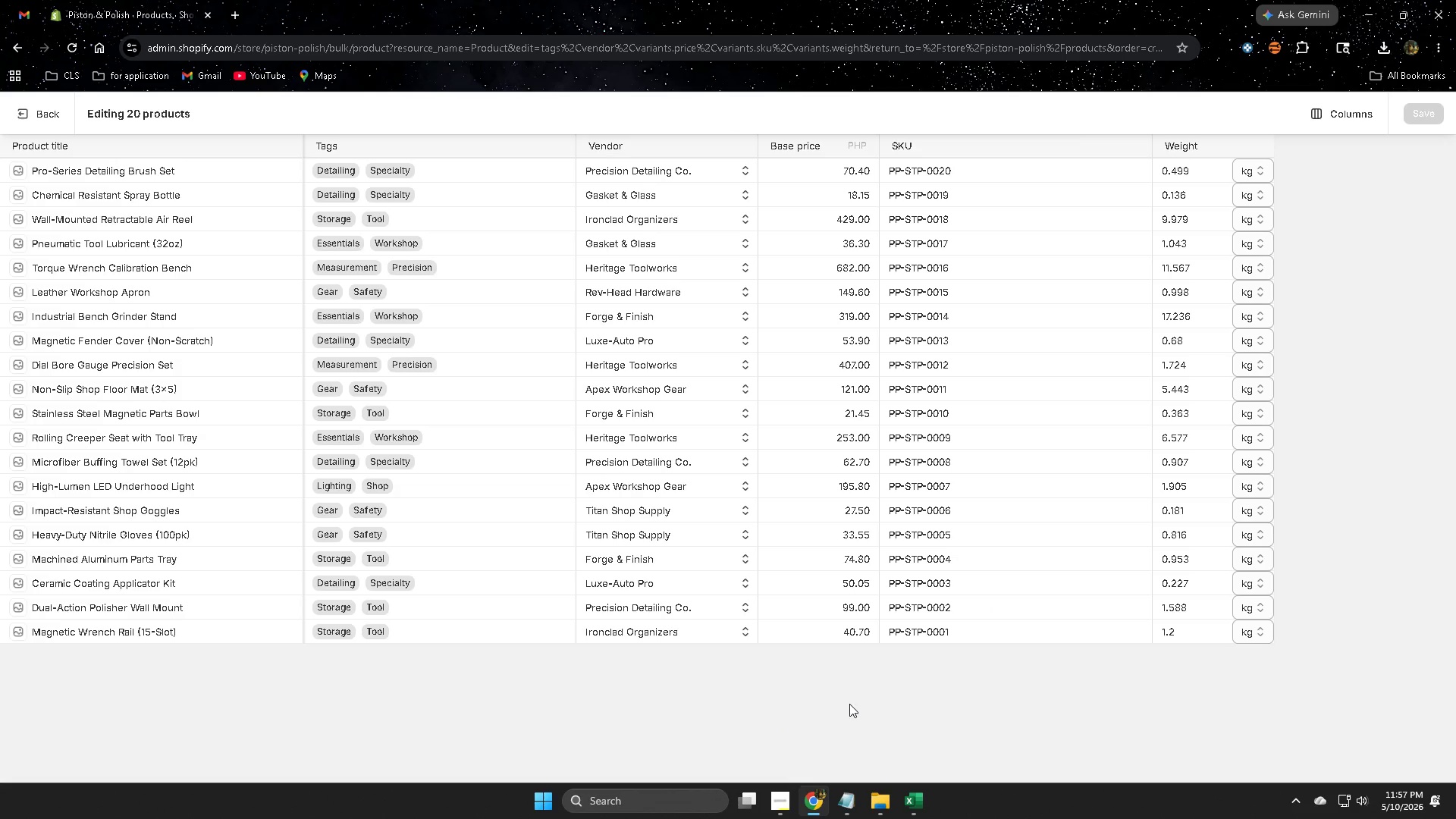 
wait(8.55)
 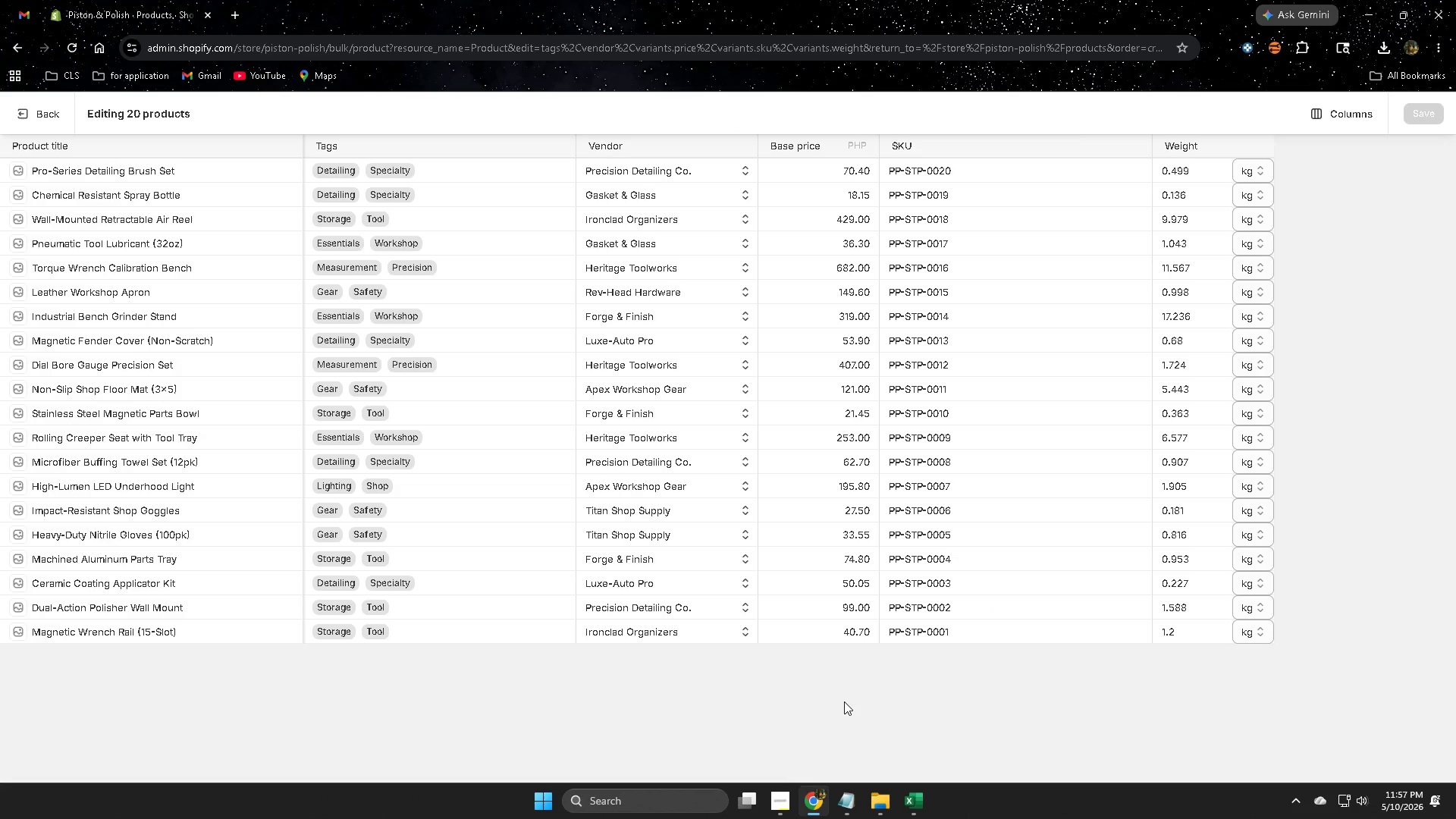 
left_click([680, 0])
 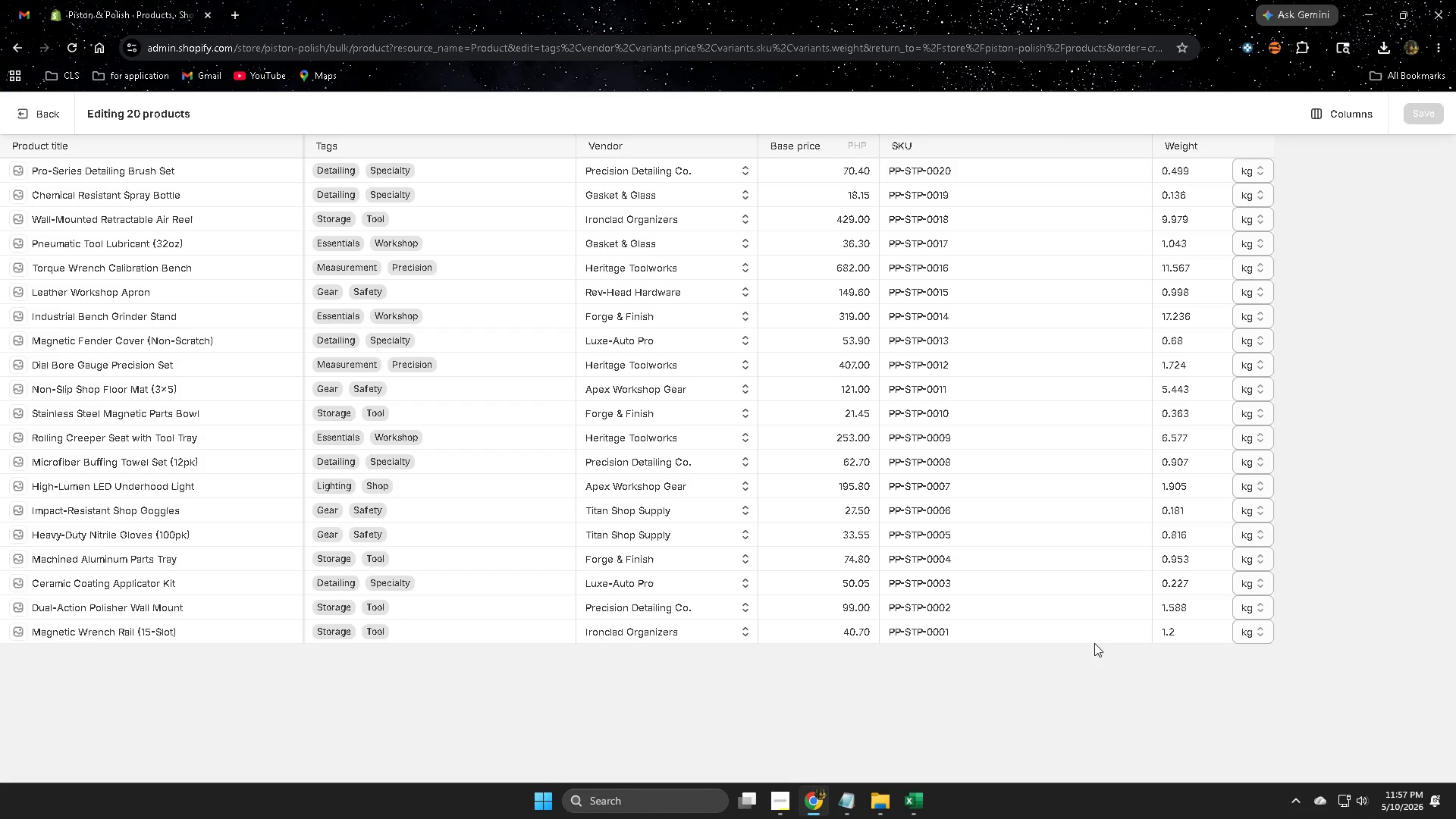 
scroll: coordinate [774, 694], scroll_direction: up, amount: 1.0
 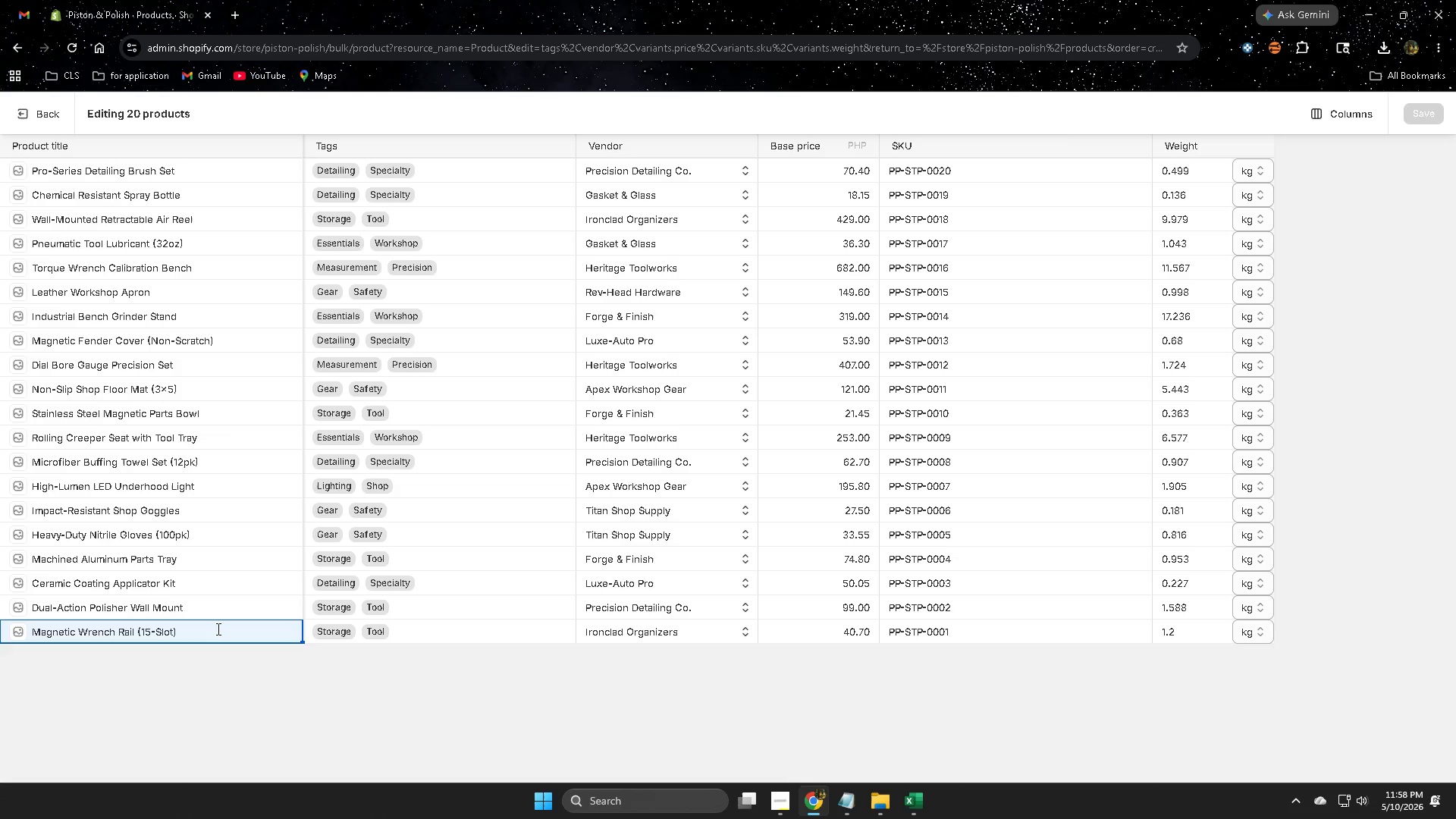 
wait(10.9)
 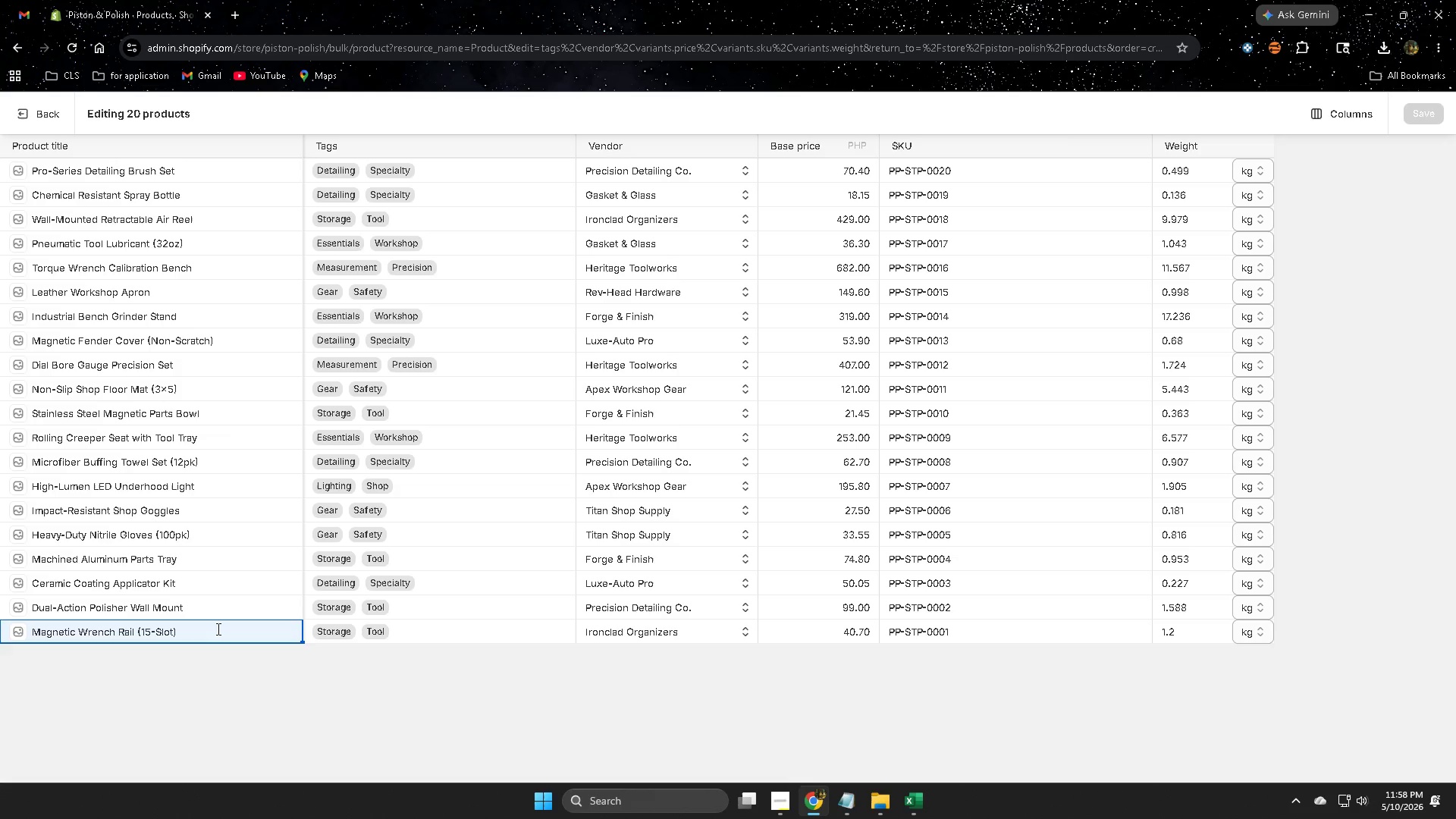 
left_click([924, 807])
 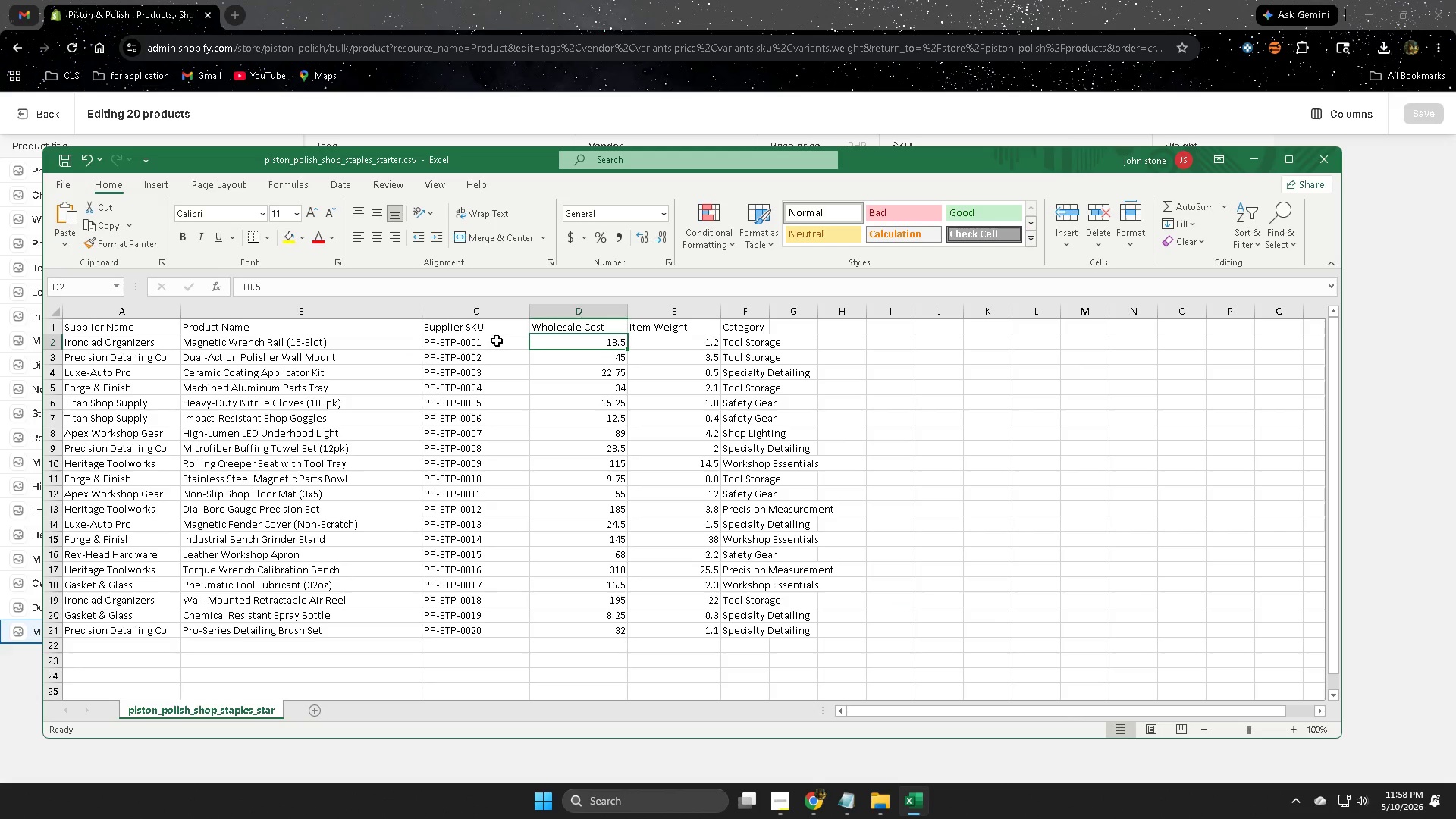 
left_click([130, 341])
 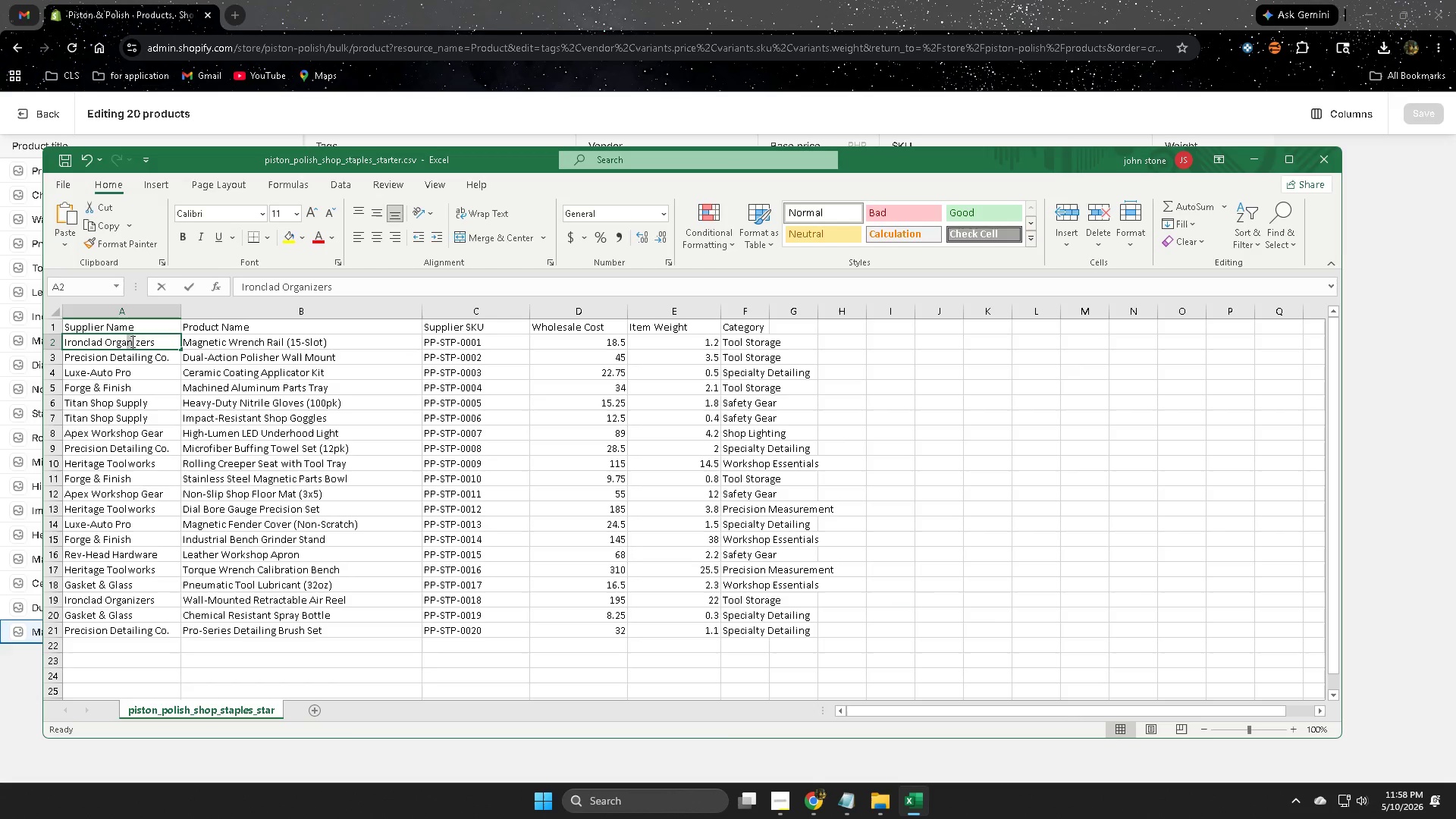 
triple_click([131, 341])
 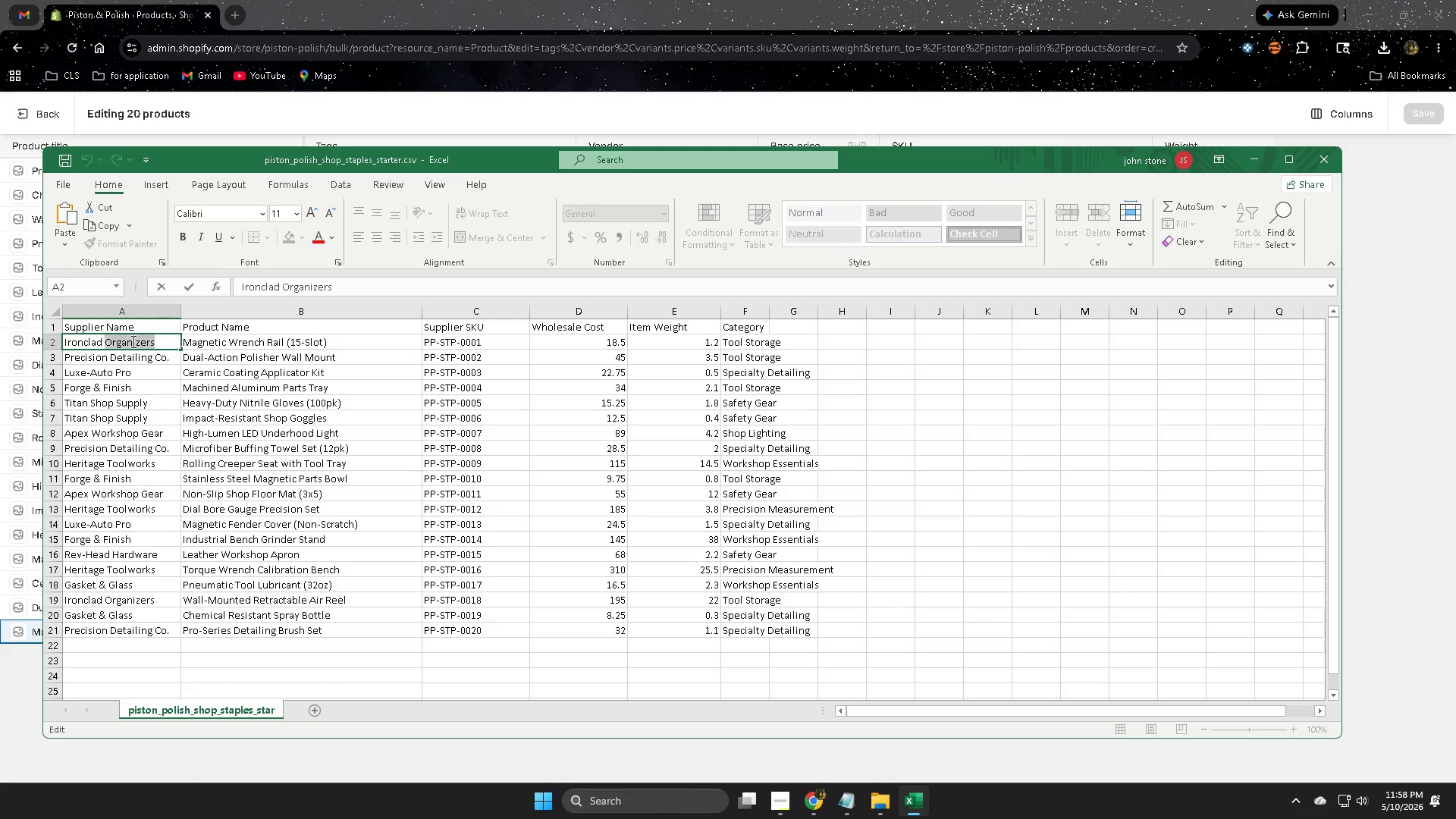 
triple_click([132, 341])
 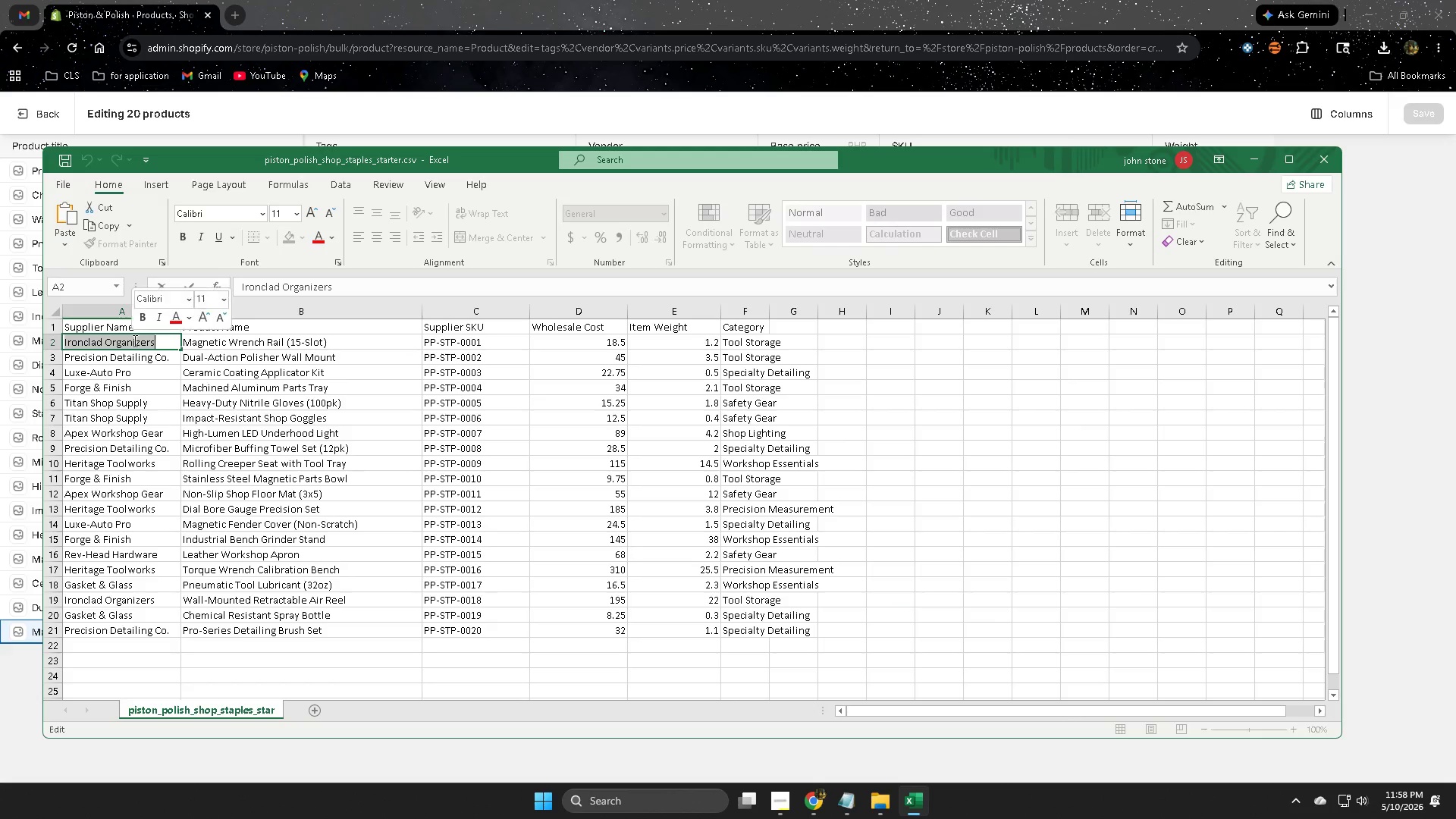 
key(Control+ControlLeft)
 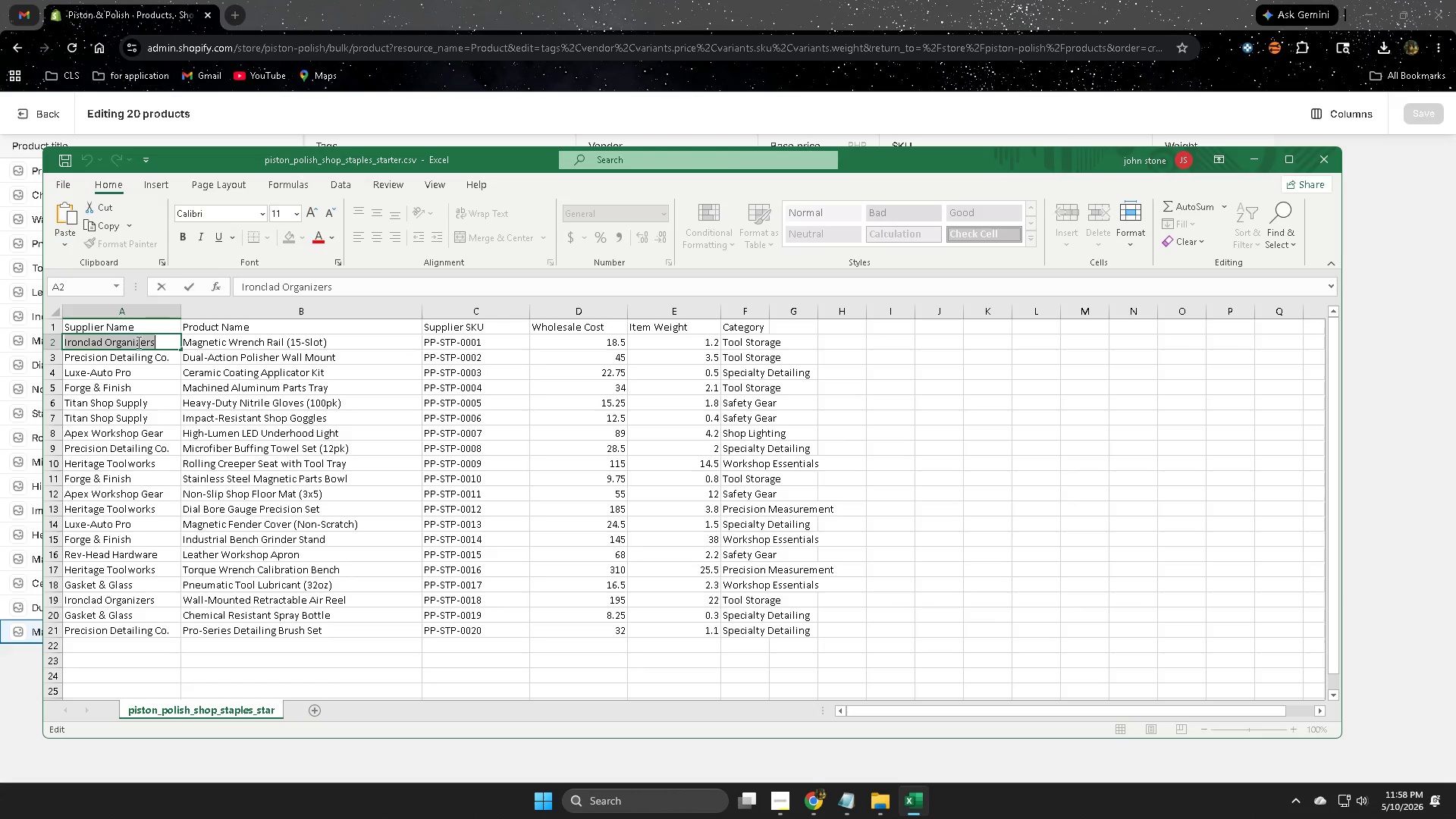 
key(Control+C)
 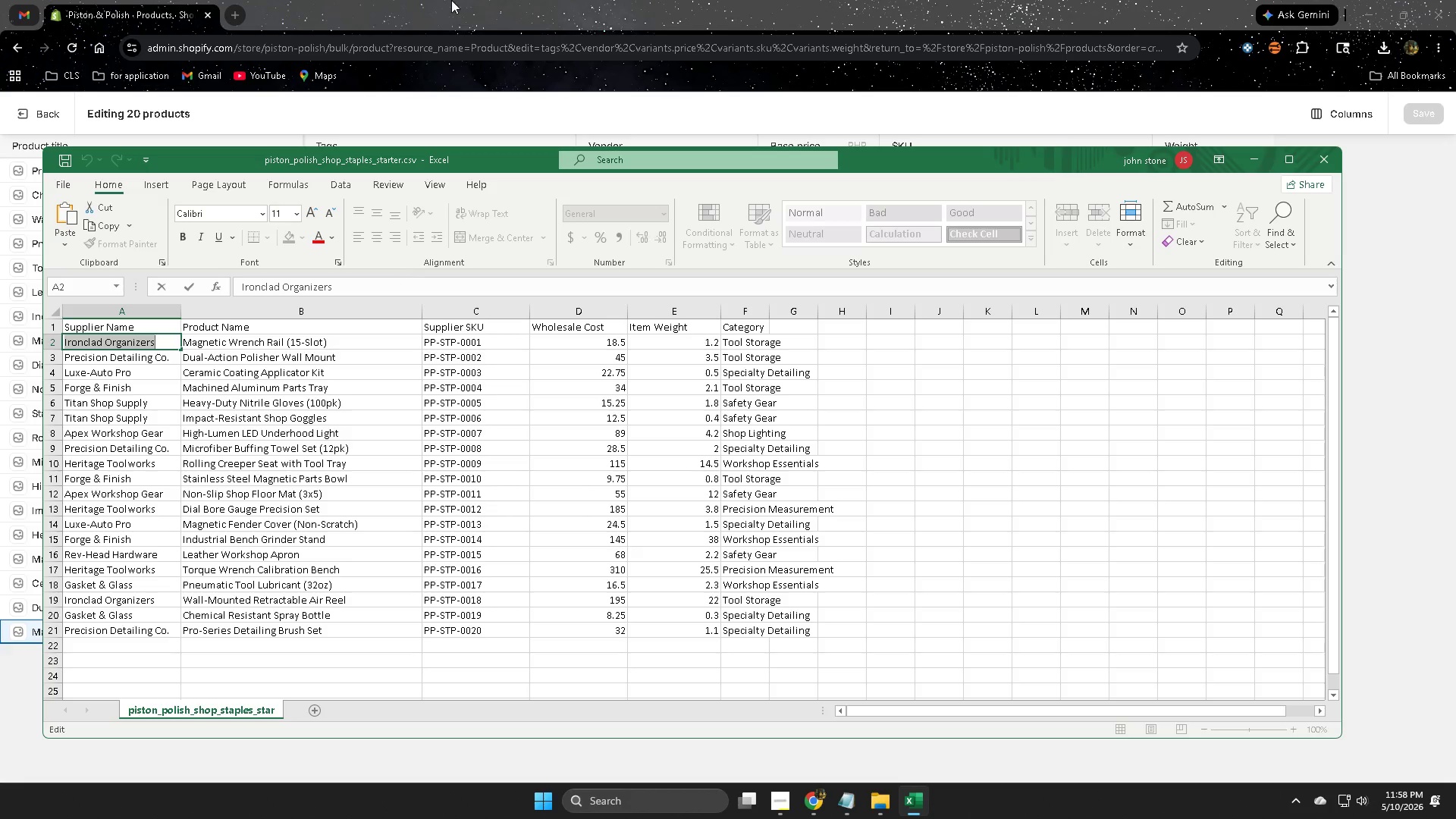 
left_click([451, 0])
 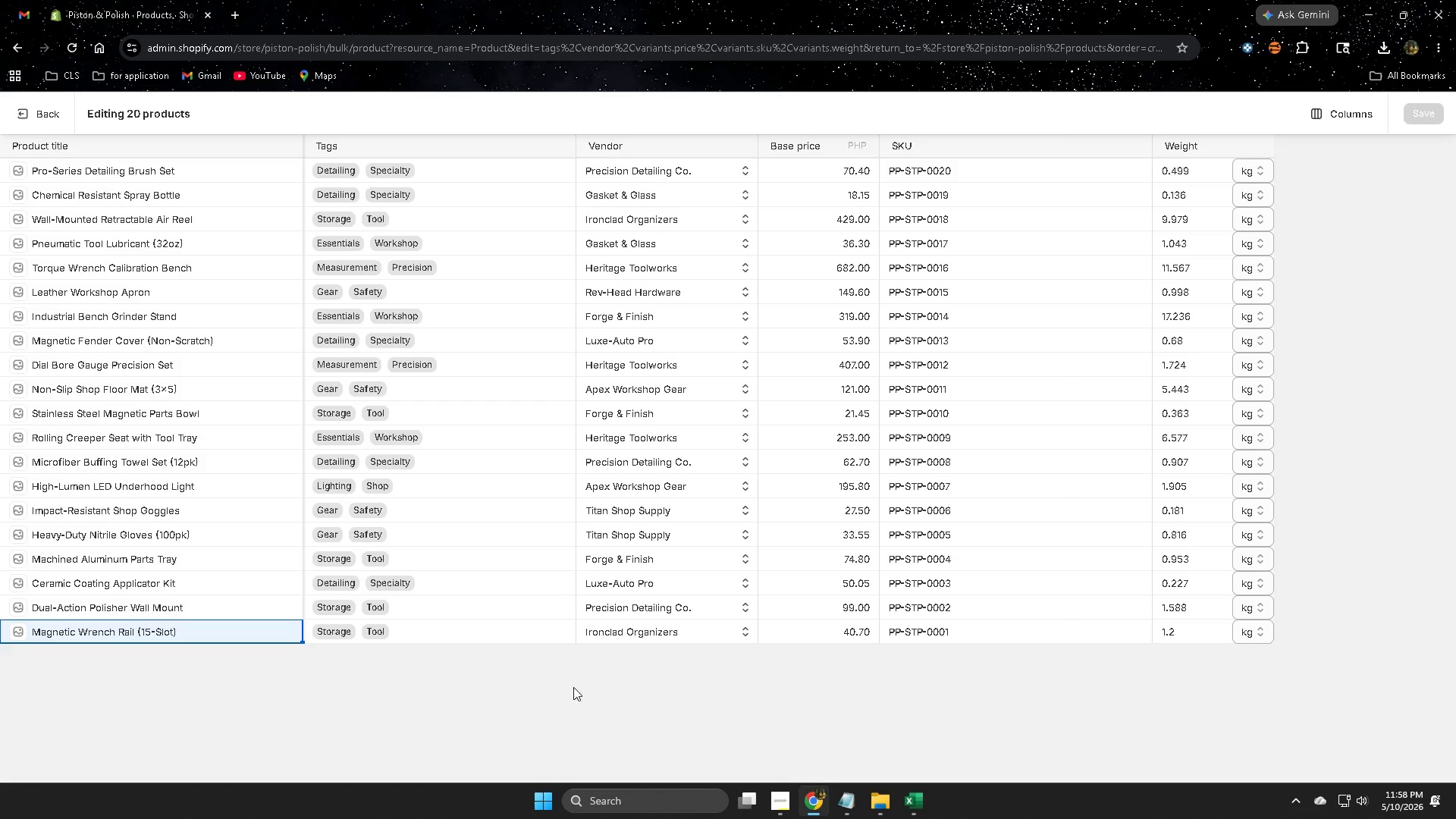 
scroll: coordinate [236, 649], scroll_direction: up, amount: 1.0
 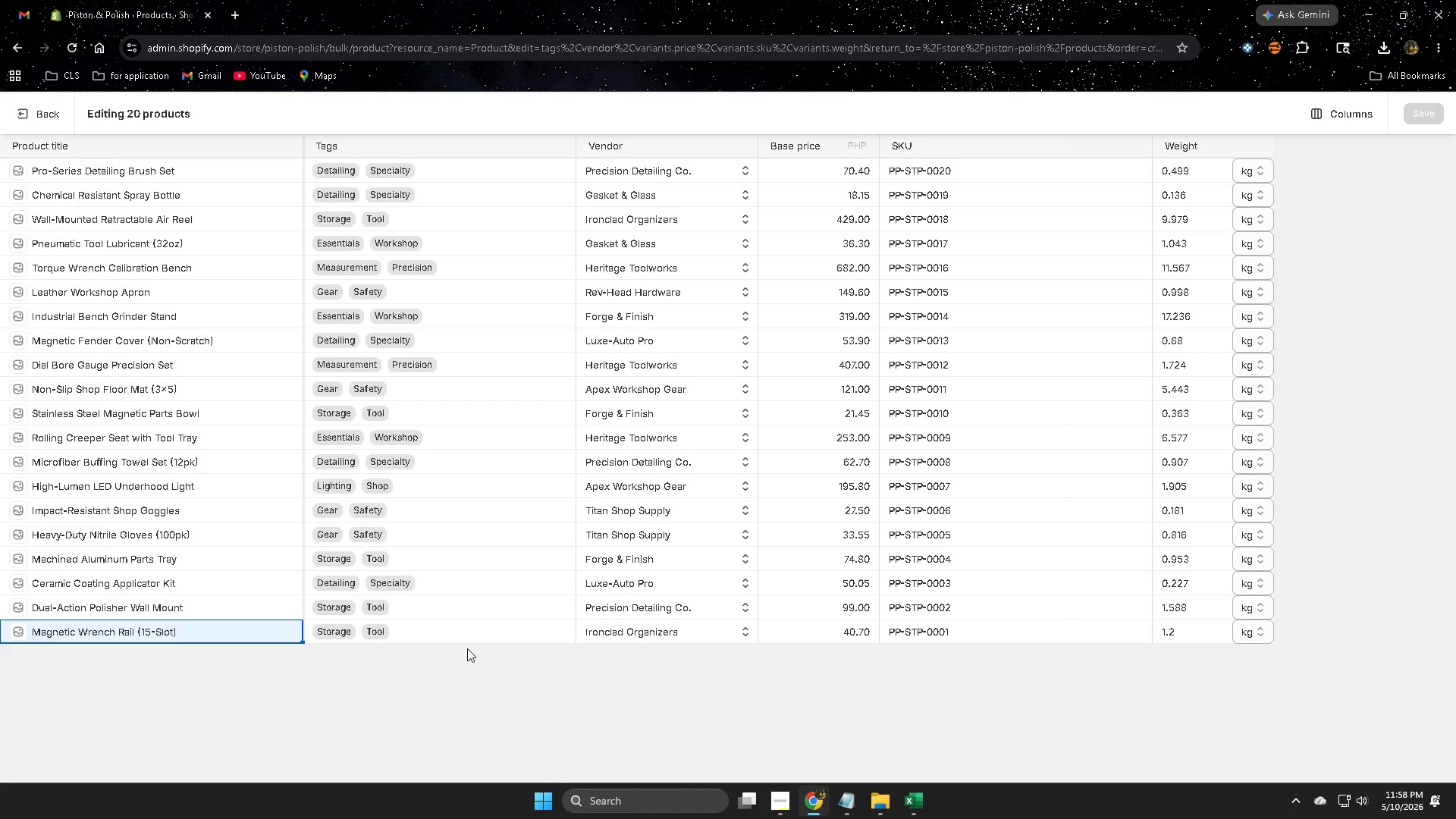 
left_click([1004, 639])
 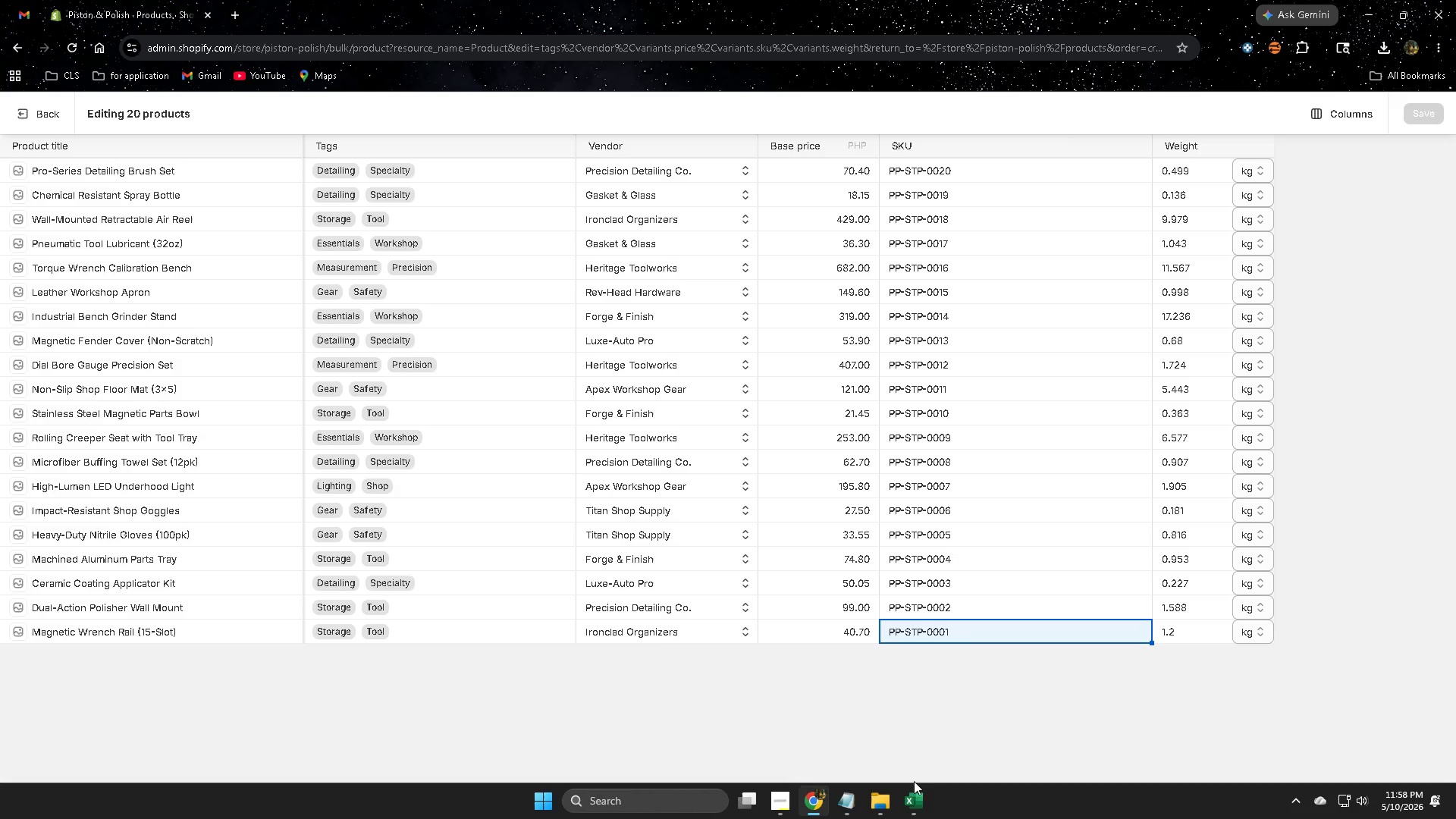 
left_click([918, 805])
 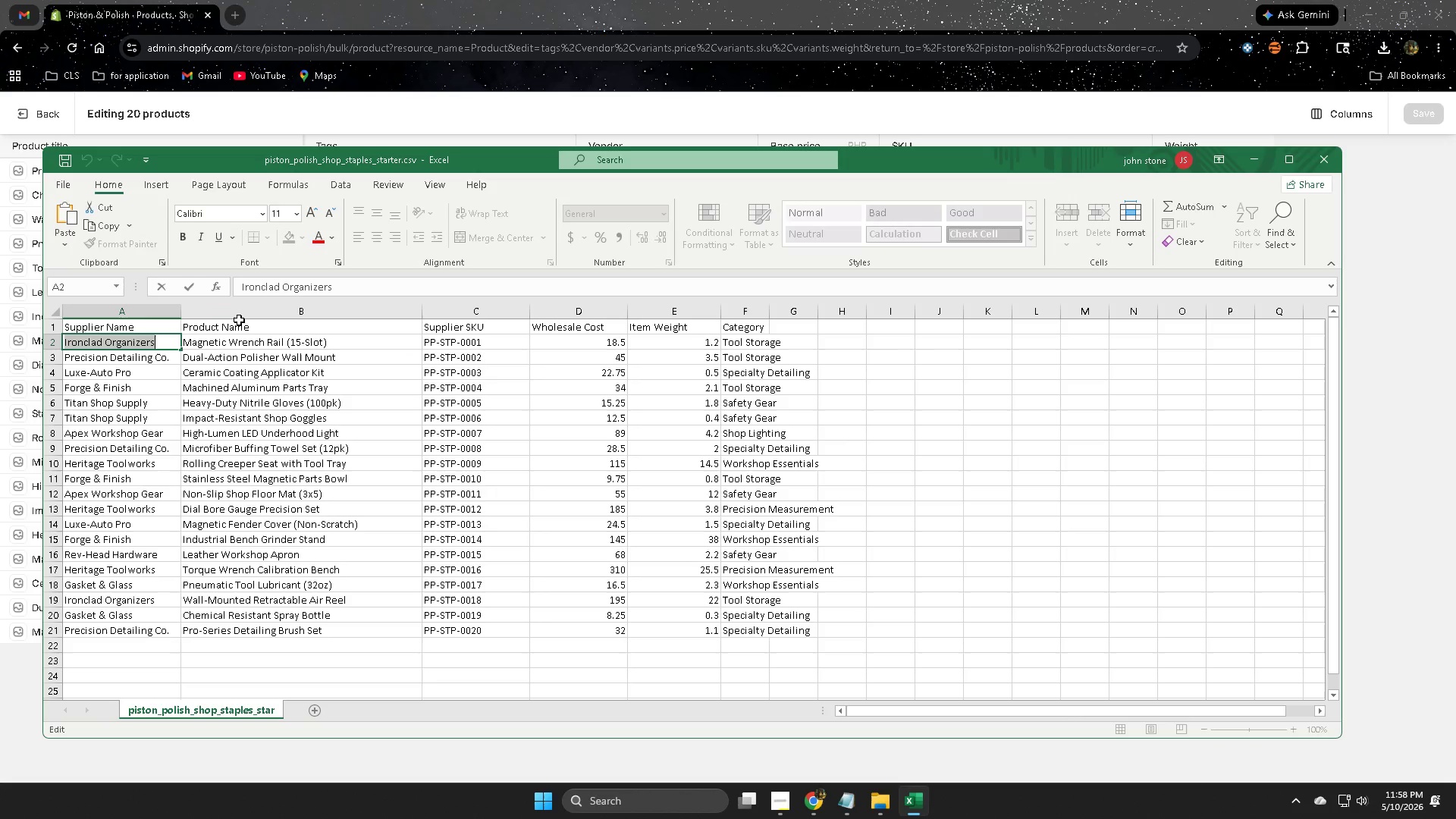 
left_click([366, 346])
 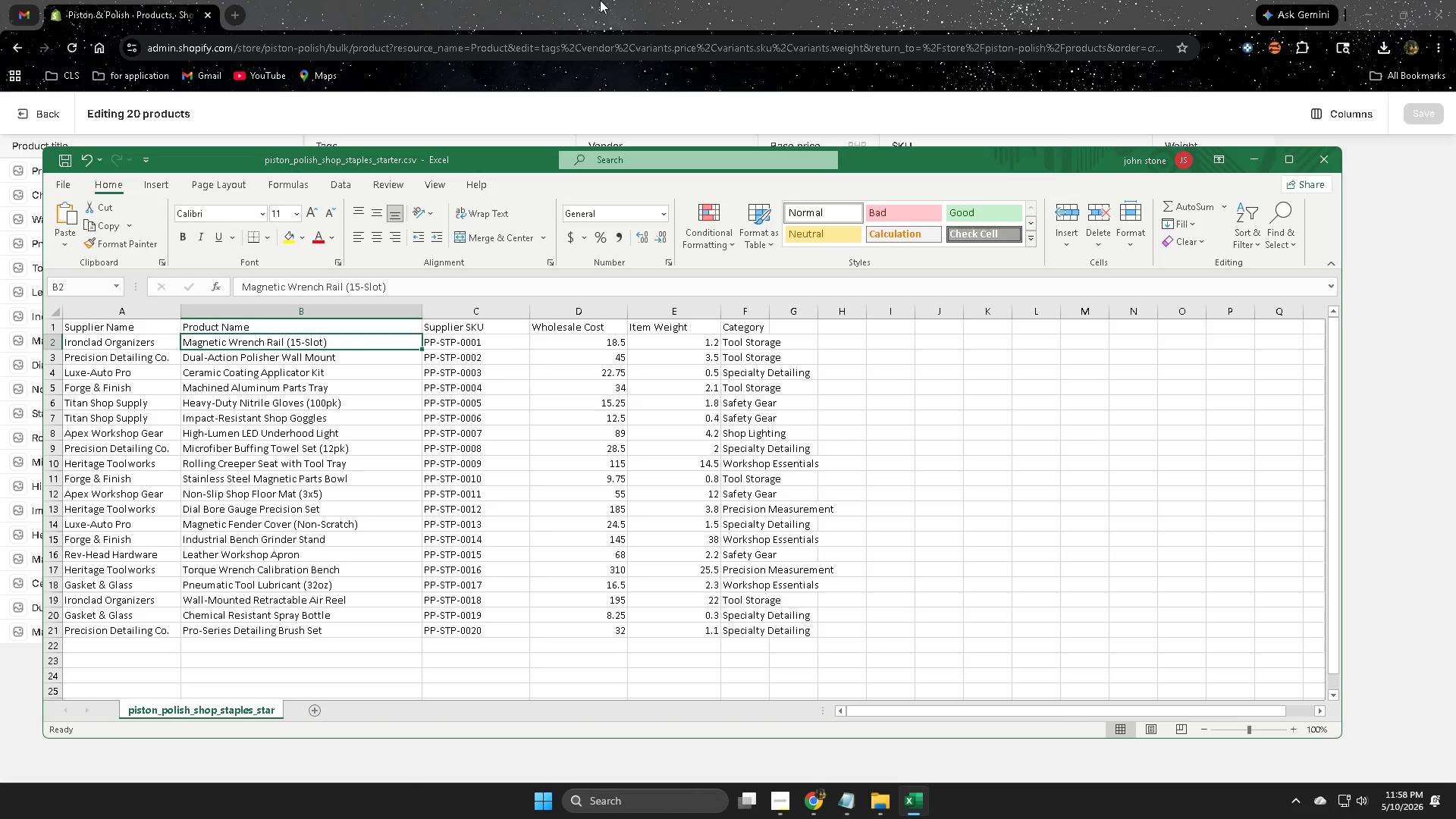 
left_click([601, 0])
 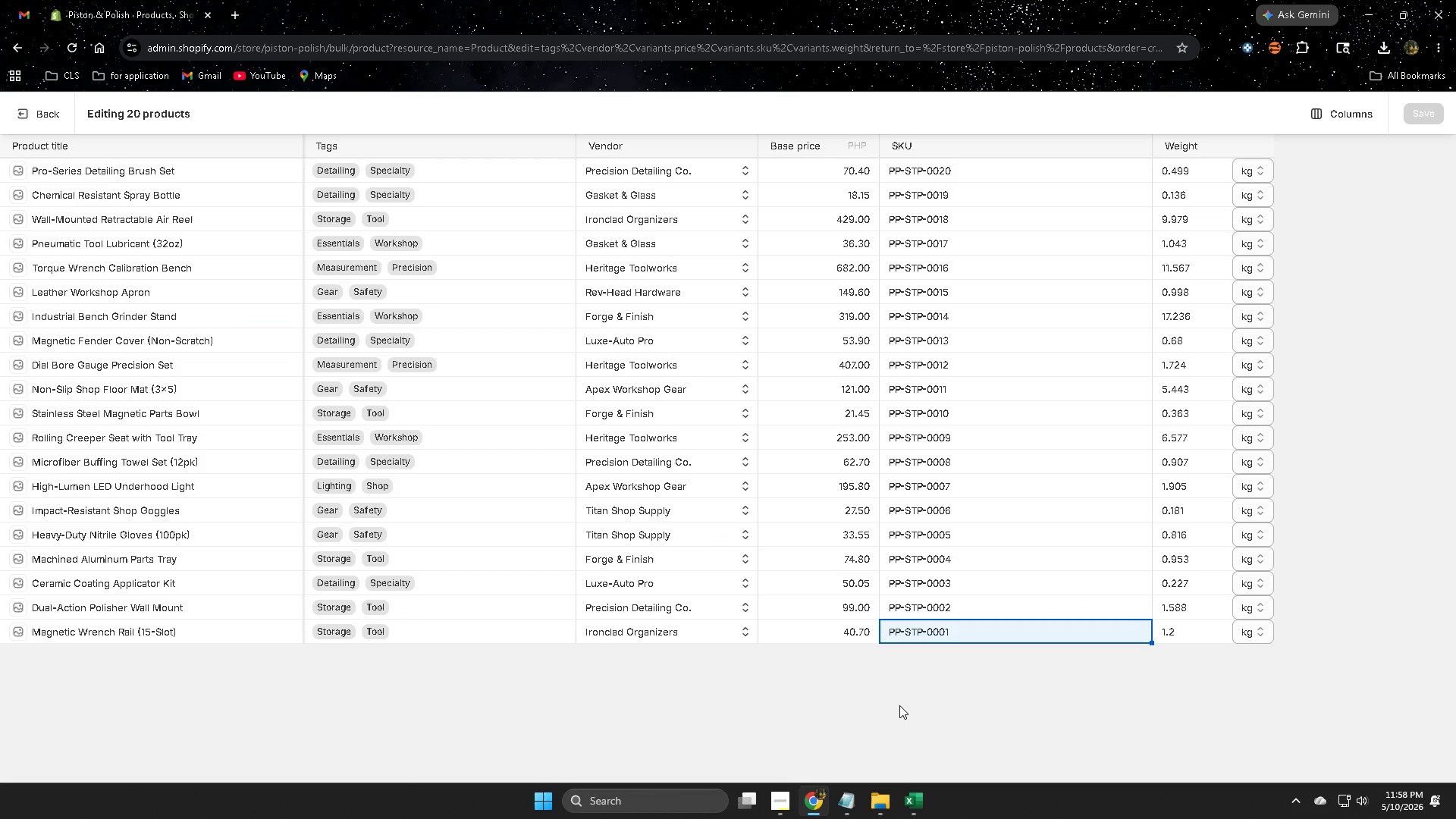 
left_click([912, 798])
 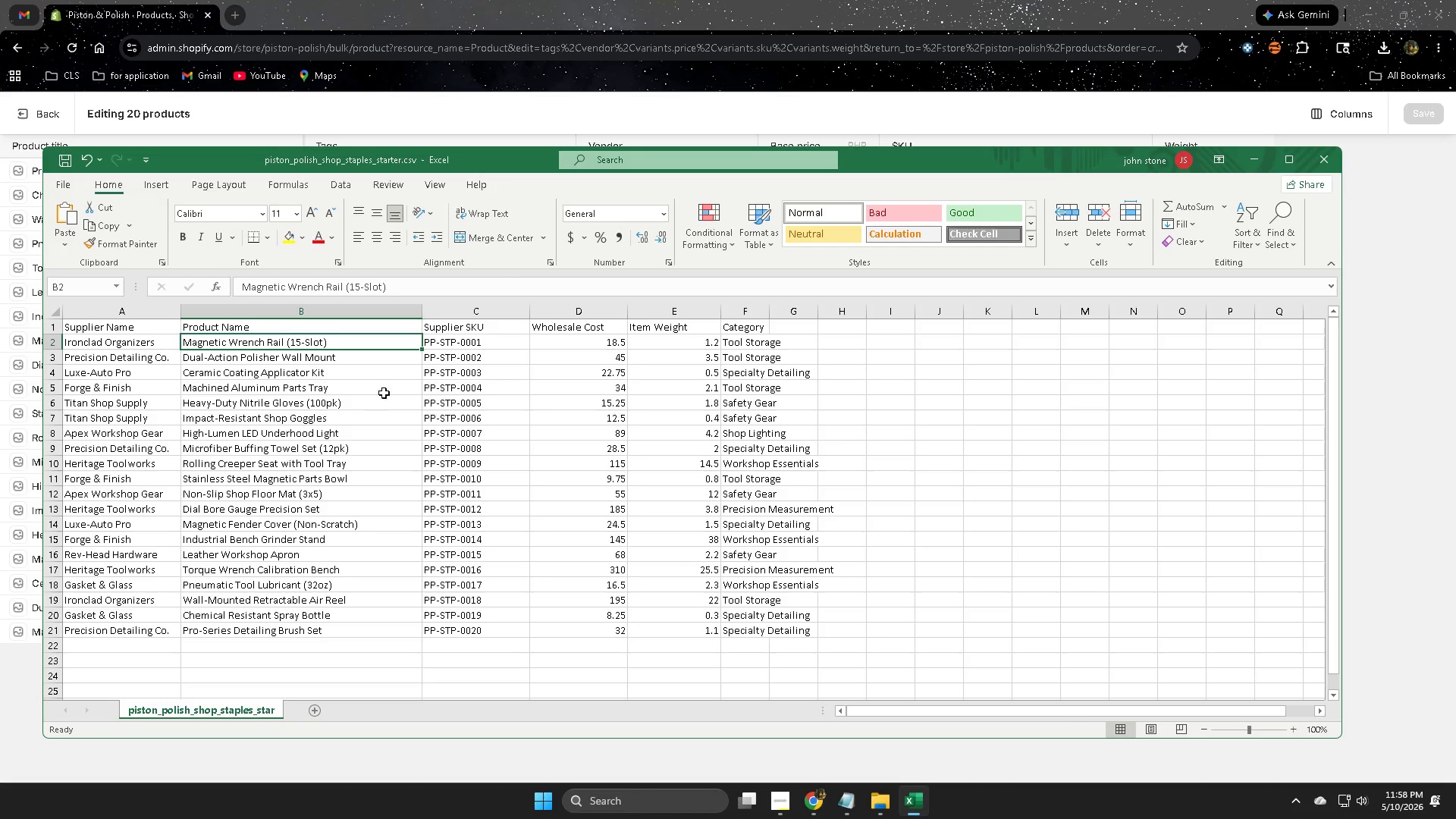 
left_click([705, 0])
 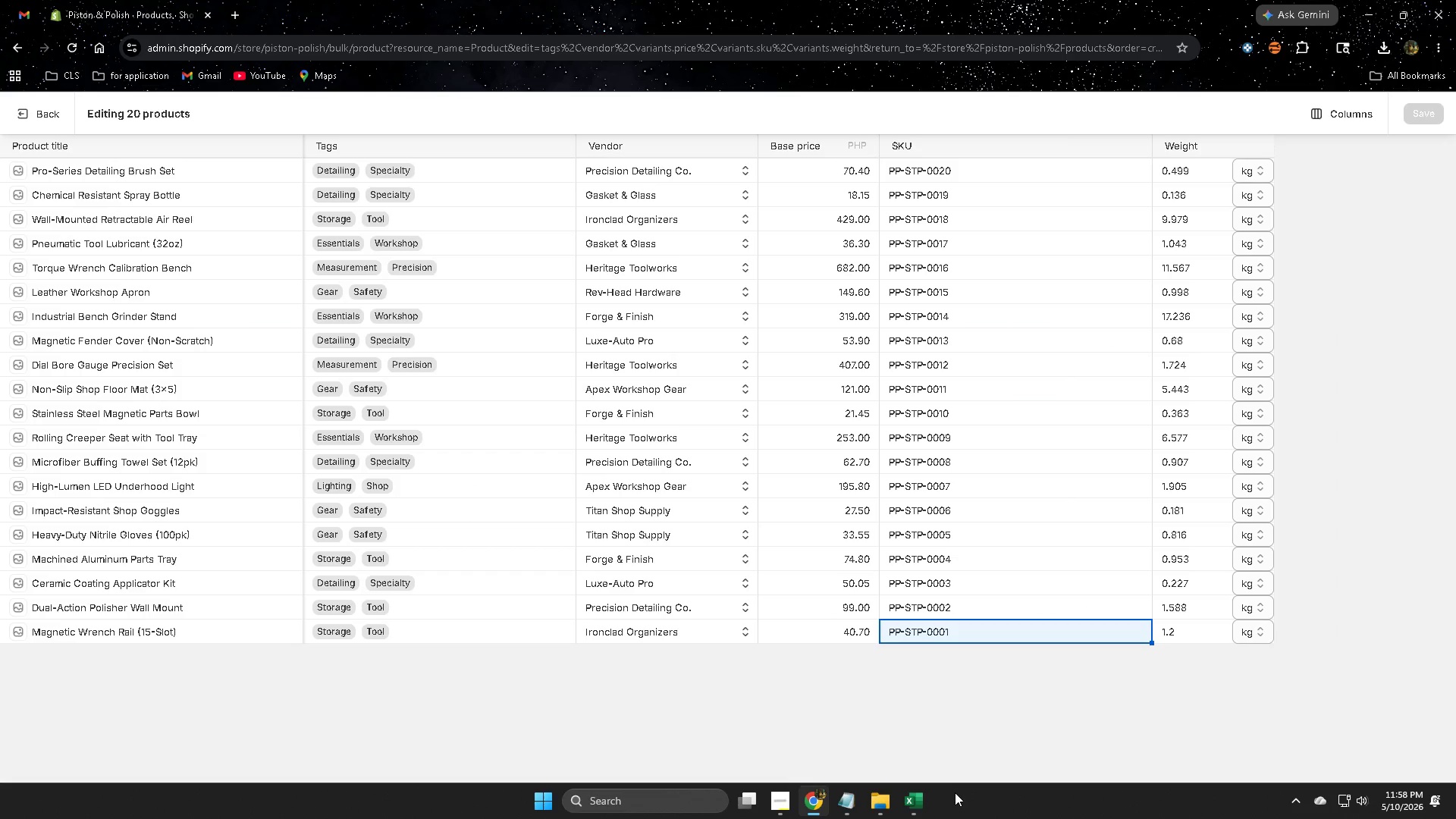 
left_click([923, 799])
 